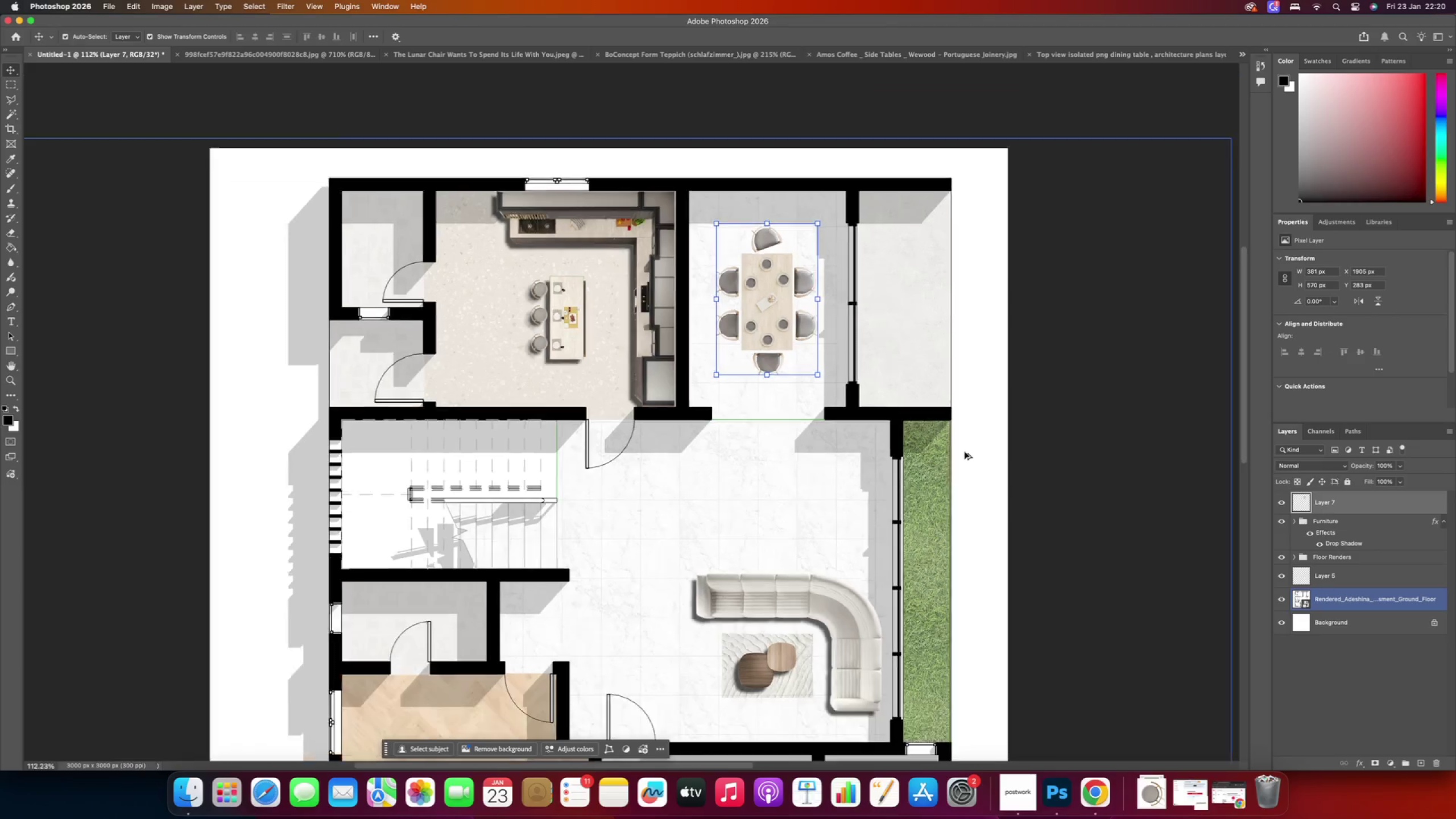 
key(Alt+AltRight)
 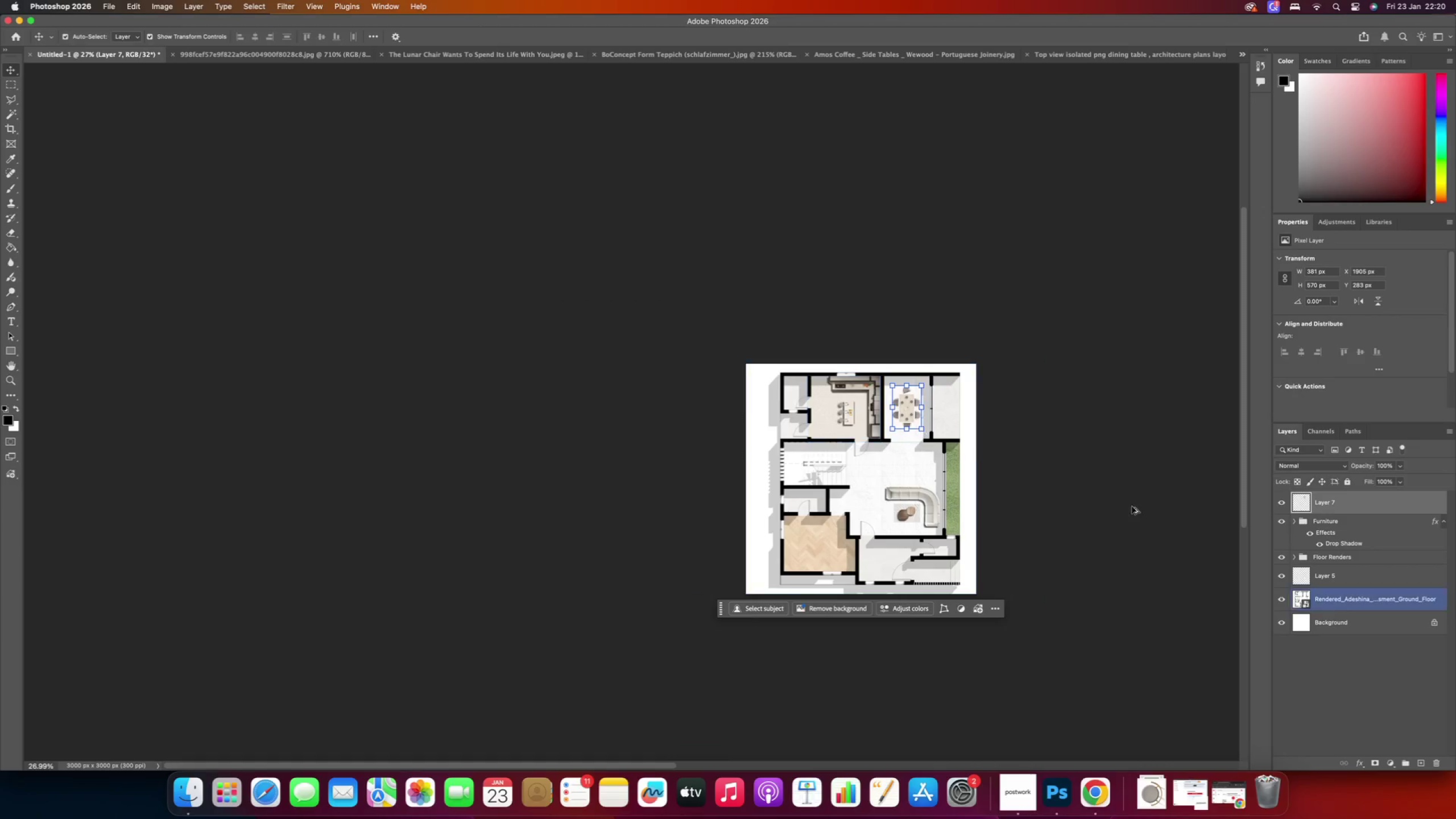 
hold_key(key=AltRight, duration=0.41)
scroll: coordinate [1308, 508], scroll_direction: up, amount: 2.0
 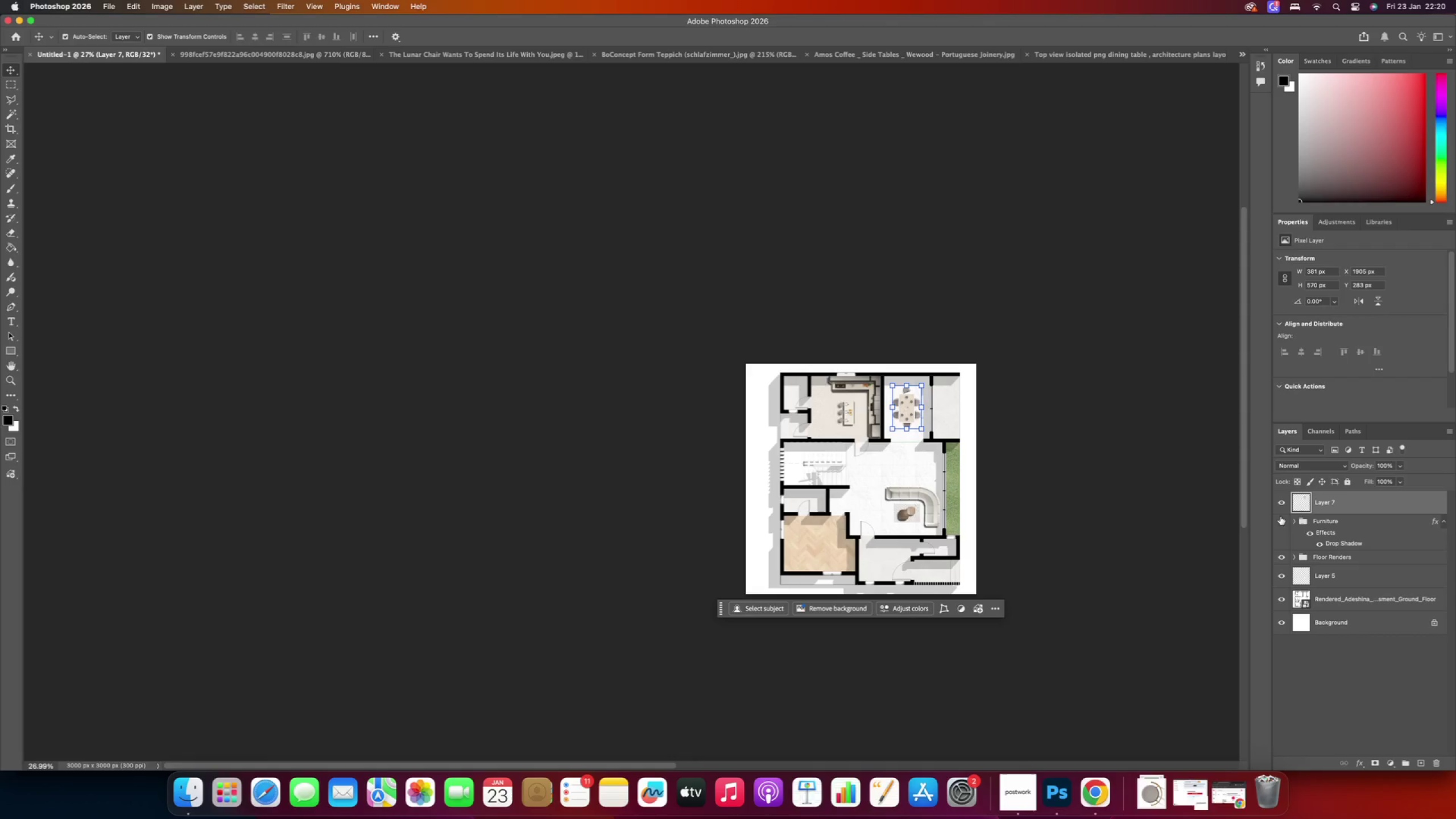 
left_click_drag(start_coordinate=[1318, 493], to_coordinate=[1319, 522])
 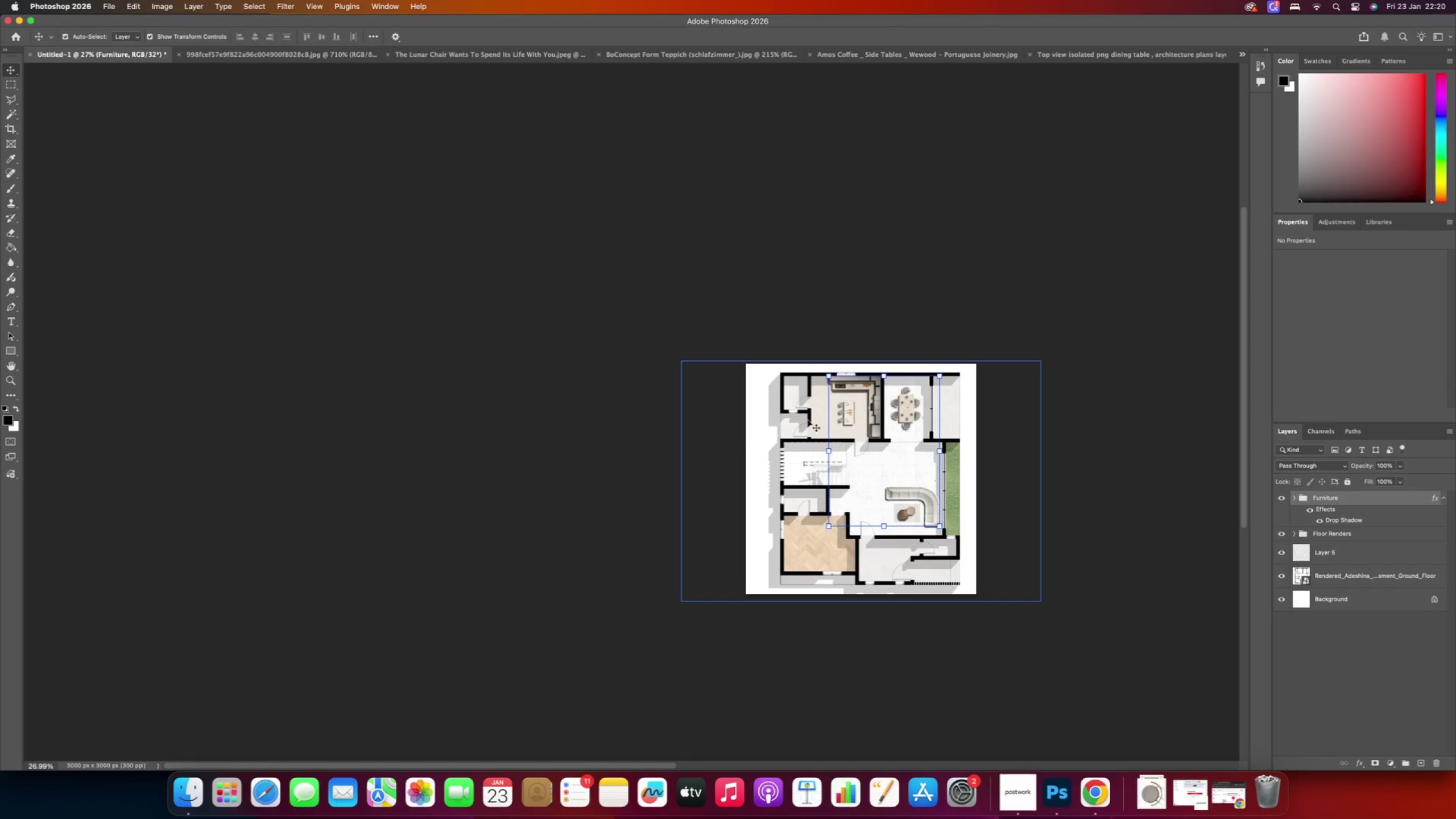 
left_click([595, 383])
 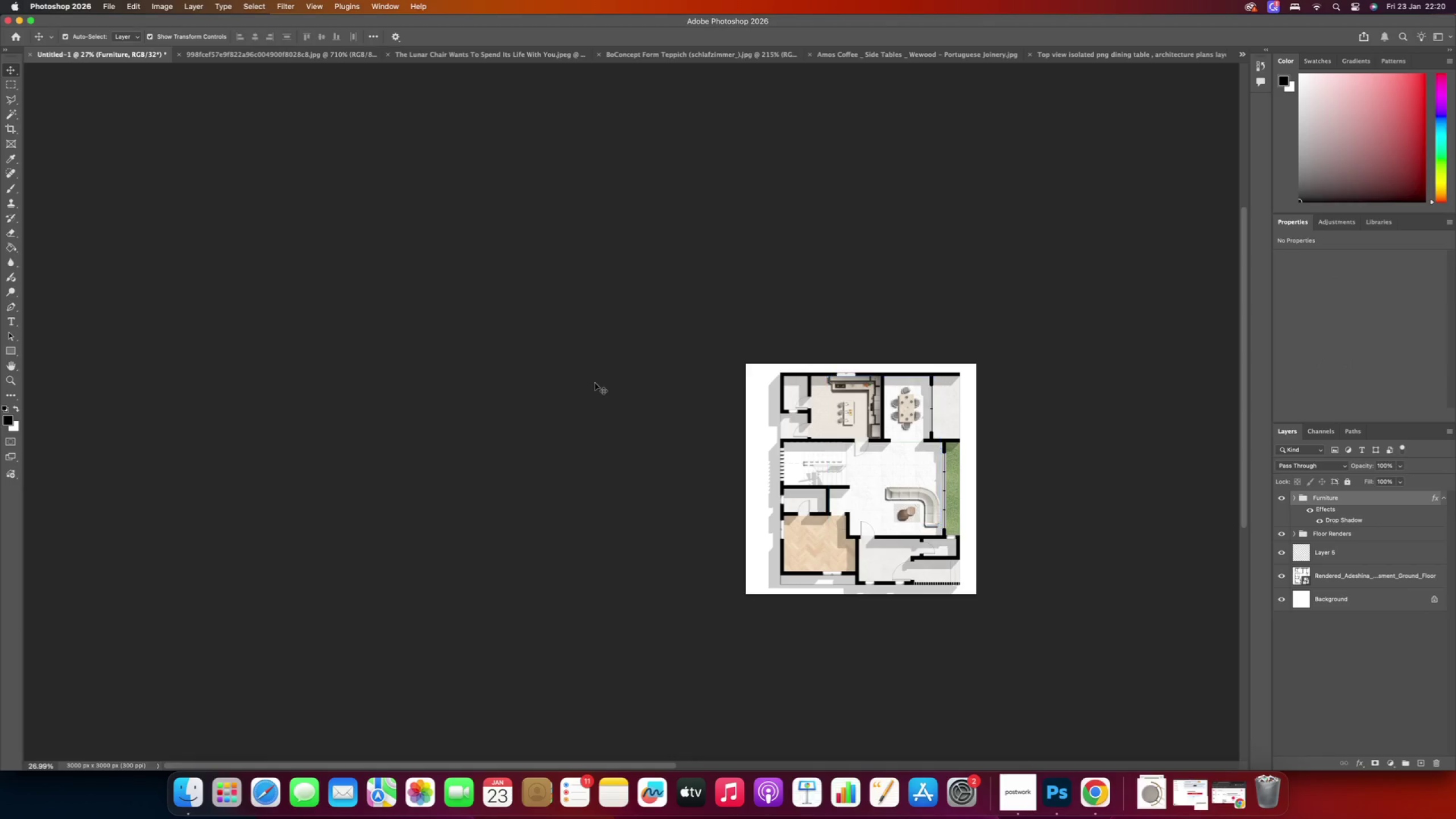 
hold_key(key=AltRight, duration=0.64)
scroll: coordinate [894, 468], scroll_direction: up, amount: 4.0
 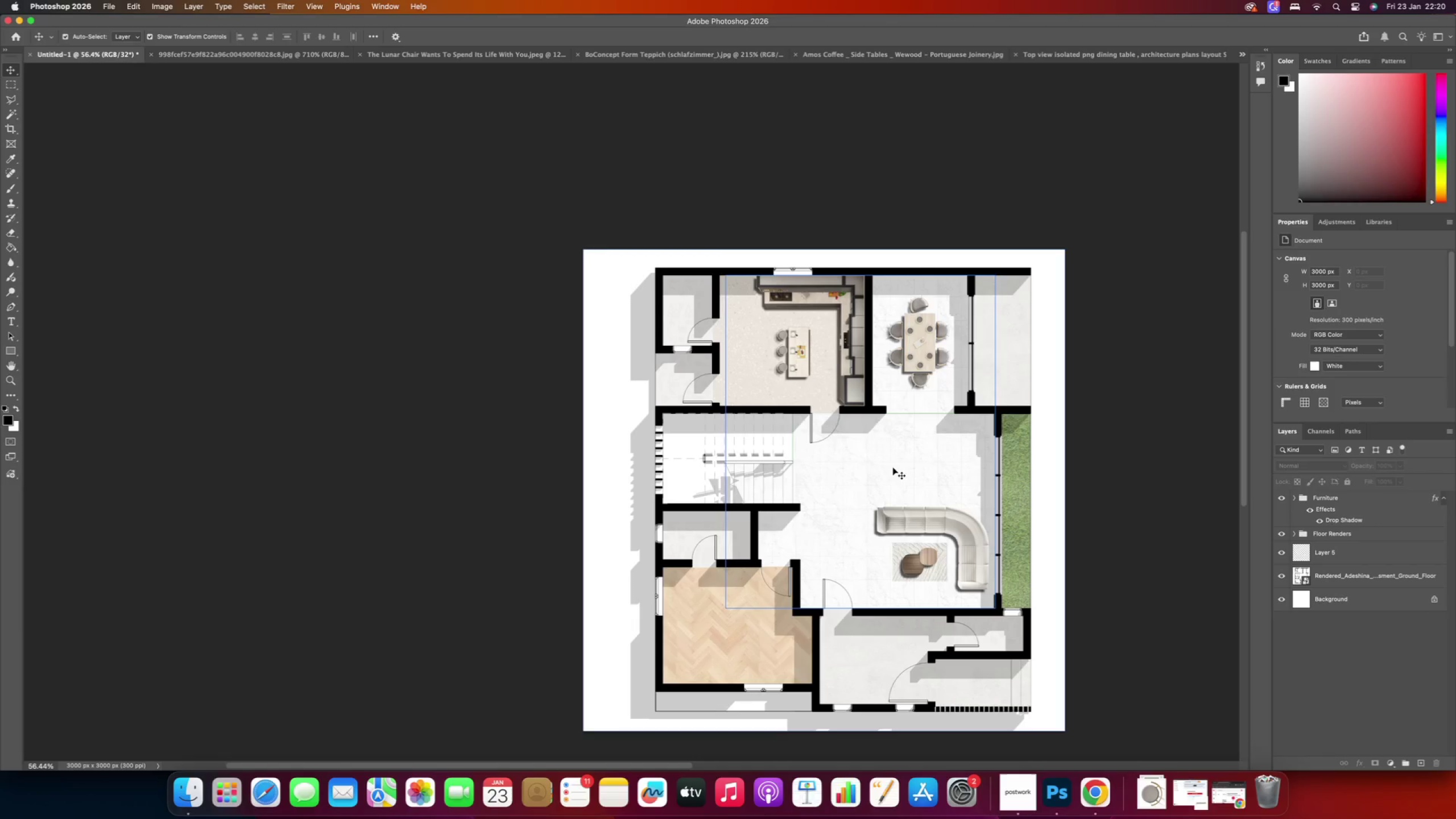 
hold_key(key=AltRight, duration=0.43)
scroll: coordinate [717, 465], scroll_direction: down, amount: 2.0
 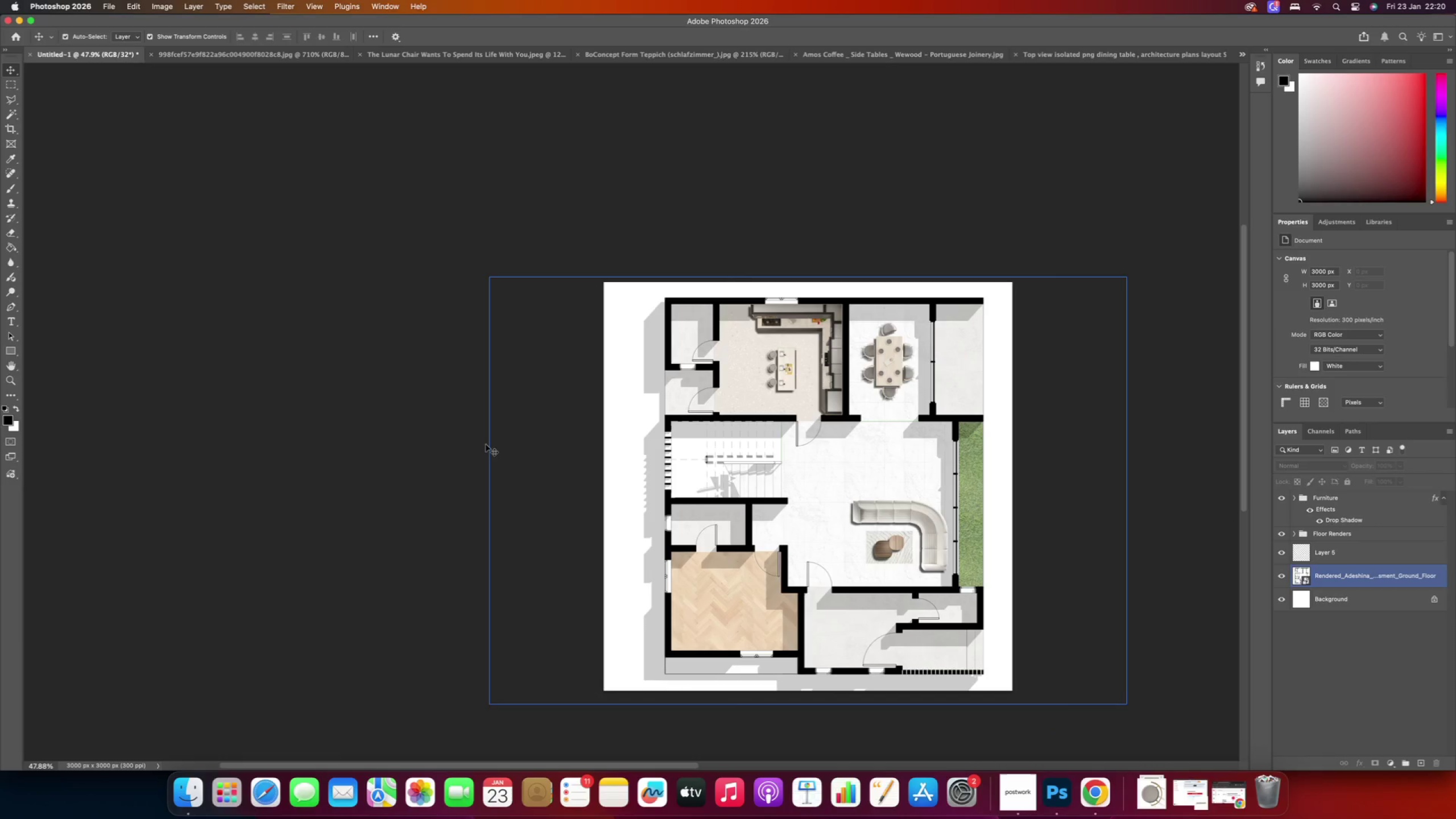 
left_click([399, 424])
 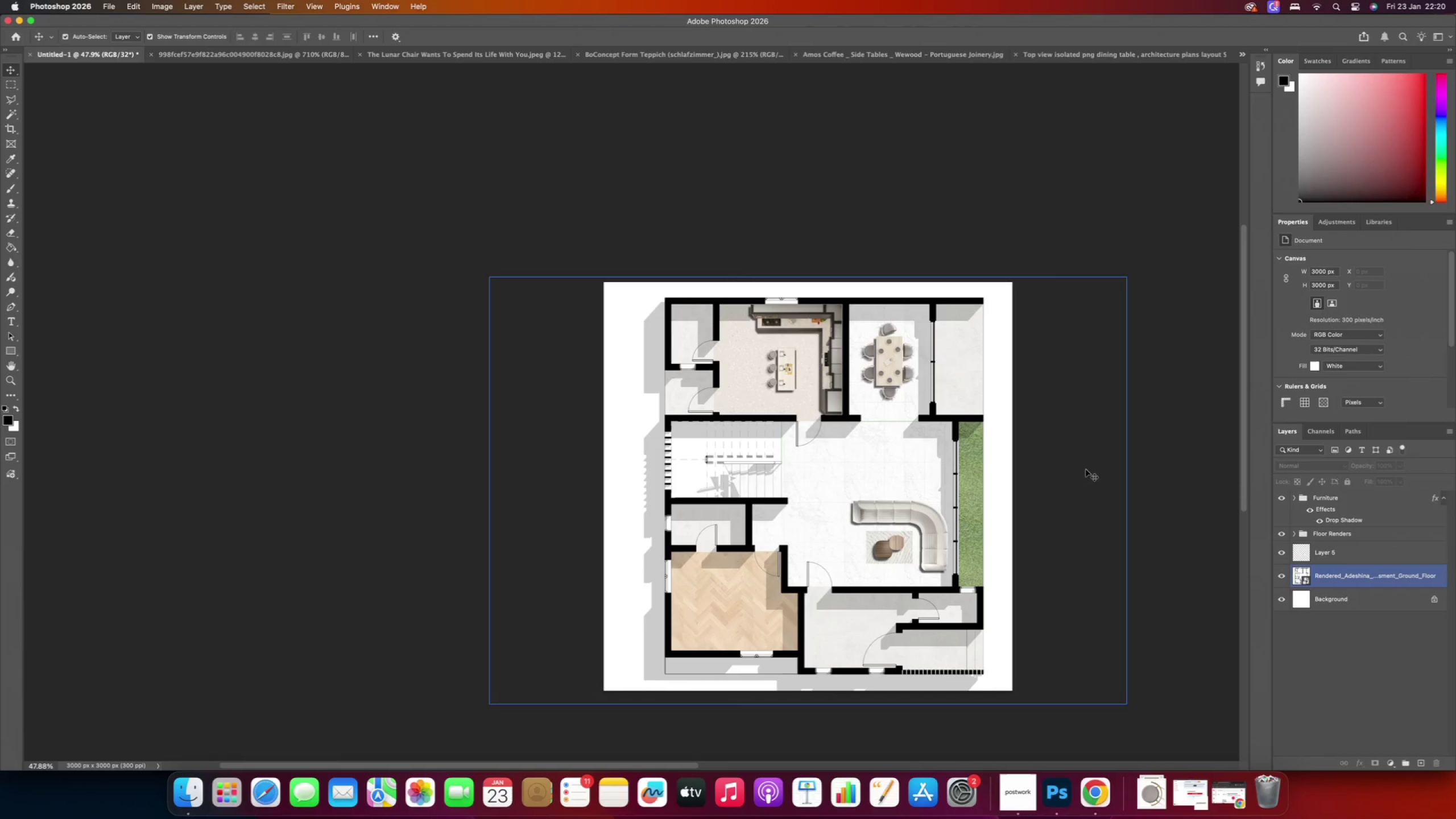 
left_click([1162, 475])
 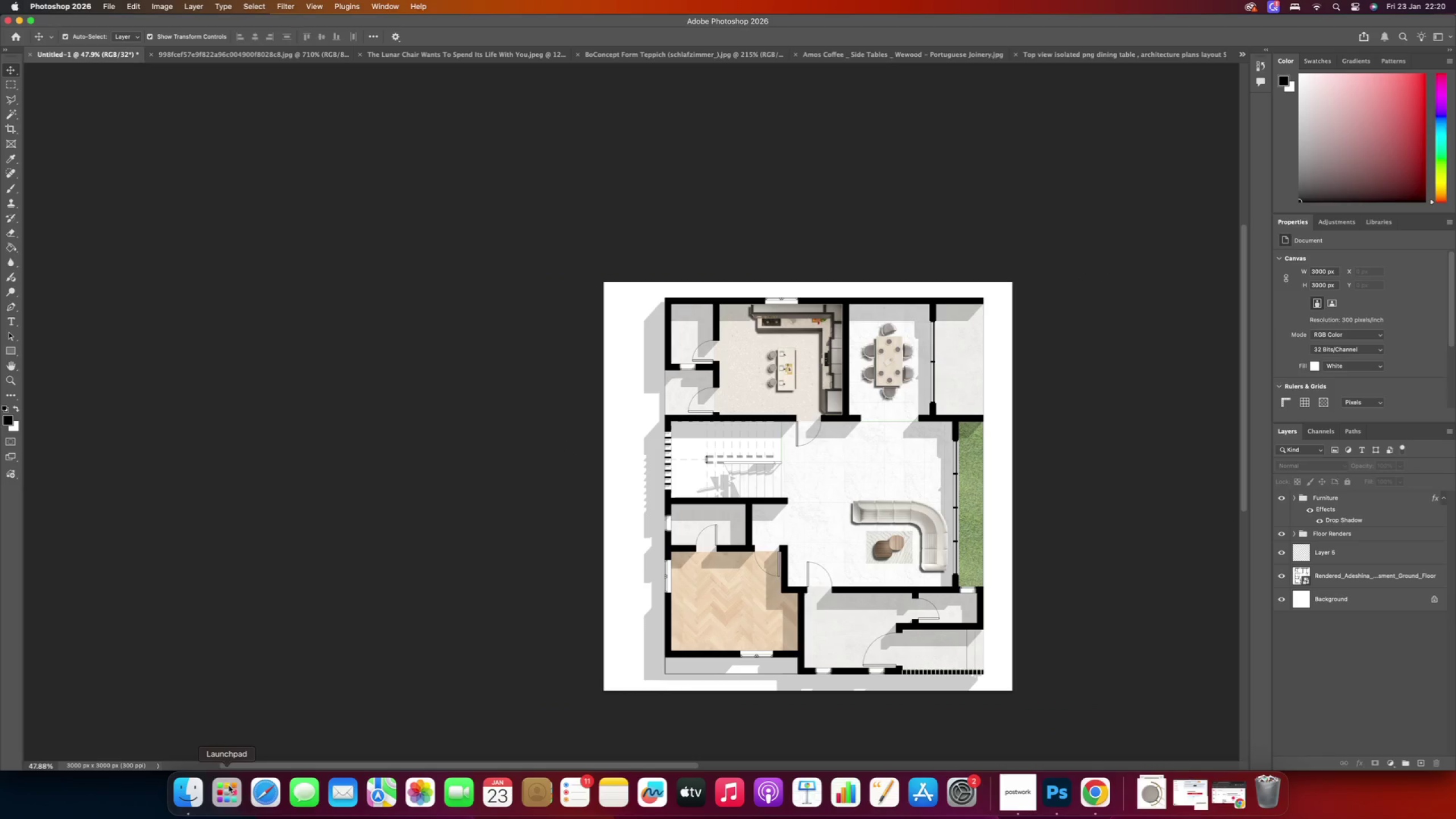 
left_click([228, 787])
 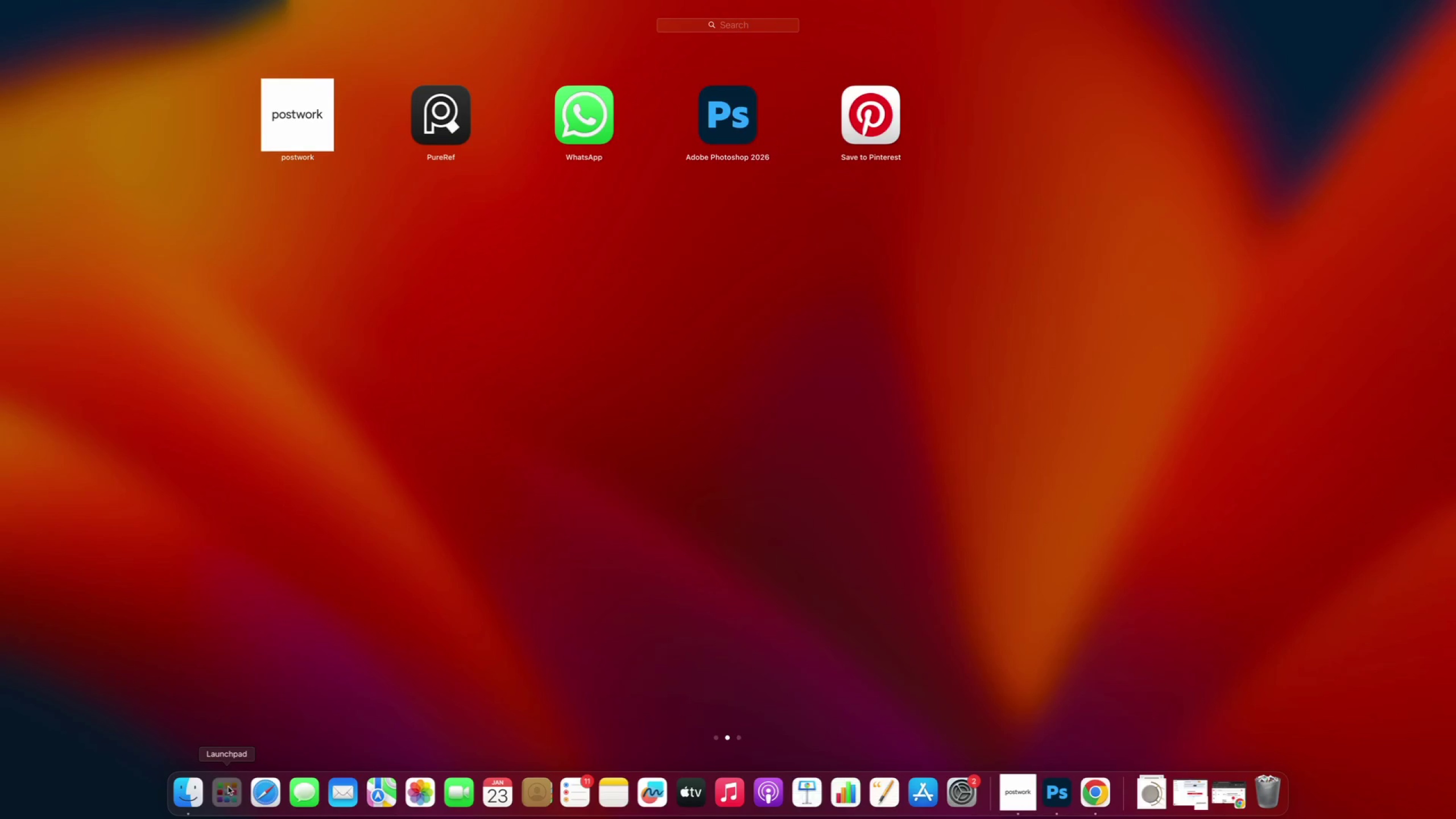 
left_click([228, 787])
 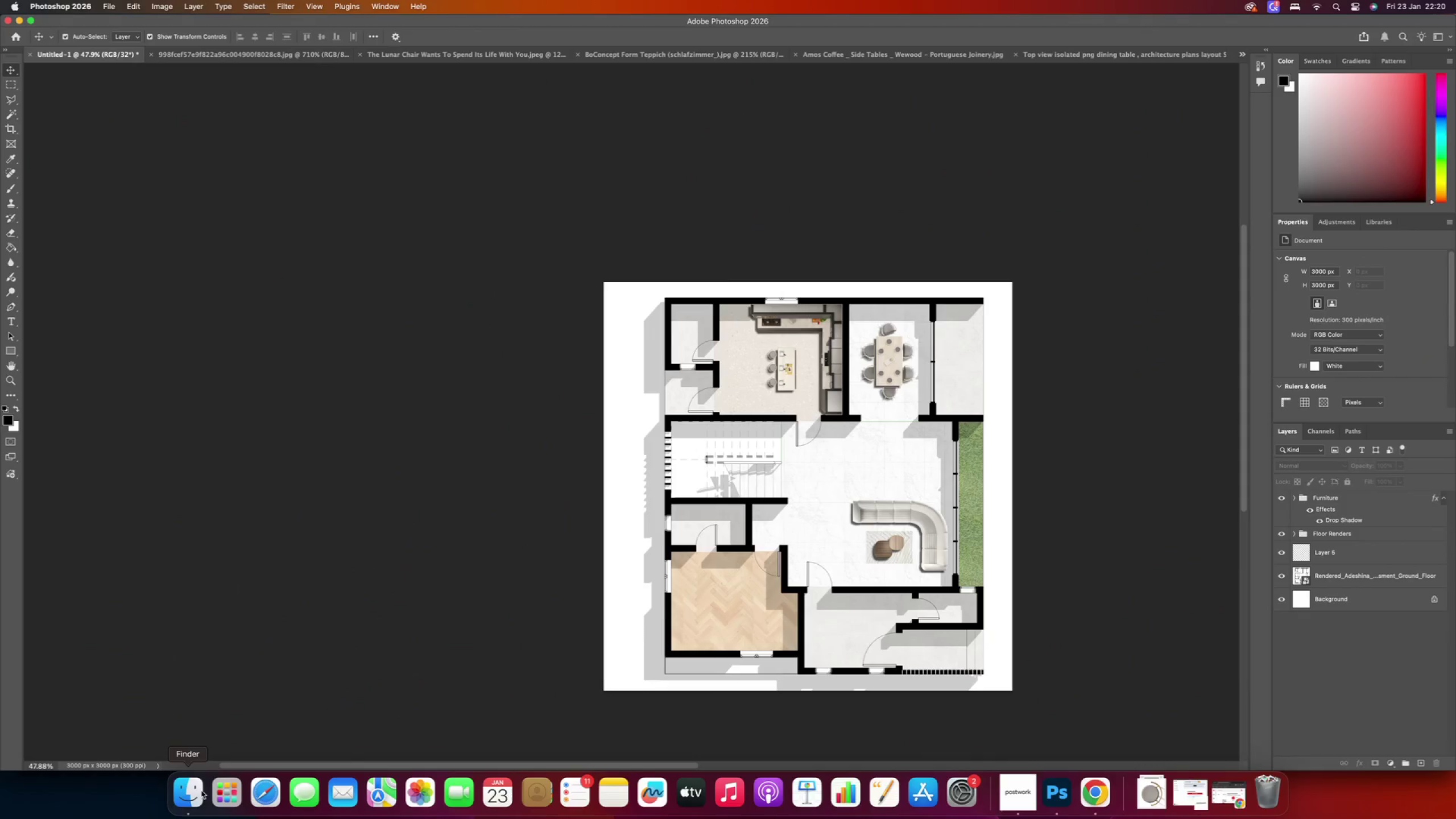 
left_click([201, 791])
 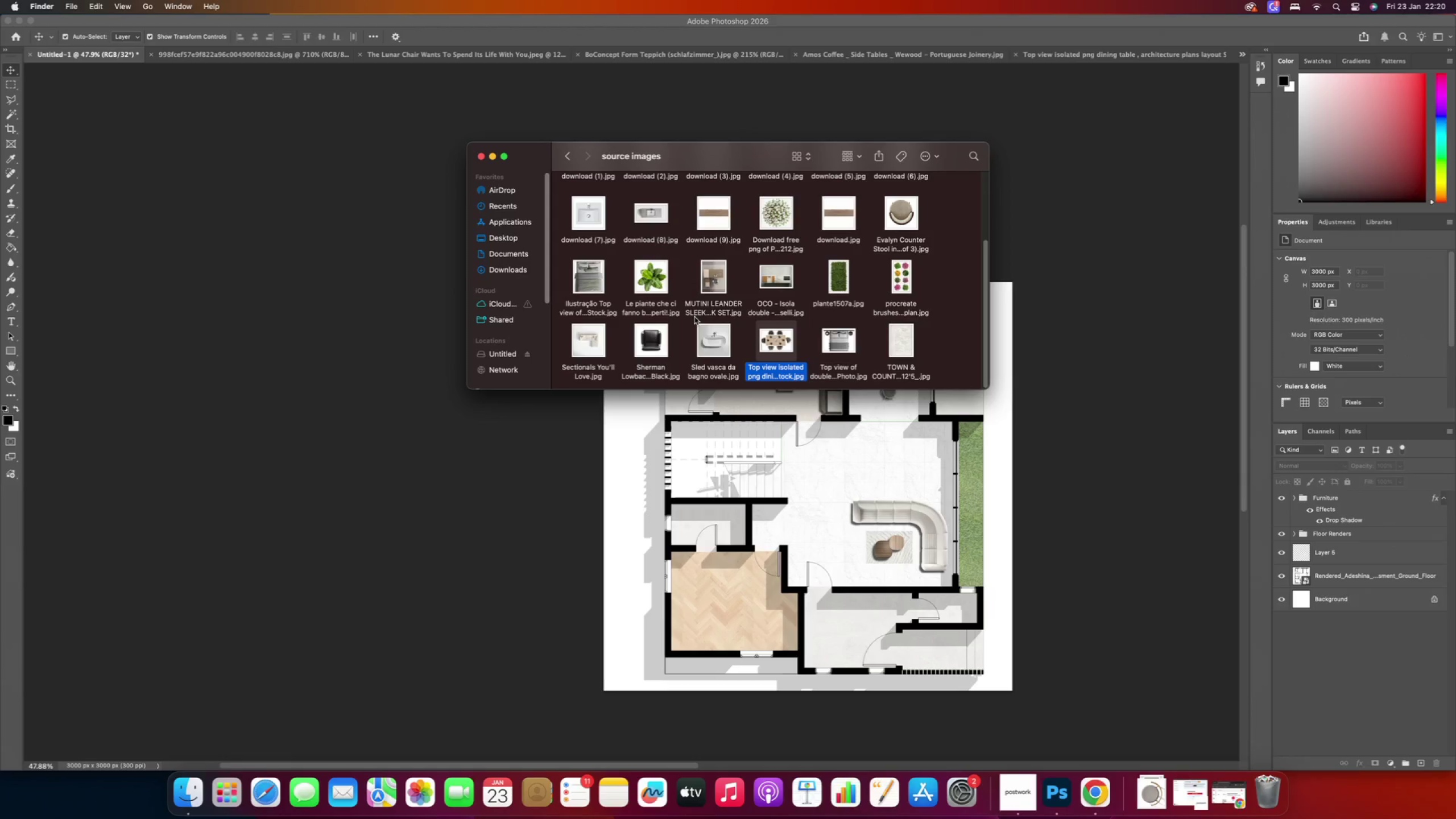 
left_click([580, 346])
 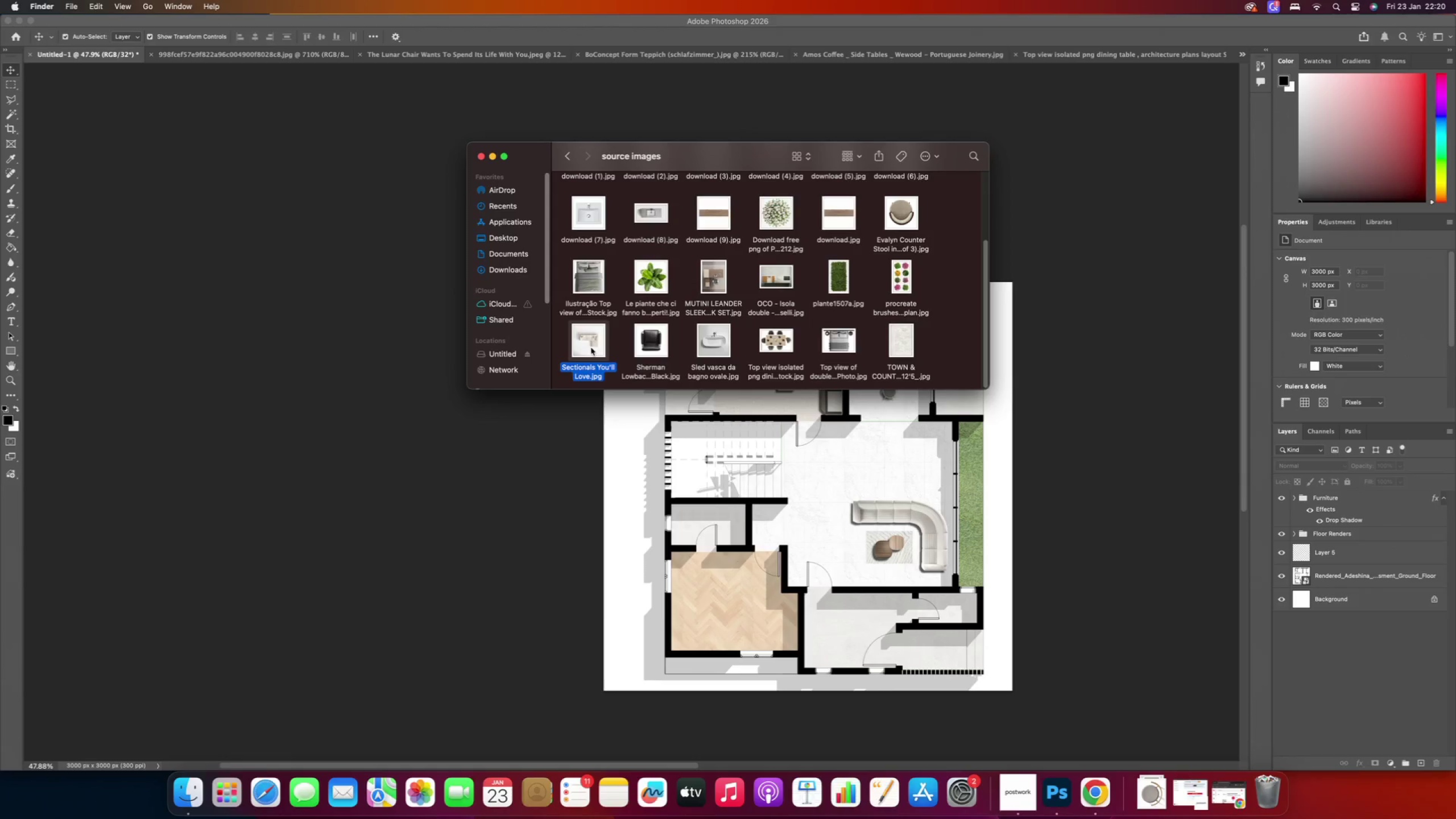 
right_click([591, 347])
 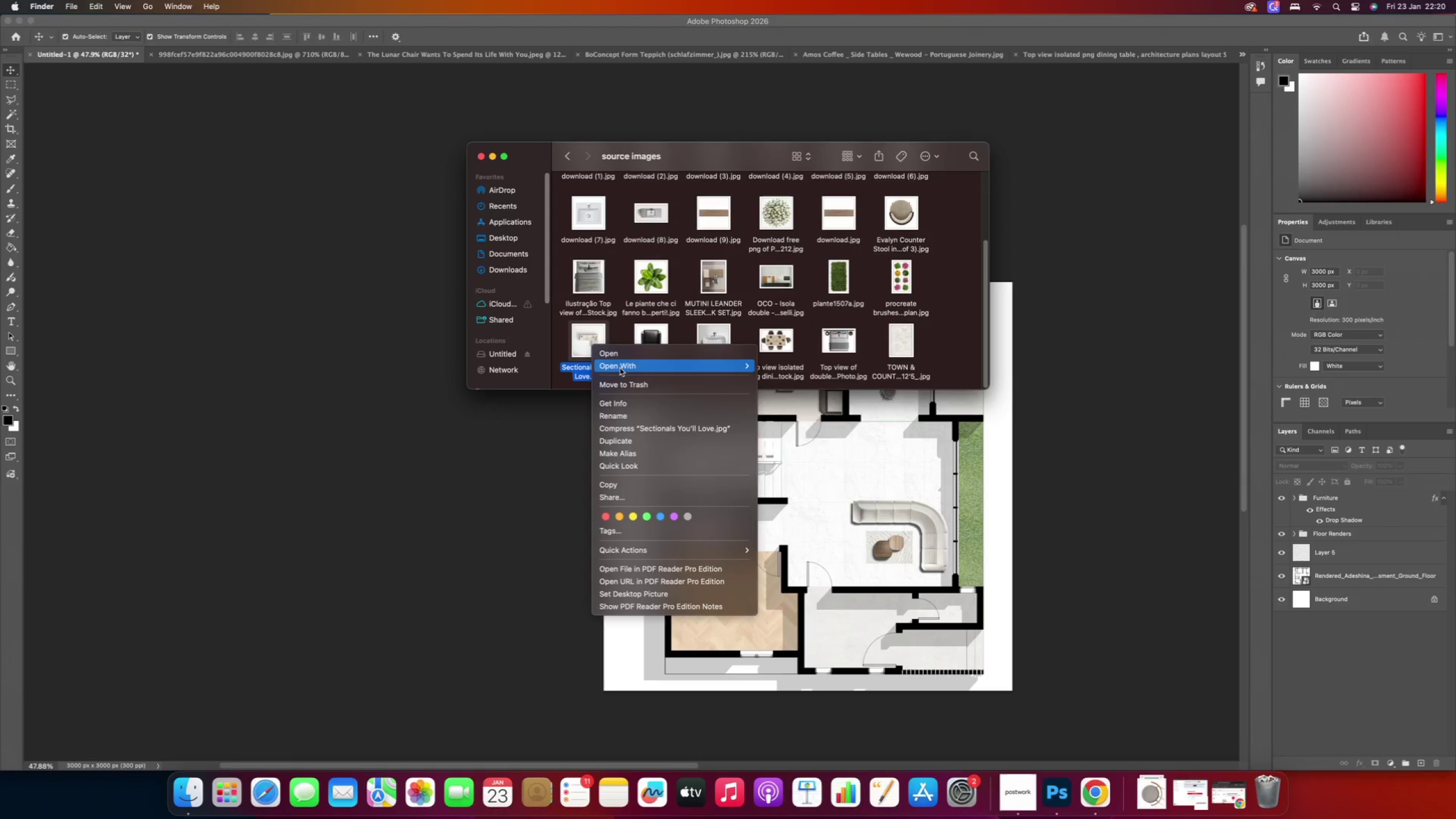 
left_click([620, 368])
 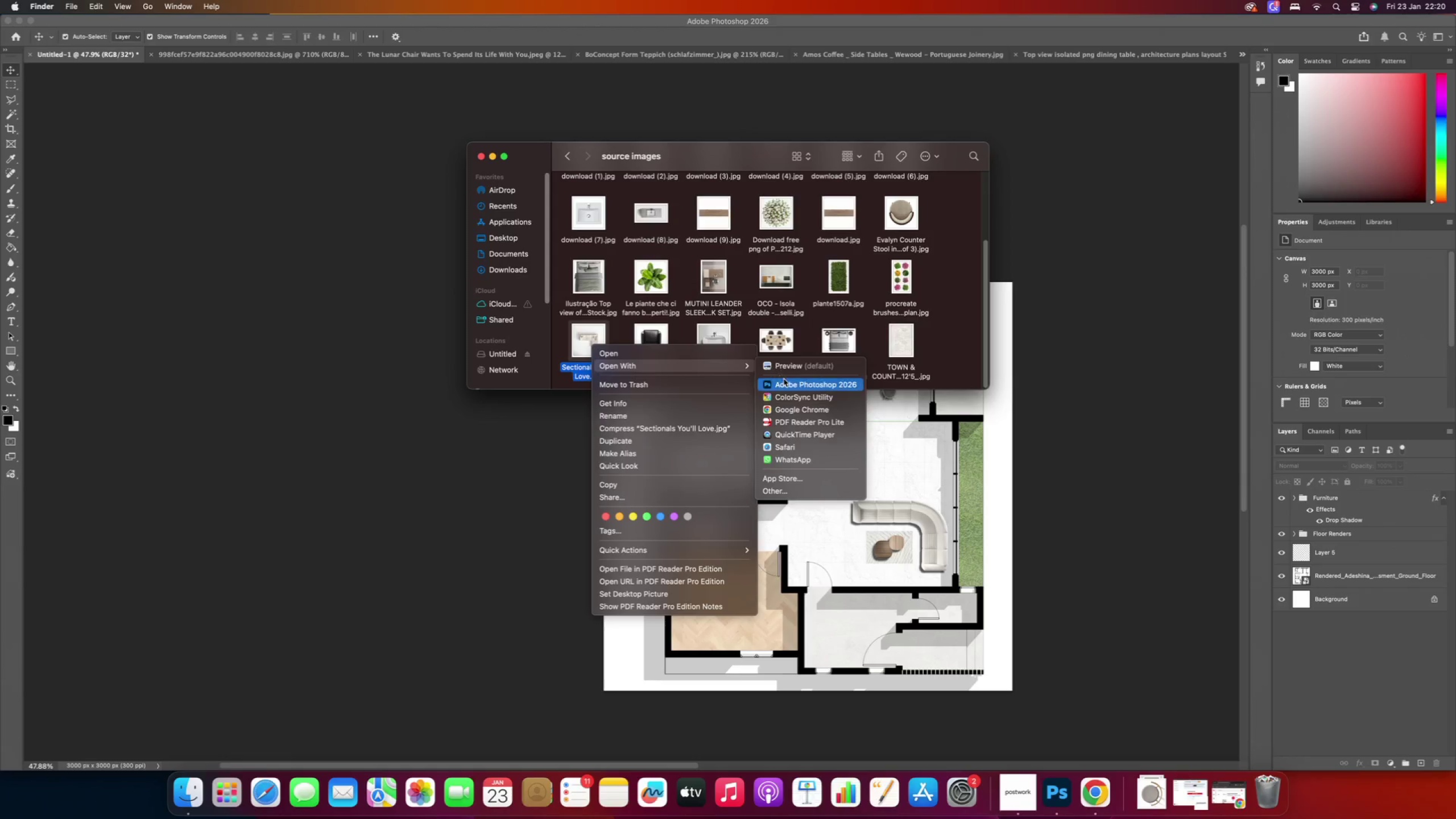 
left_click([785, 380])
 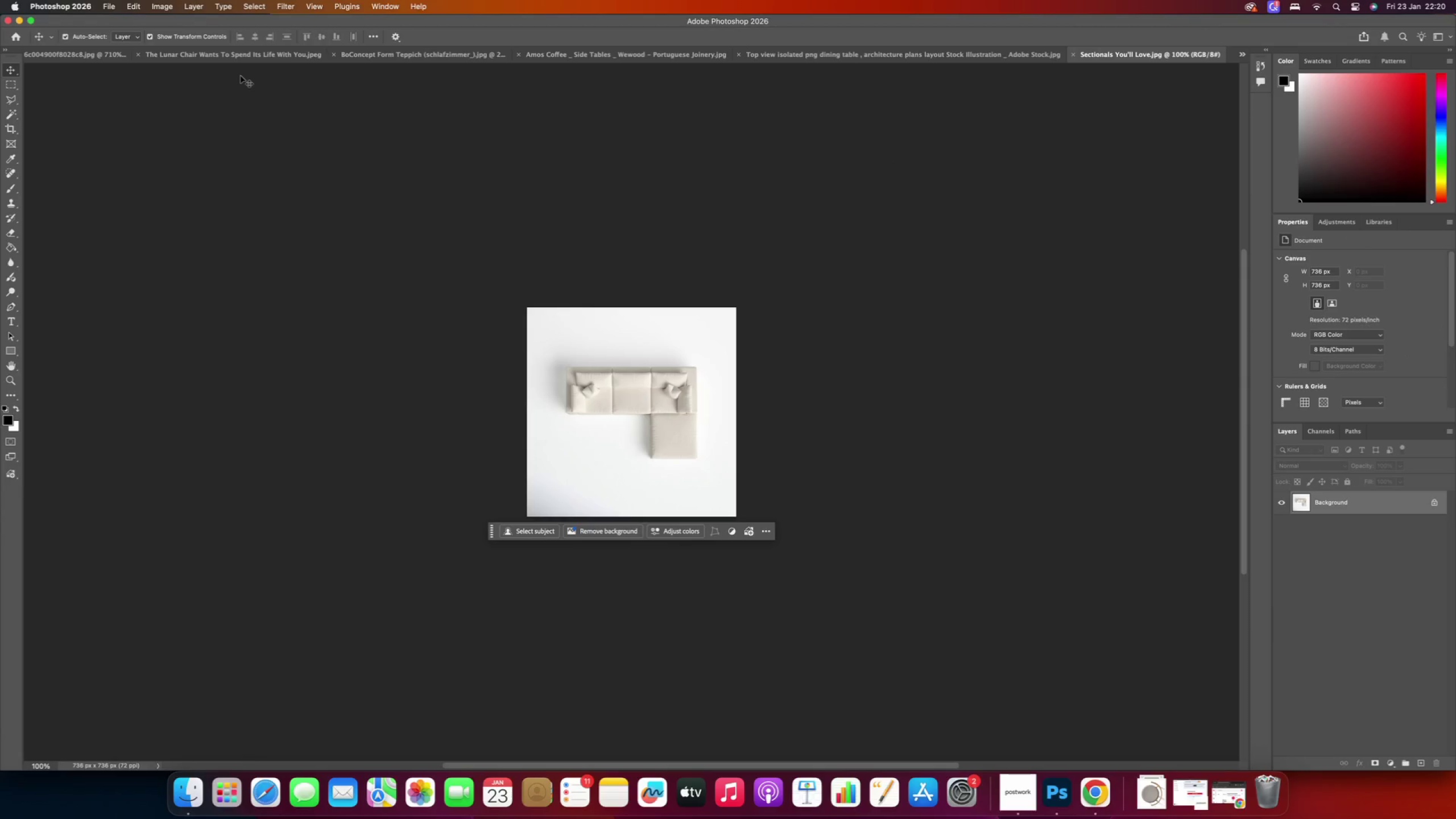 
left_click([248, 5])
 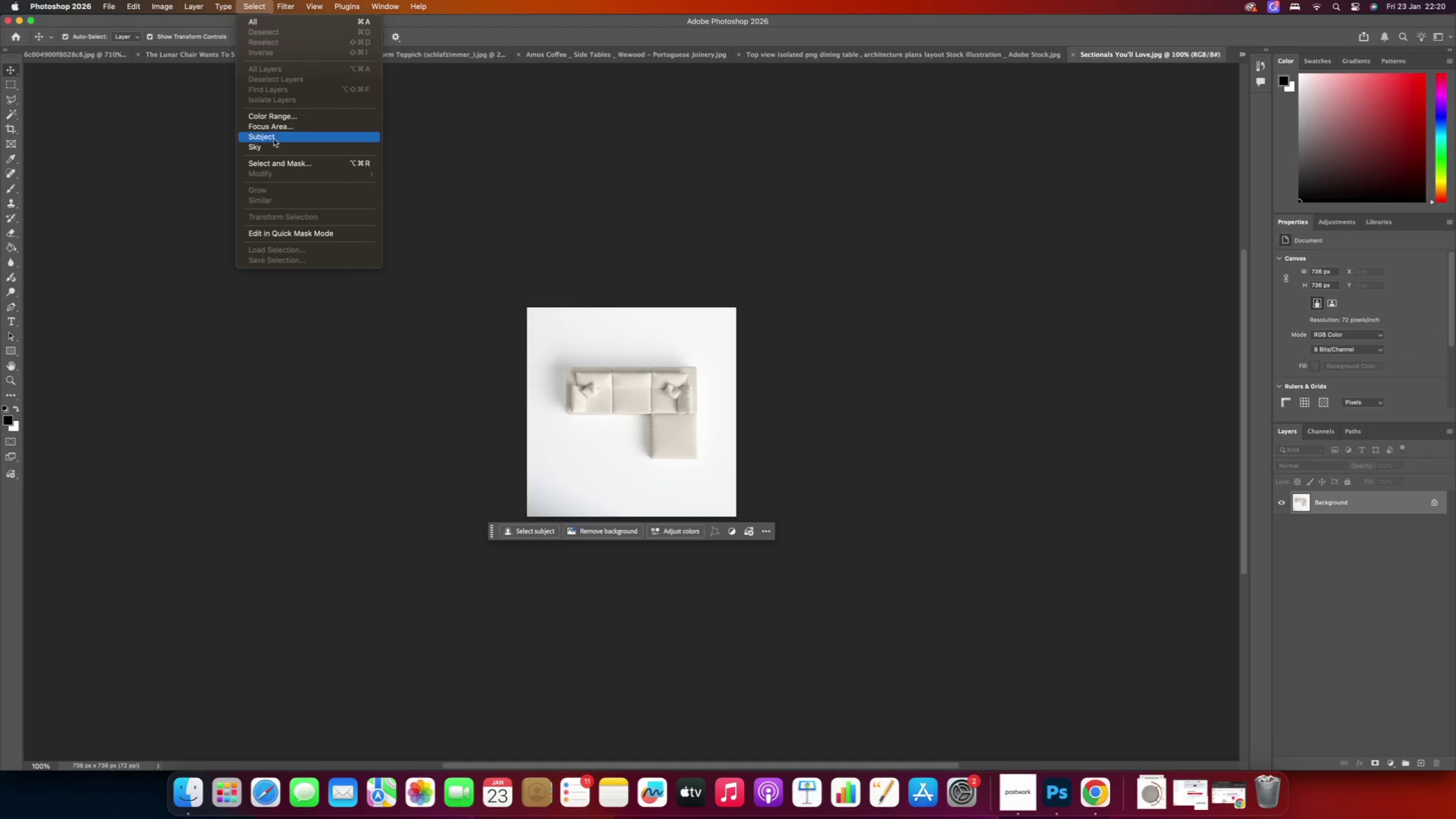 
left_click([272, 138])
 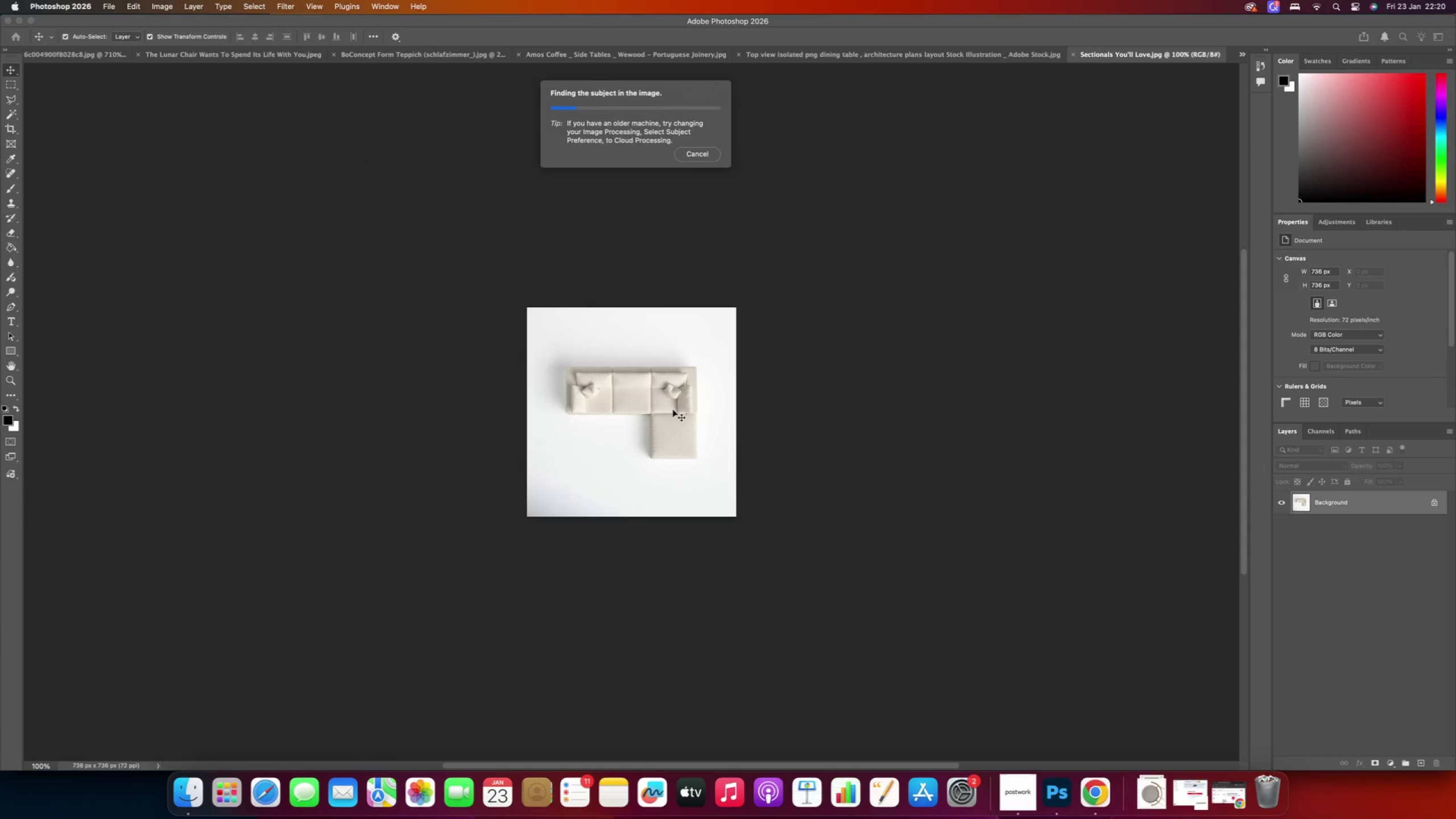 
wait(9.05)
 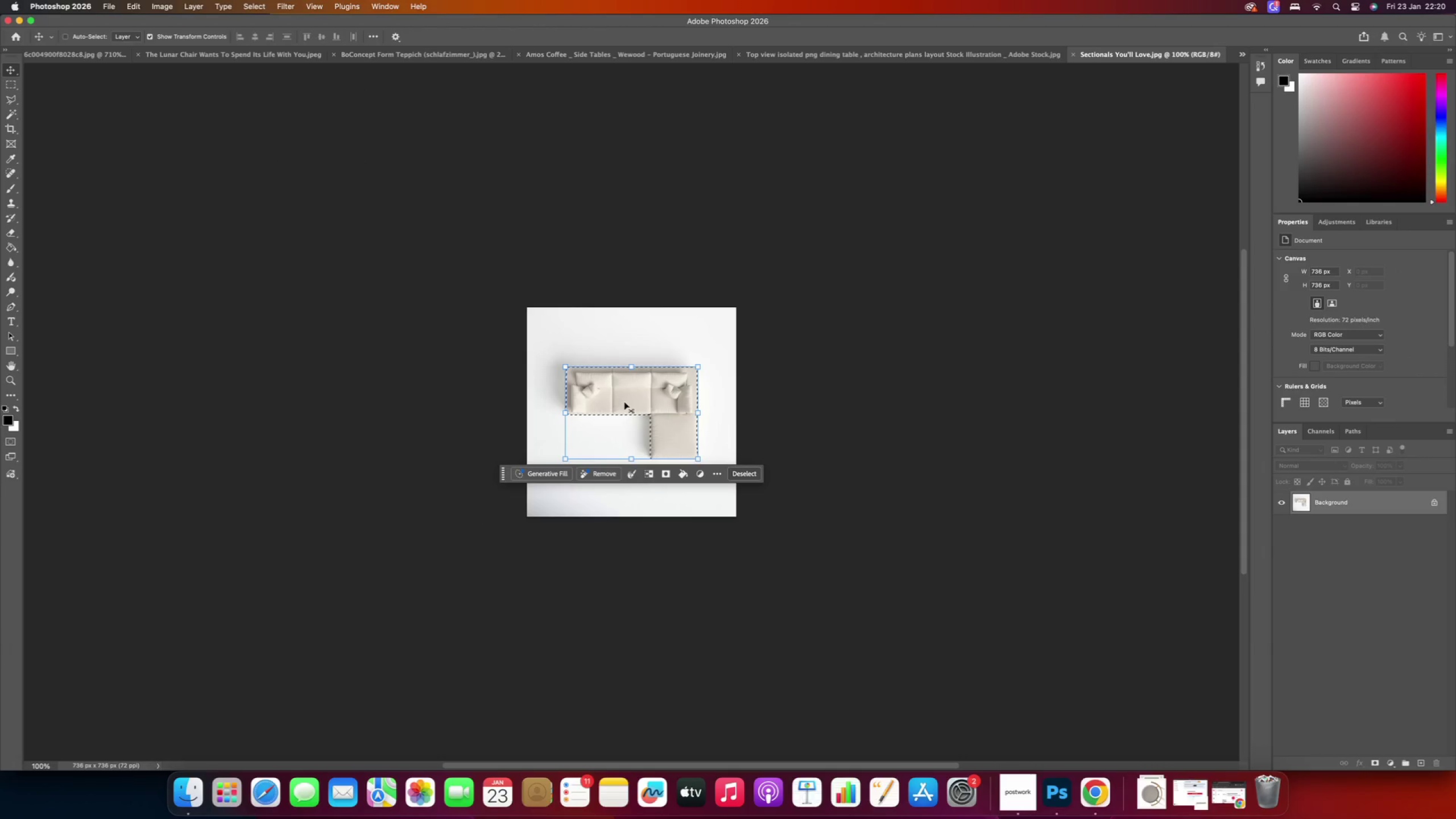 
key(Meta+C)
 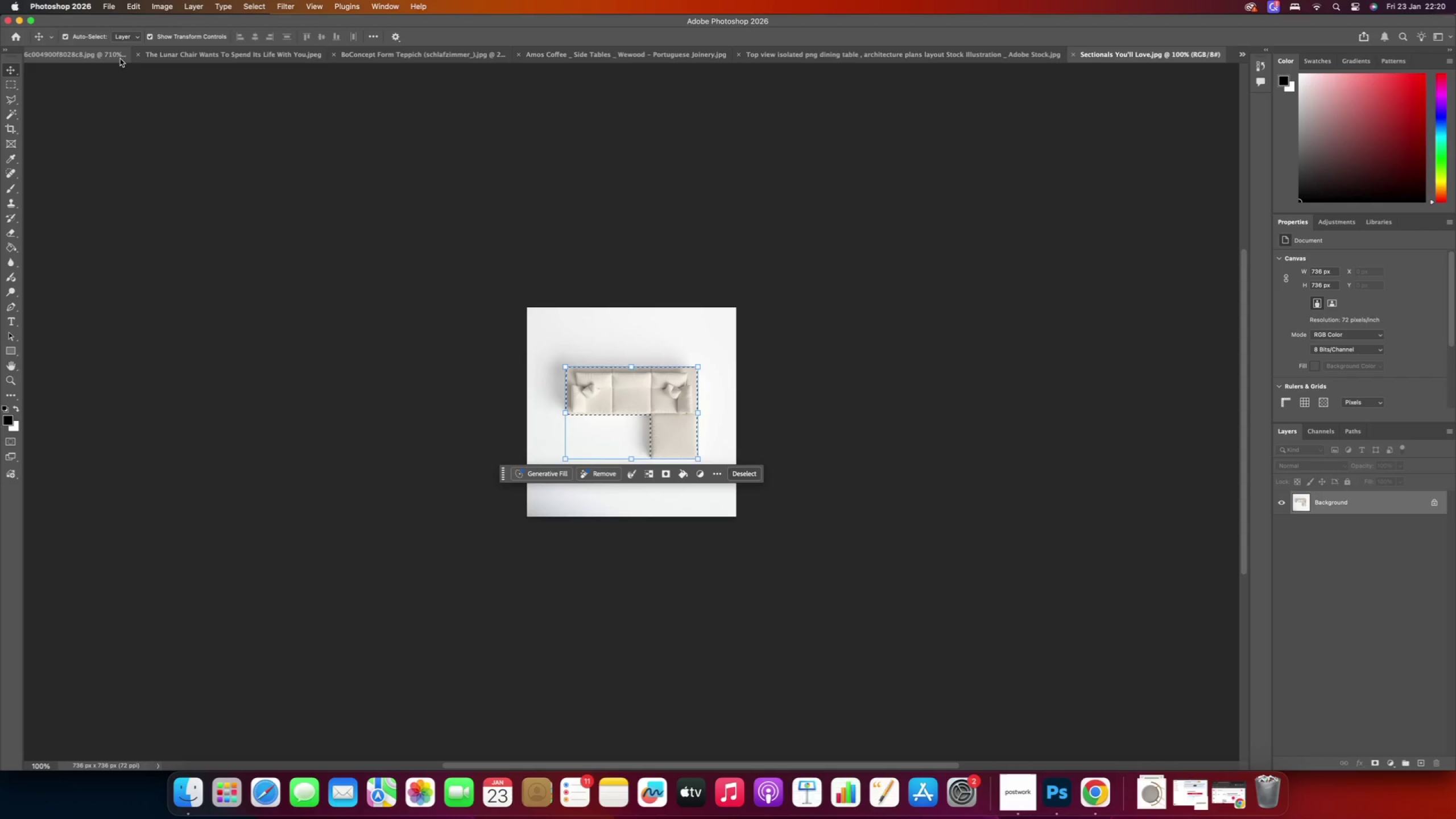 
left_click([174, 48])
 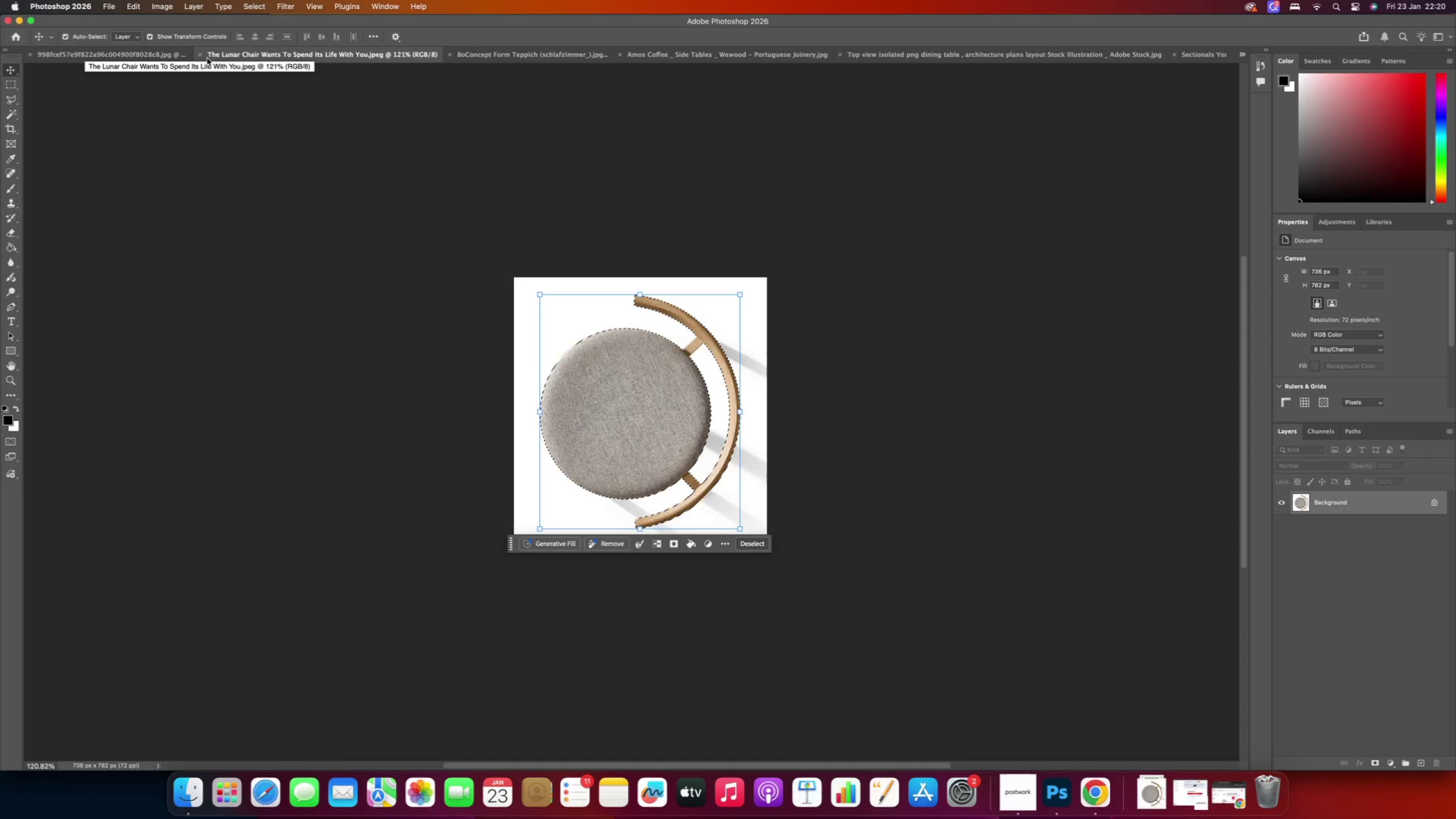 
left_click([201, 56])
 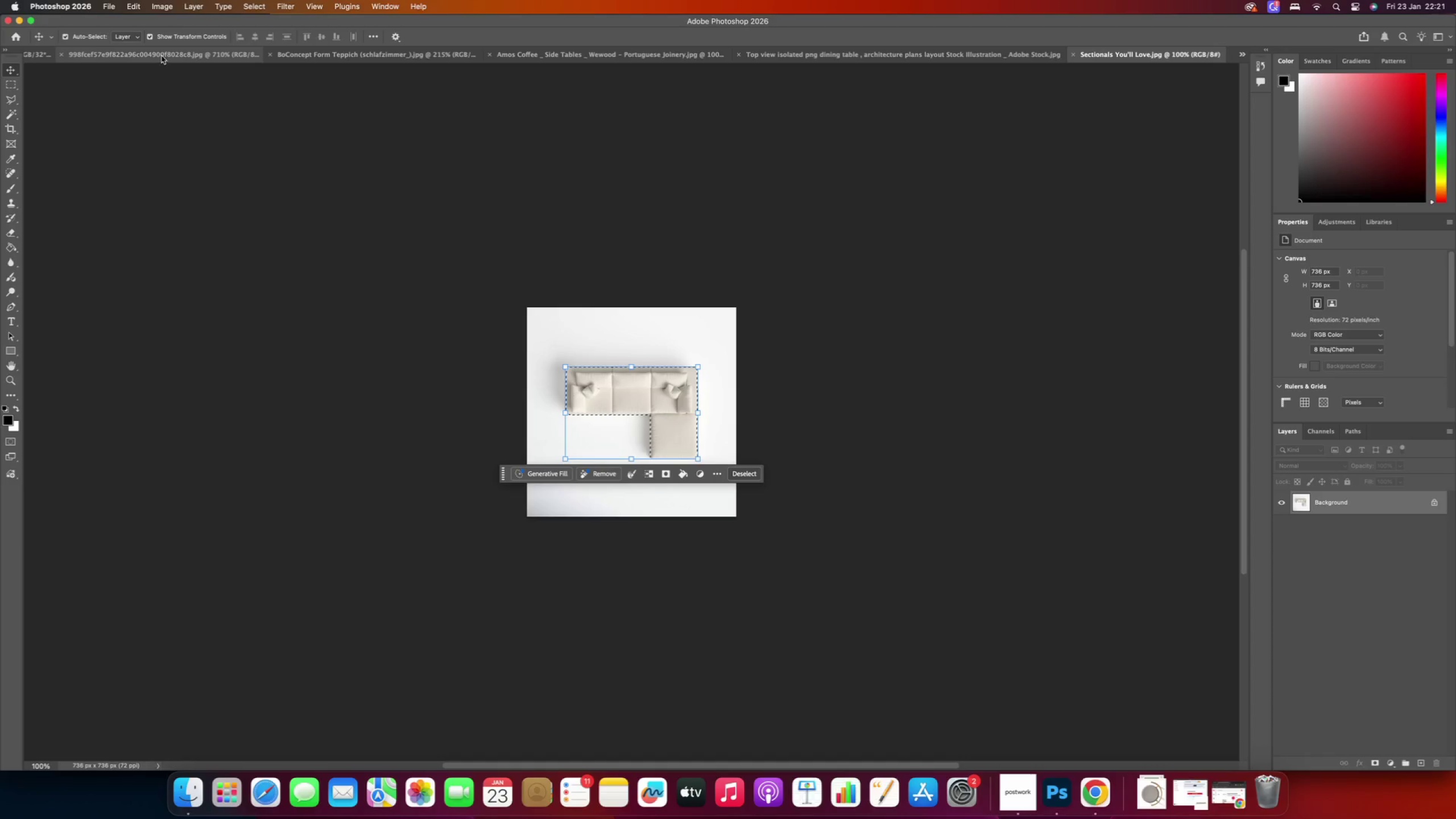 
left_click([168, 55])
 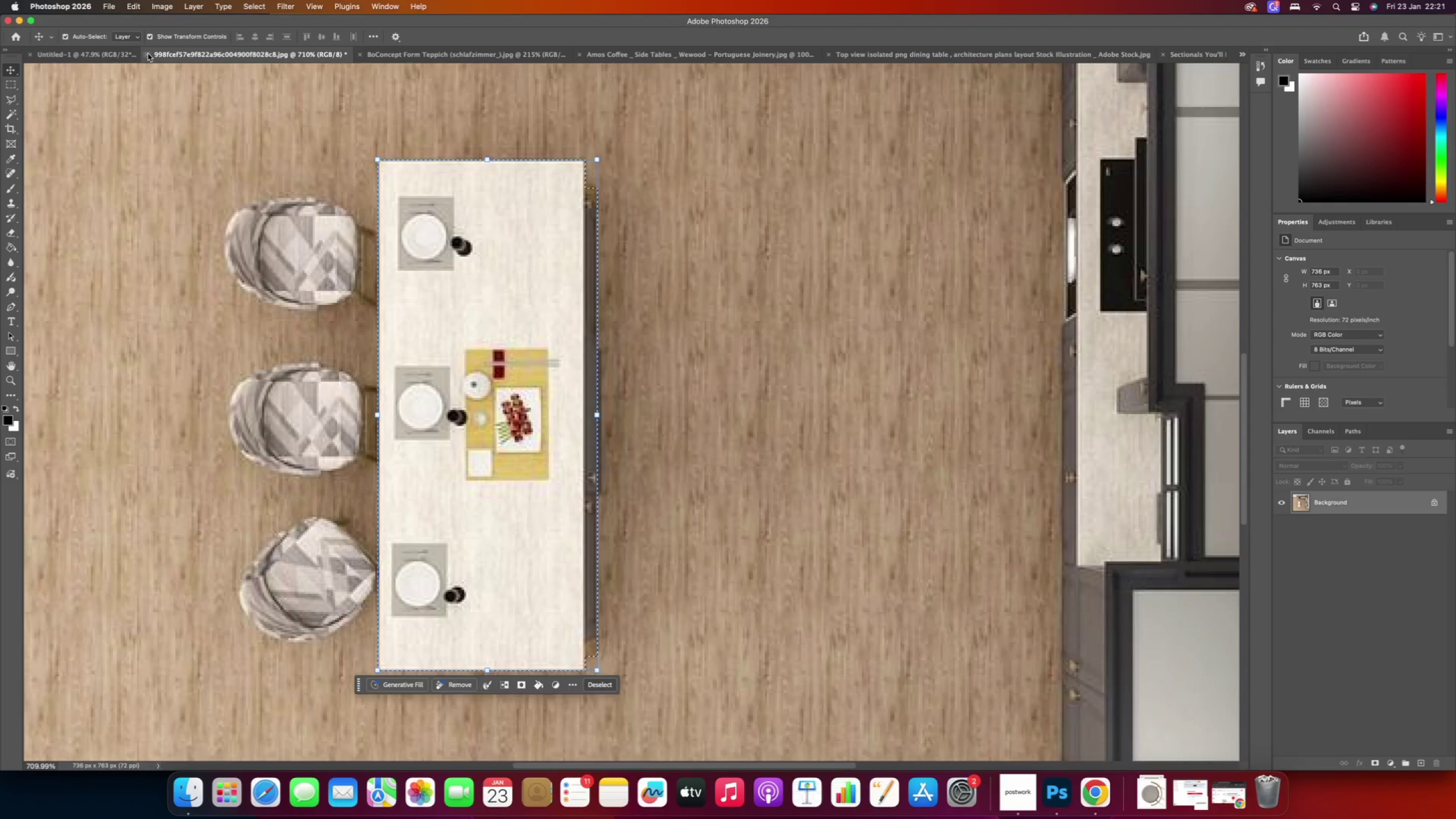 
left_click([148, 56])
 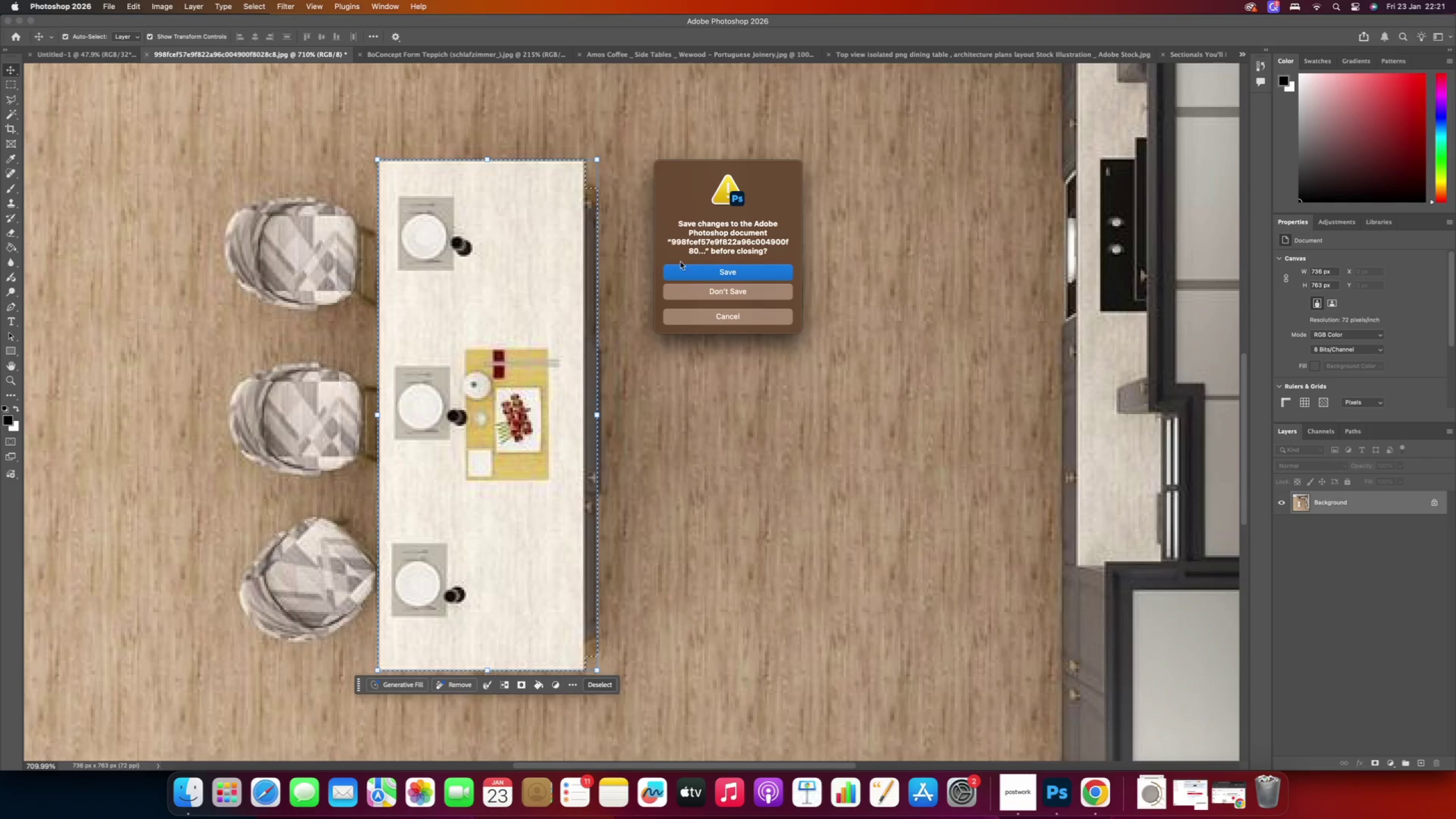 
left_click([717, 298])
 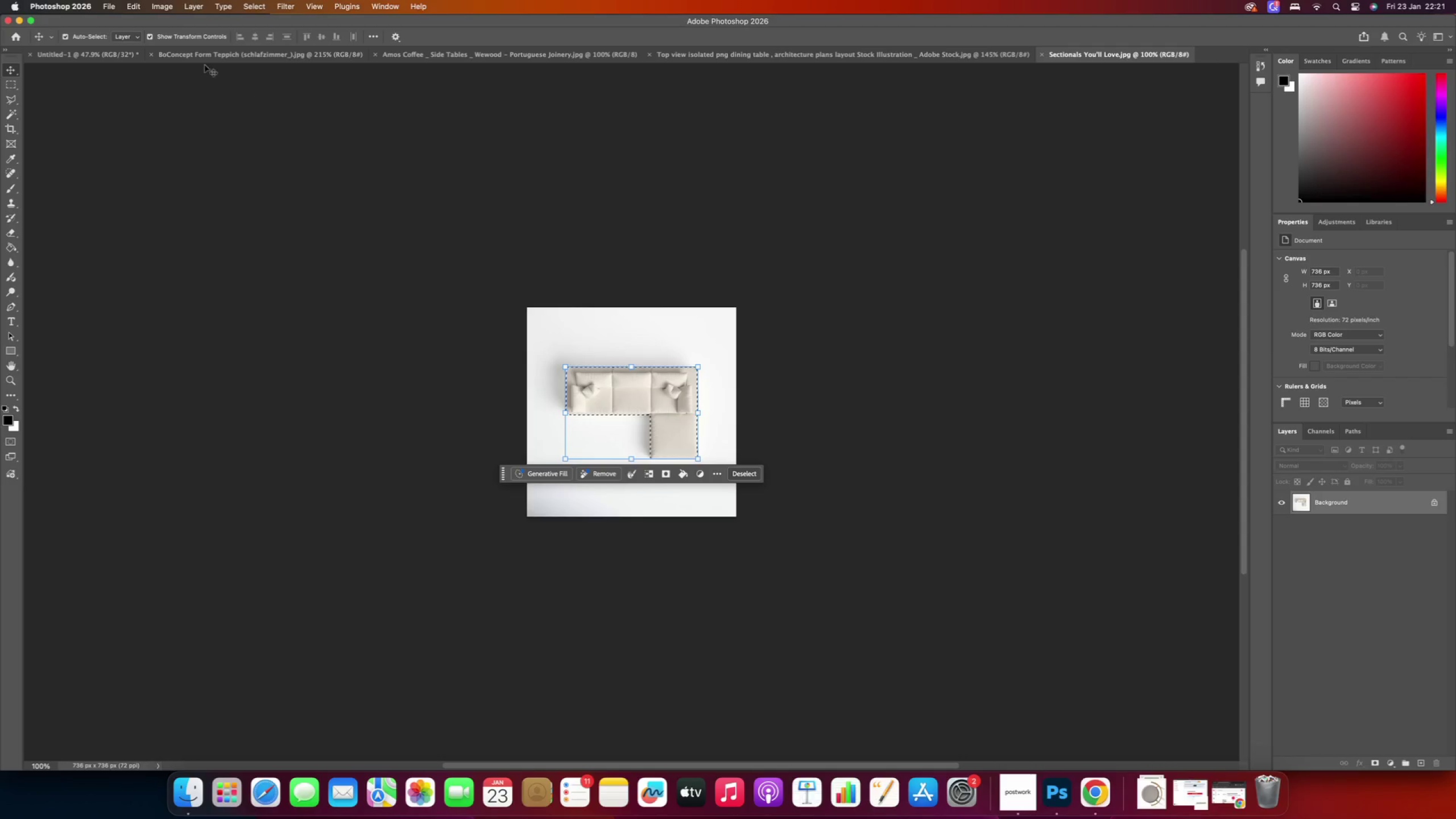 
left_click([204, 60])
 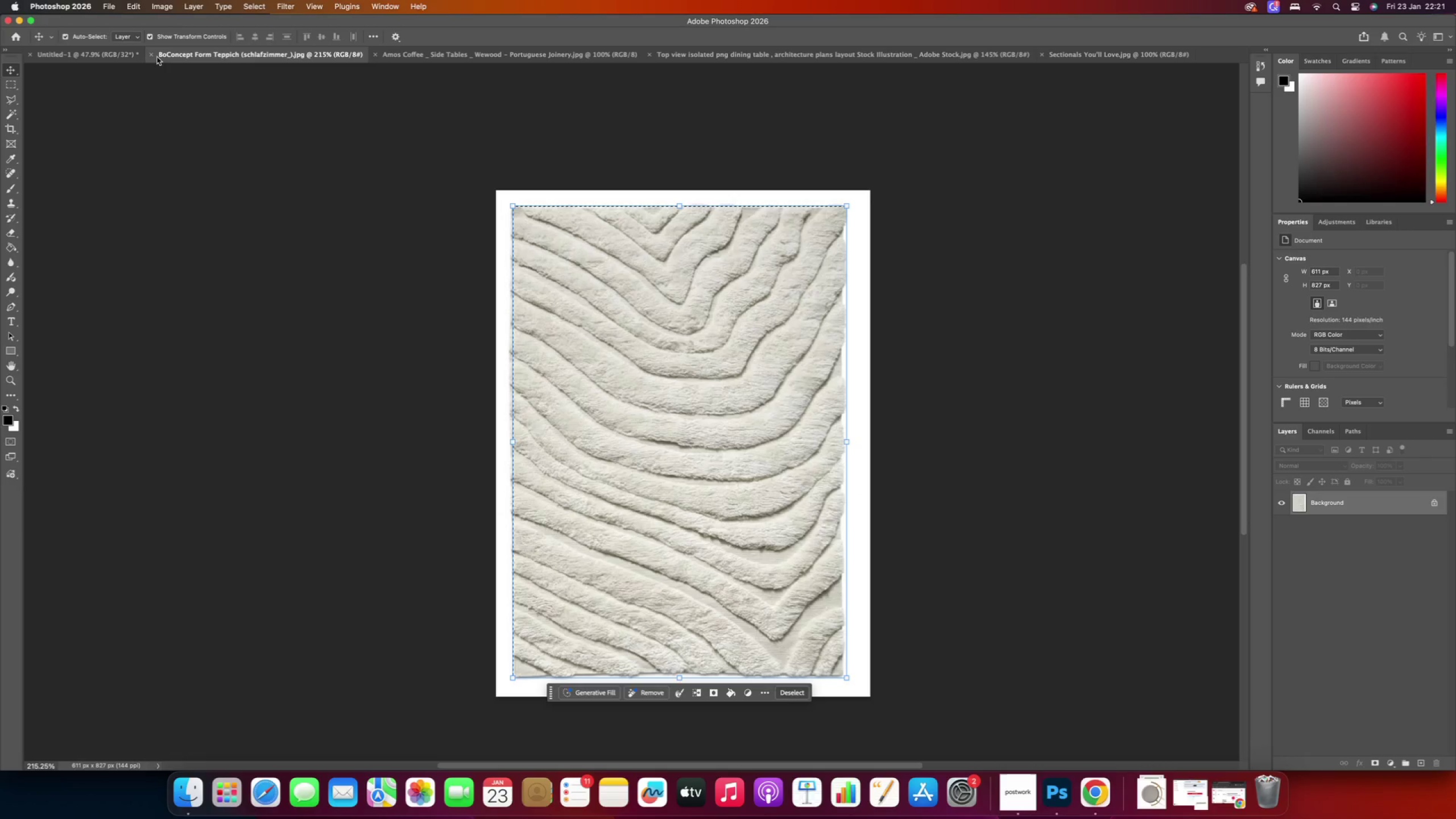 
left_click([152, 55])
 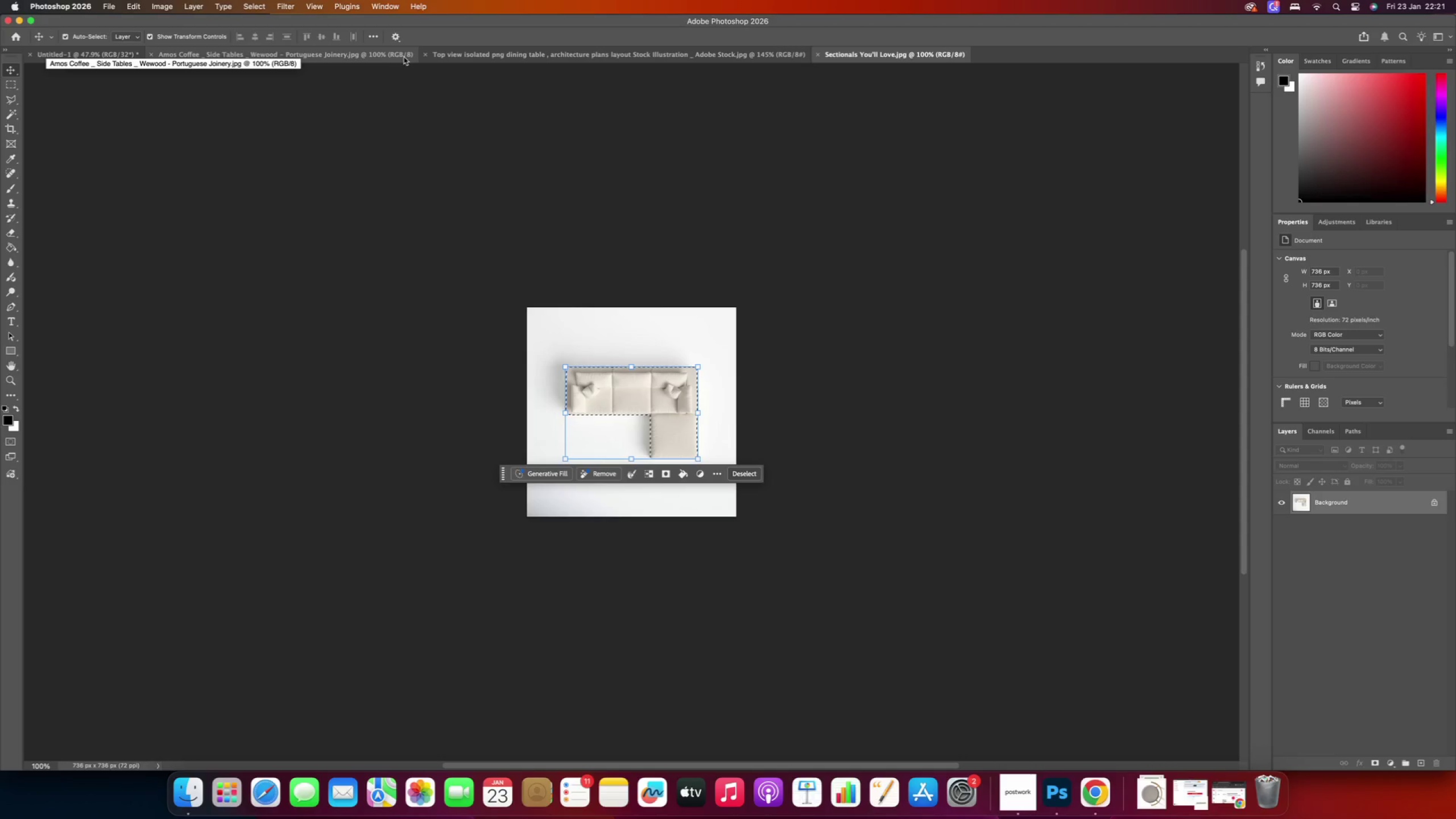 
left_click([455, 56])
 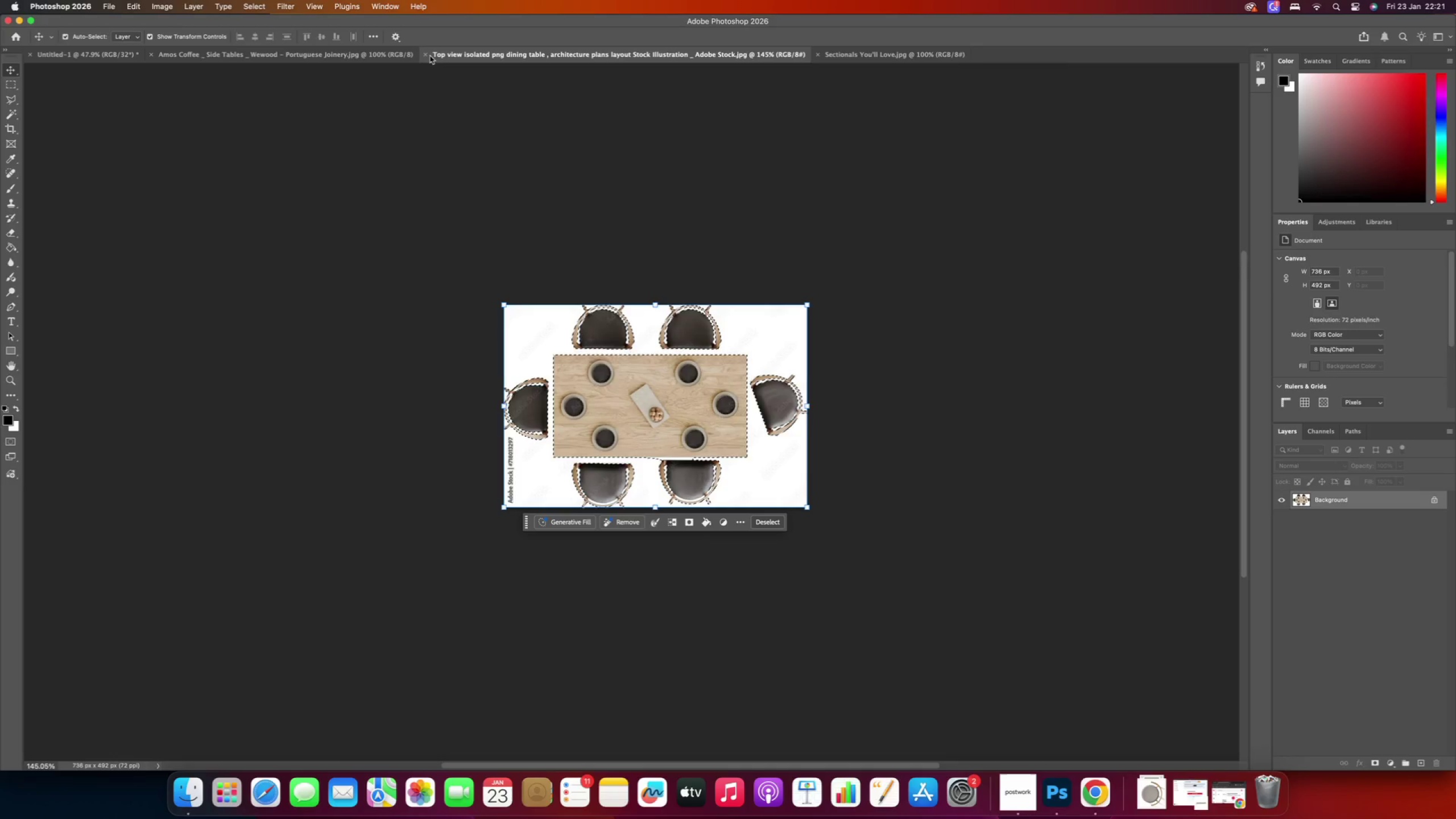 
left_click([428, 56])
 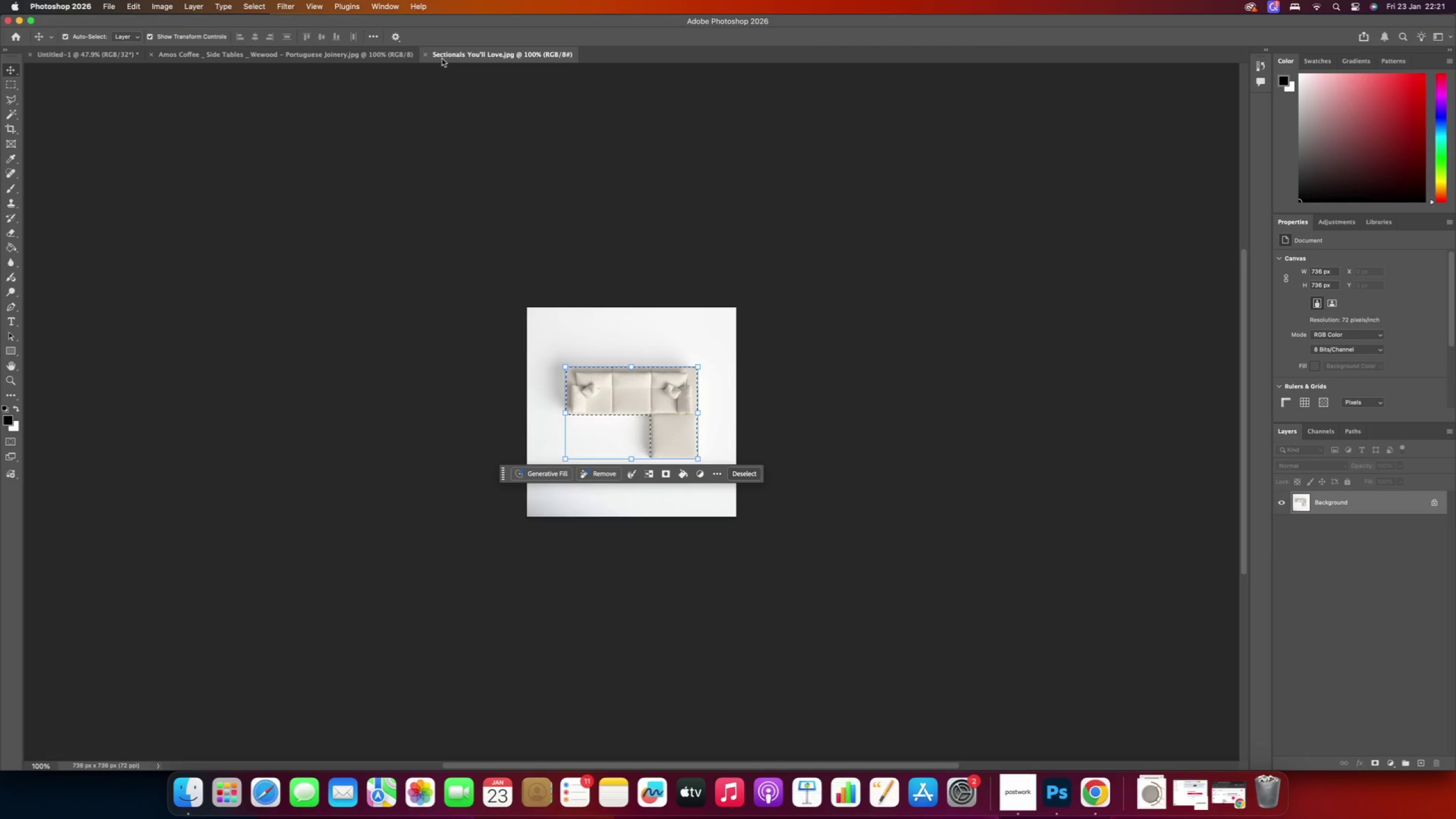 
left_click([446, 56])
 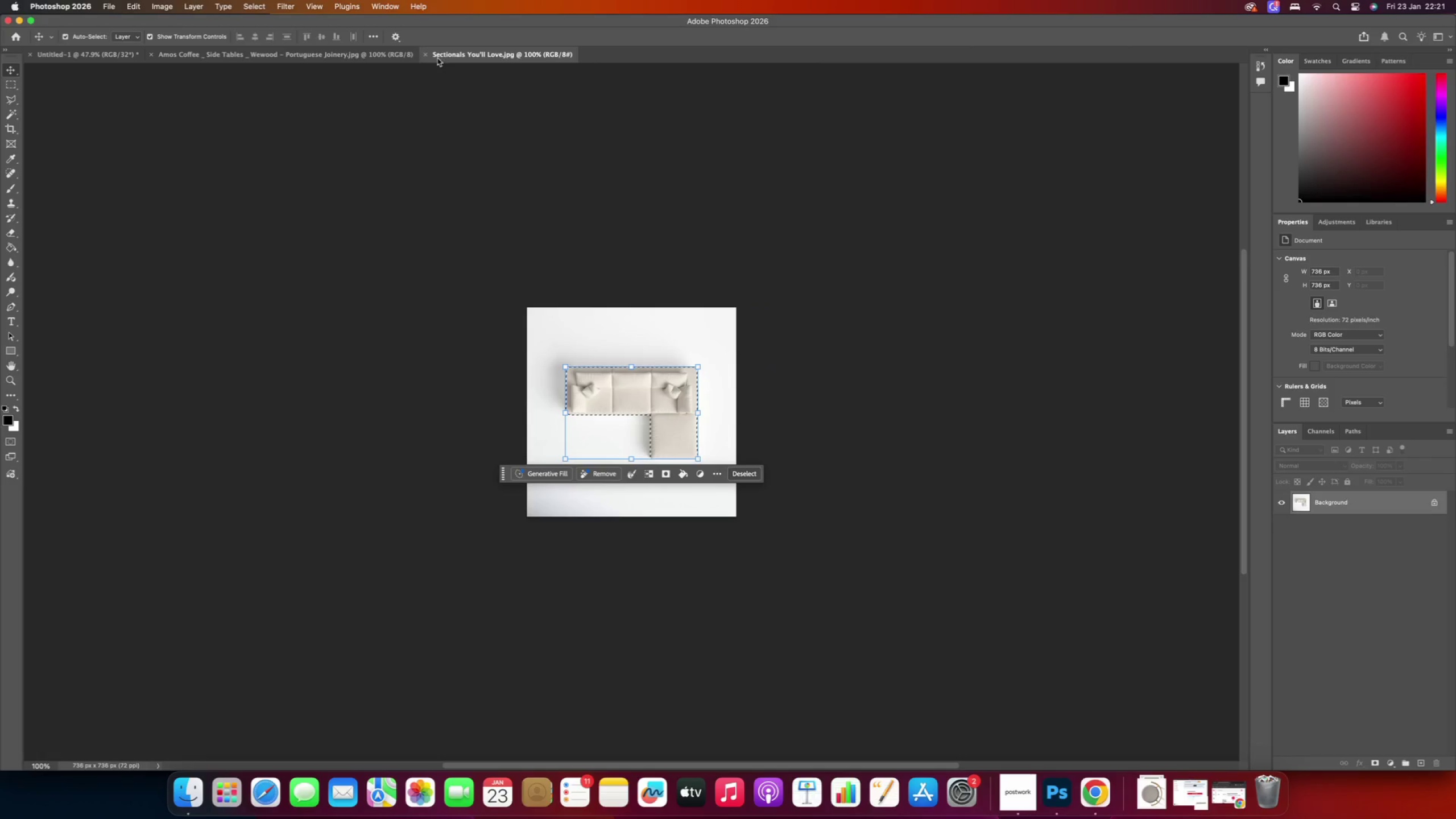 
left_click([368, 59])
 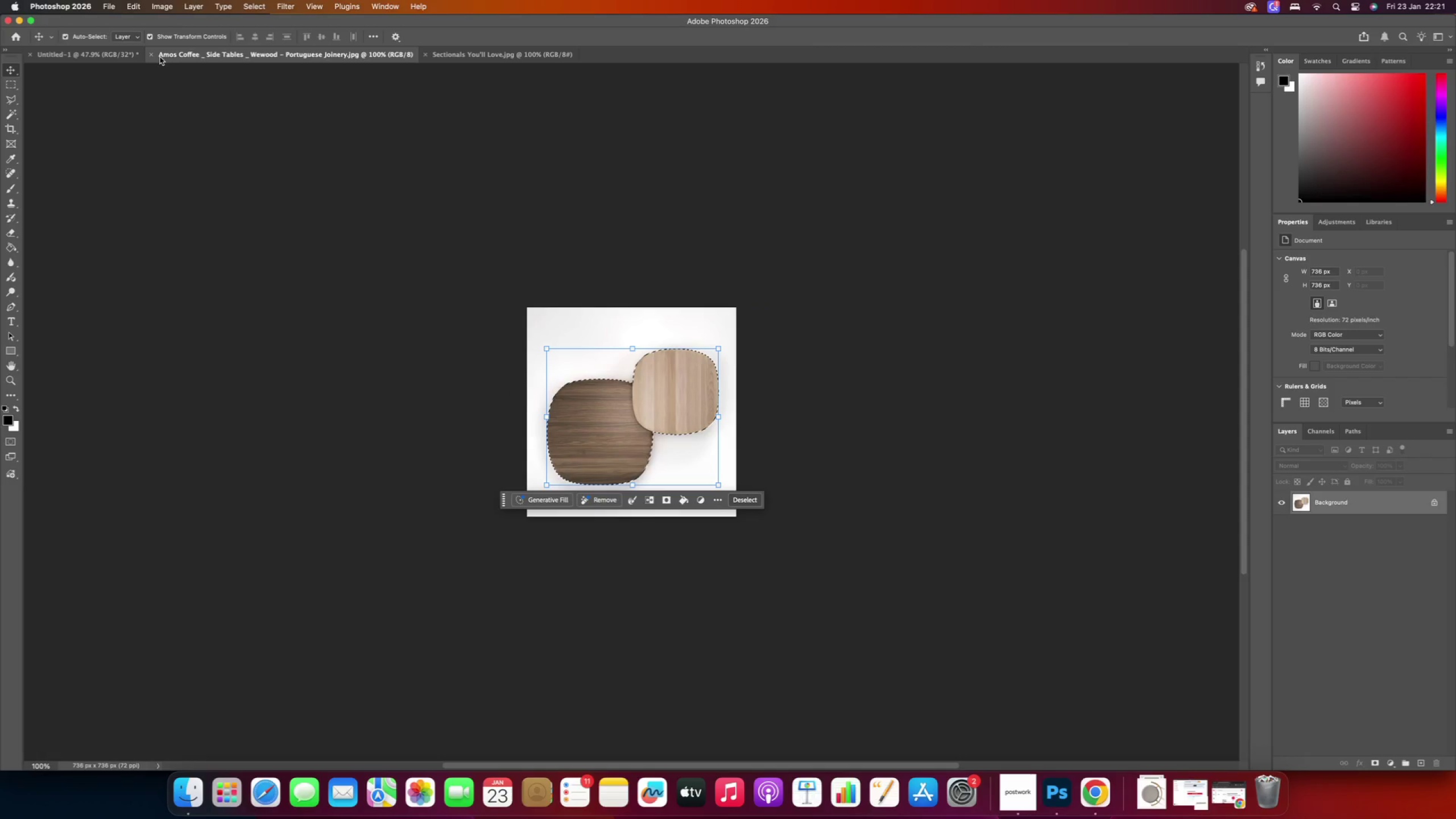 
left_click([153, 55])
 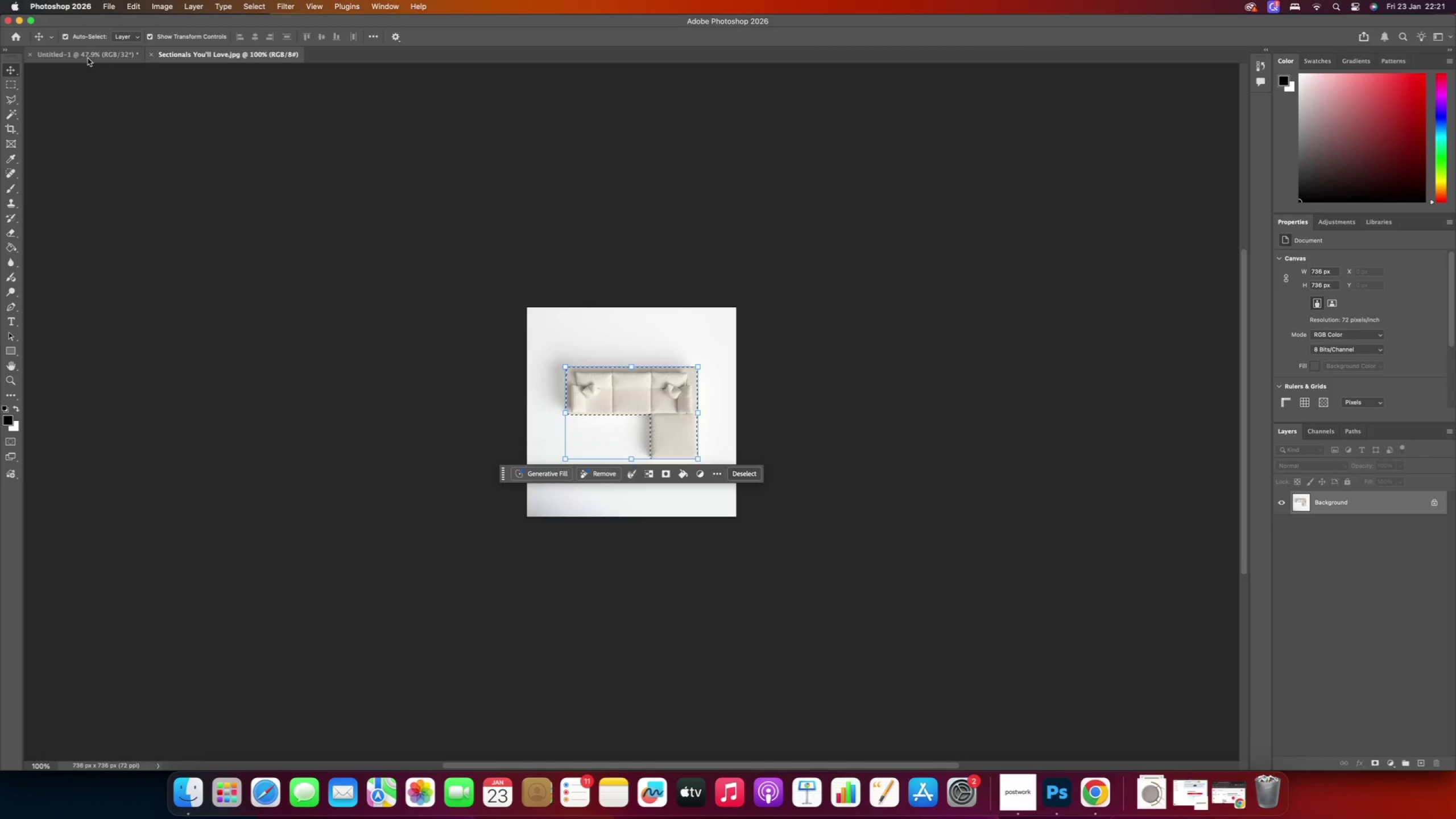 
left_click([87, 57])
 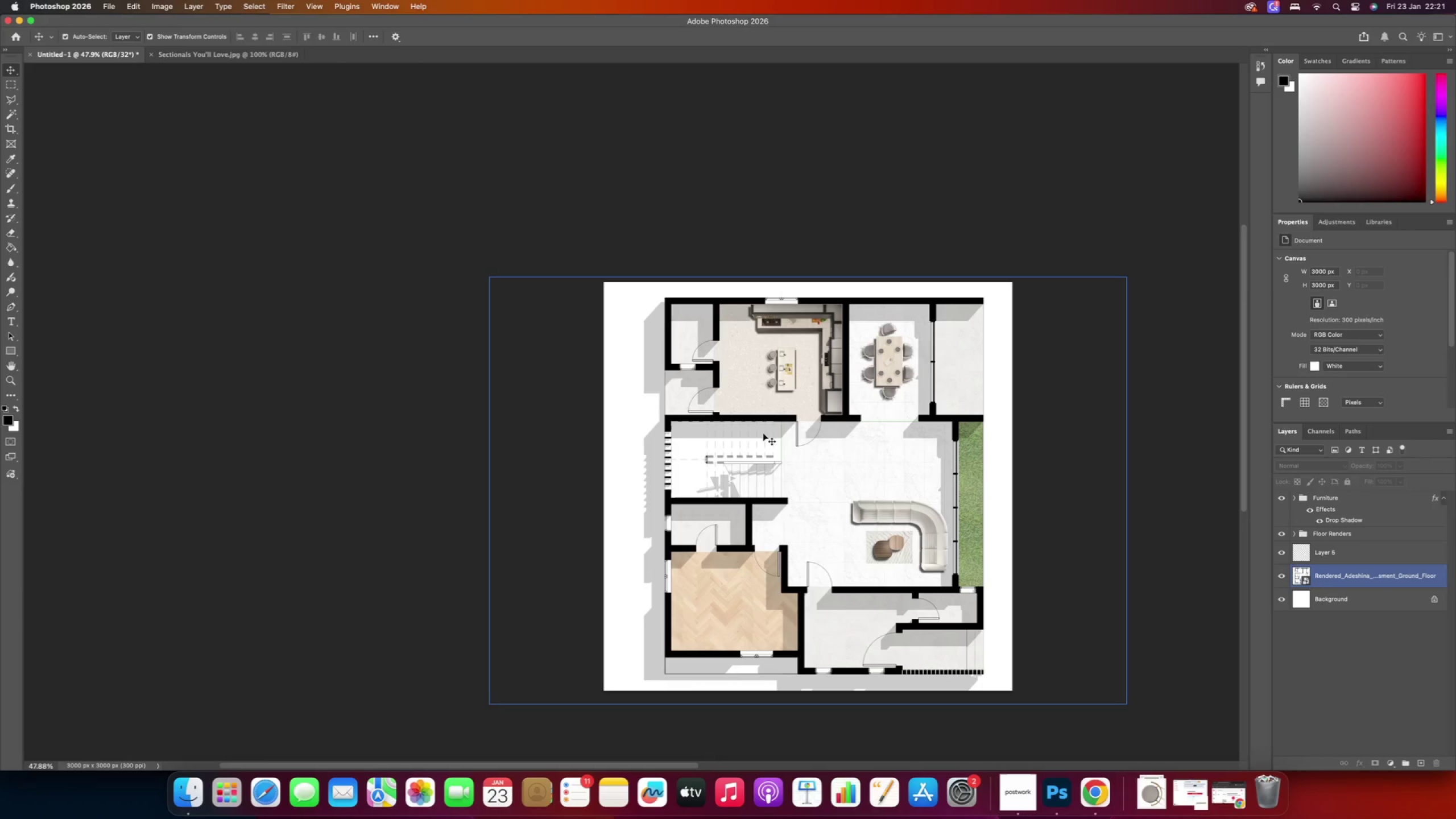 
hold_key(key=AltRight, duration=0.79)
scroll: coordinate [788, 457], scroll_direction: up, amount: 4.0
 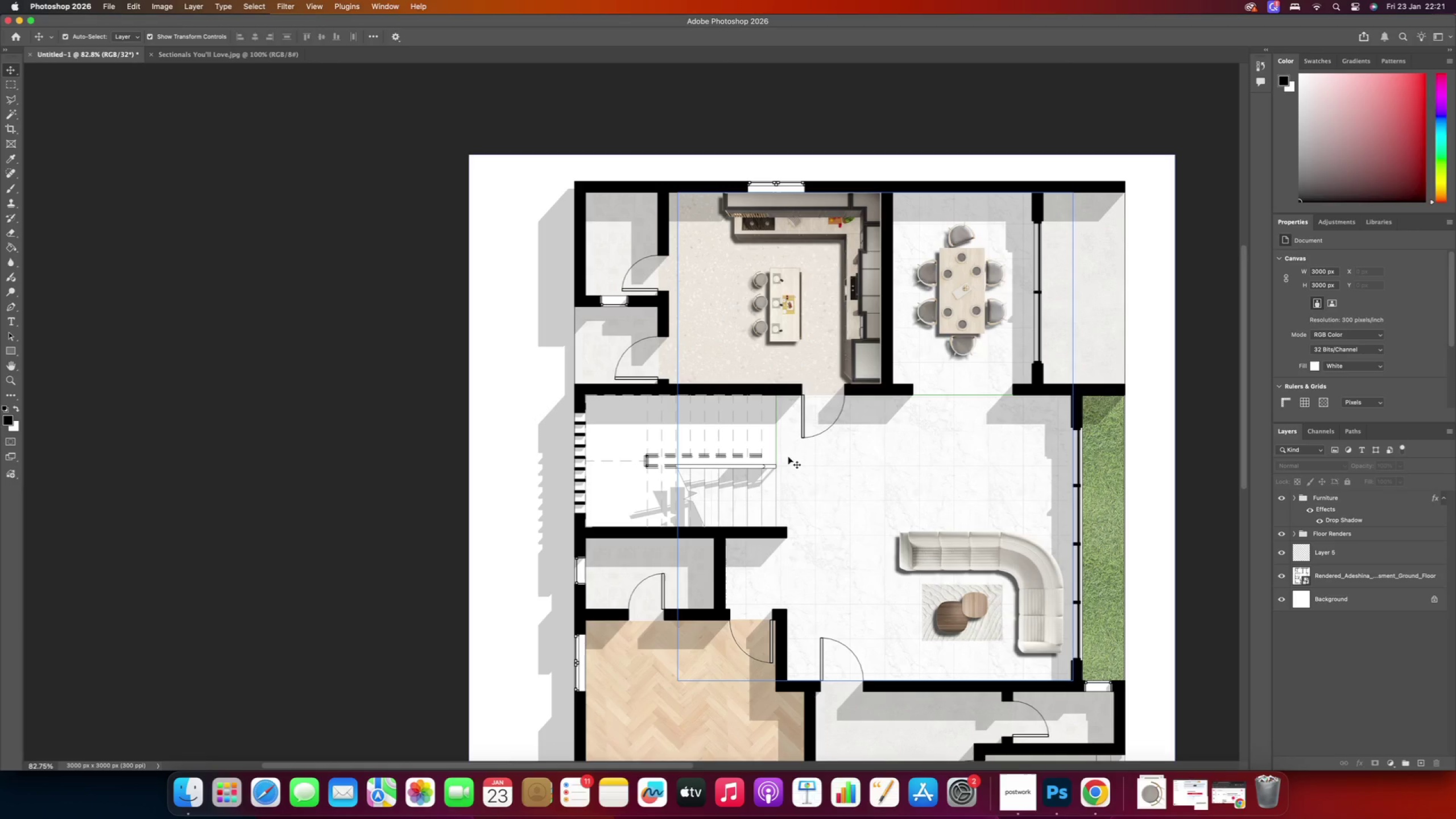 
key(Meta+CommandLeft)
 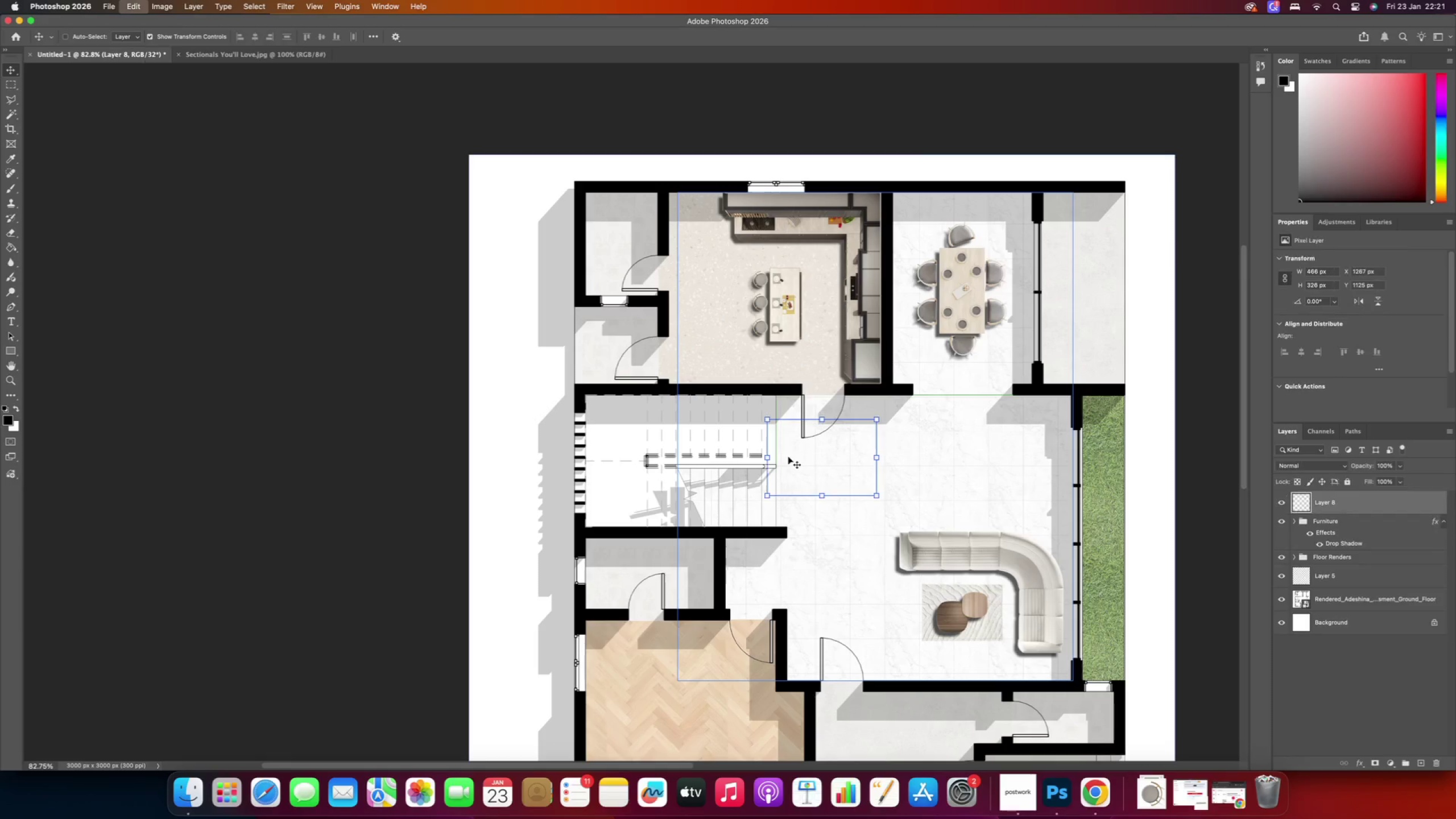 
key(Meta+V)
 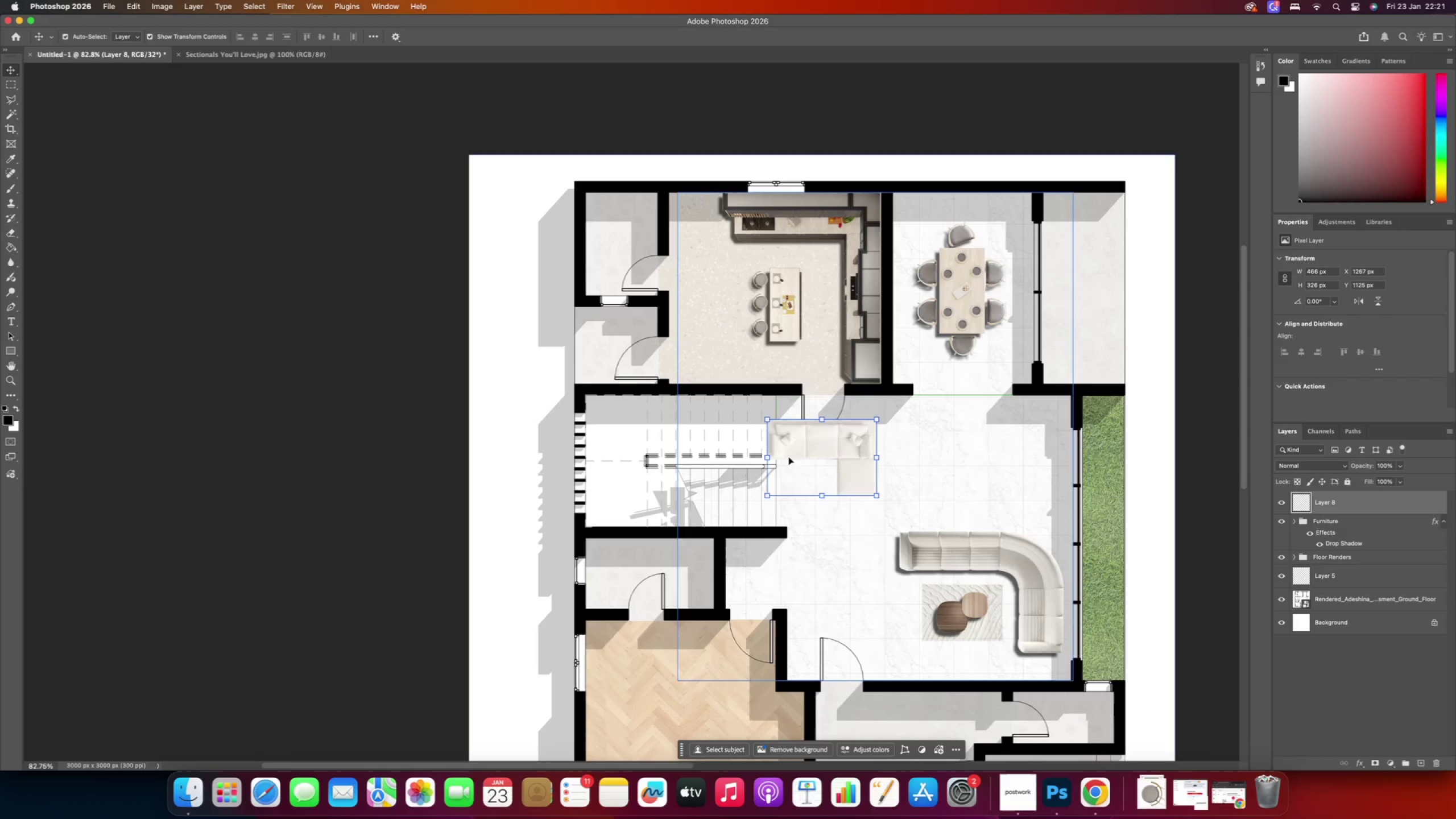 
scroll: coordinate [813, 454], scroll_direction: down, amount: 38.0
 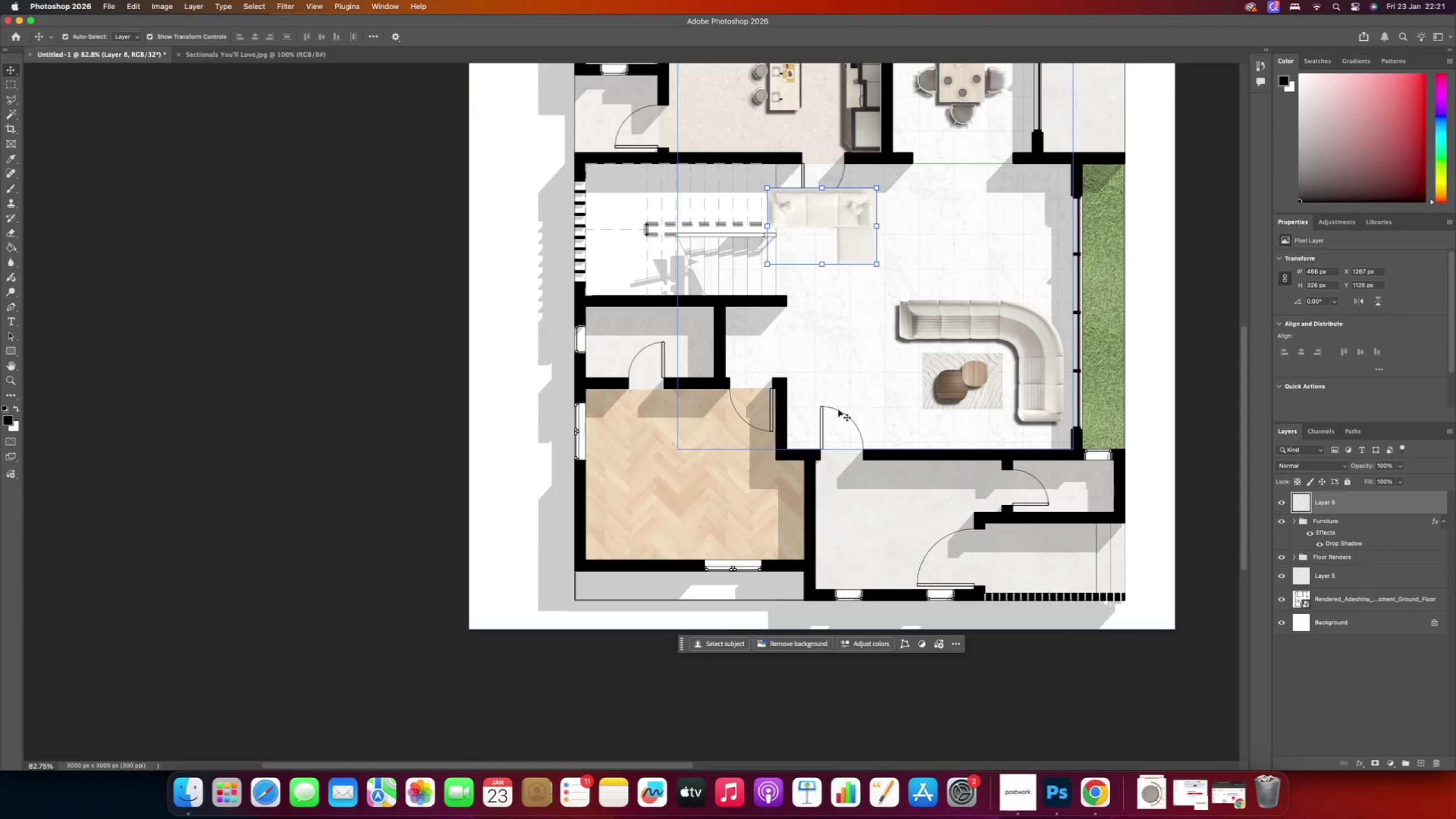 
left_click_drag(start_coordinate=[840, 213], to_coordinate=[883, 518])
 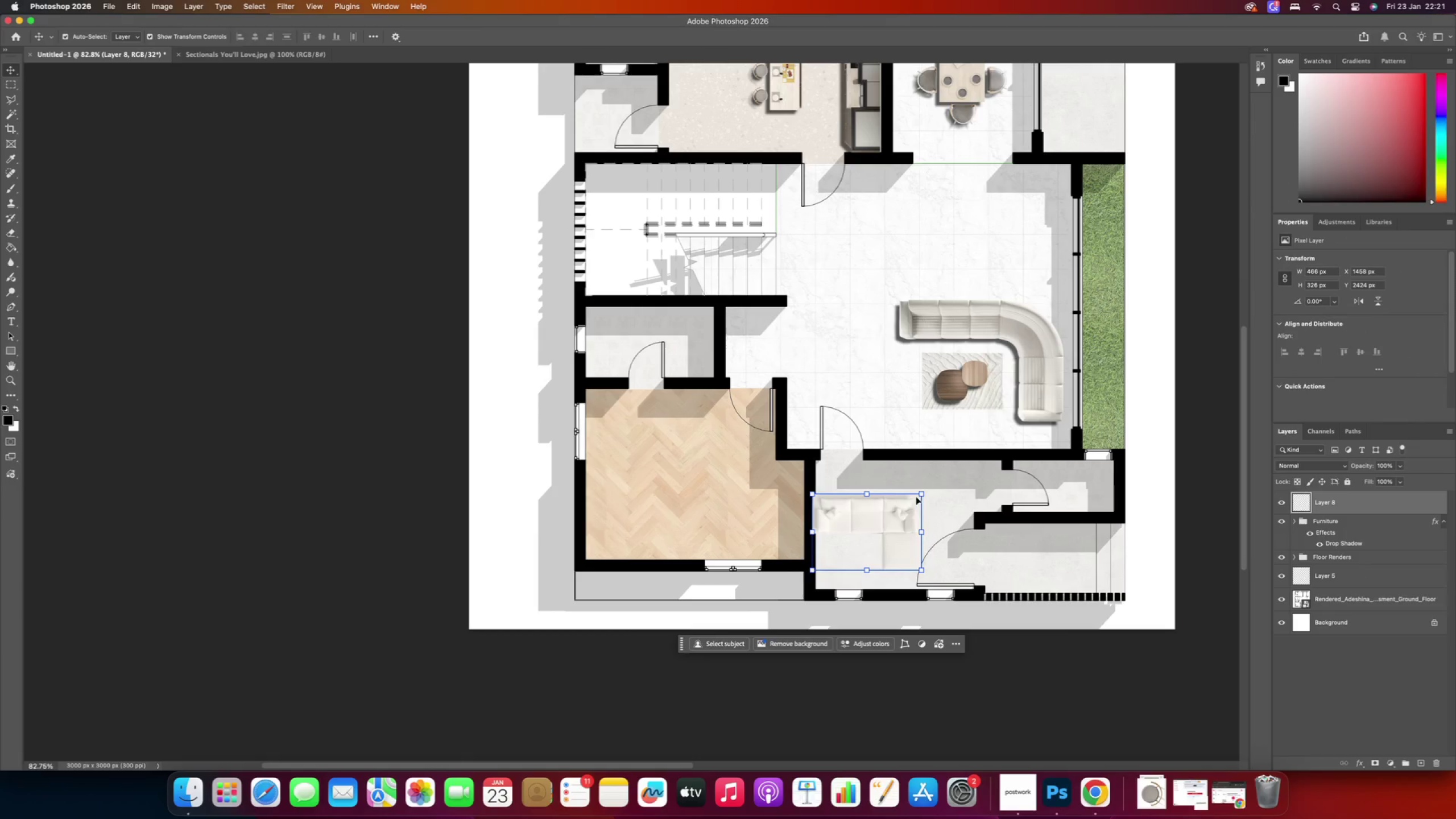 
left_click_drag(start_coordinate=[929, 490], to_coordinate=[820, 566])
 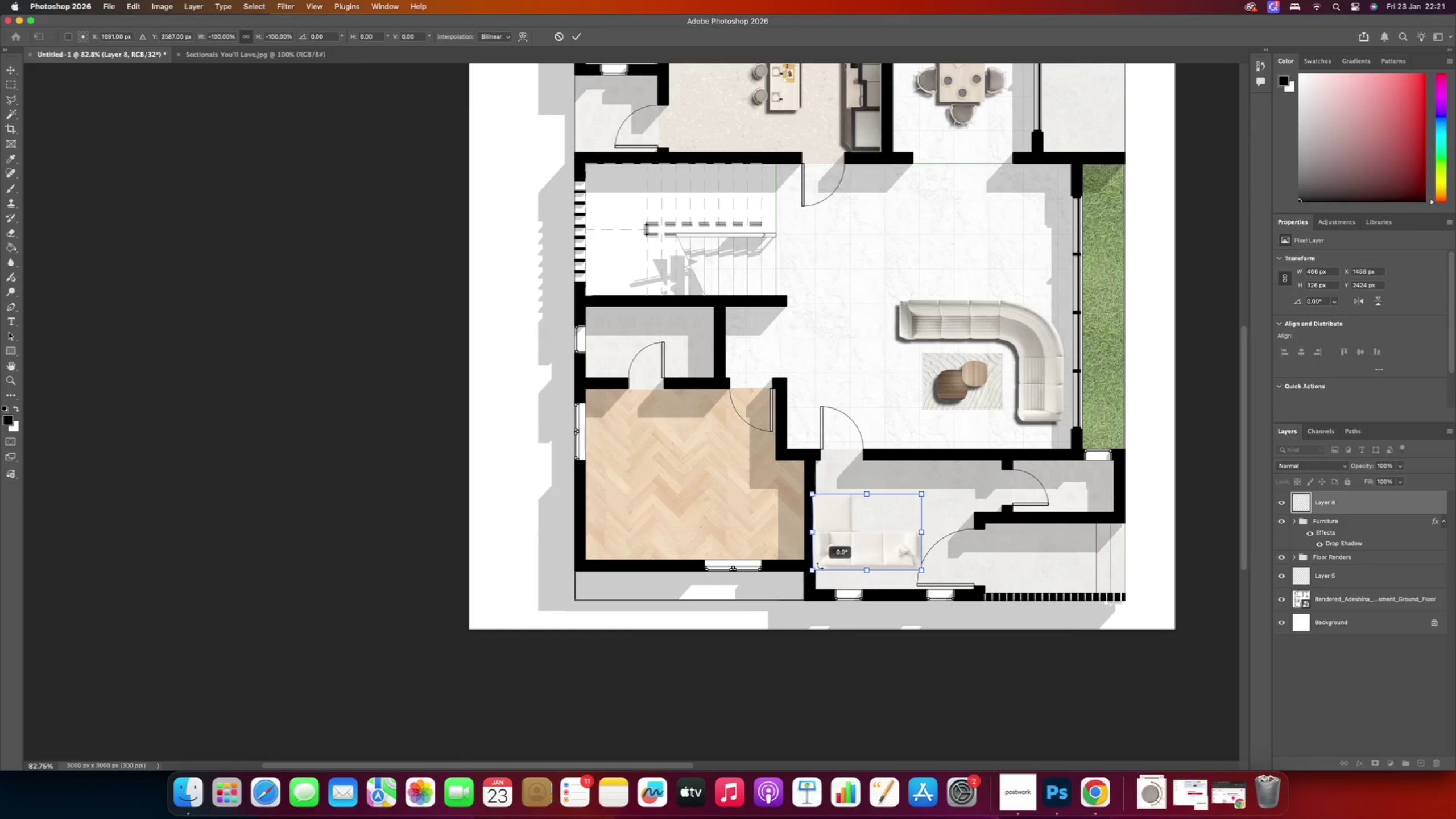 
hold_key(key=ShiftRight, duration=1.85)
 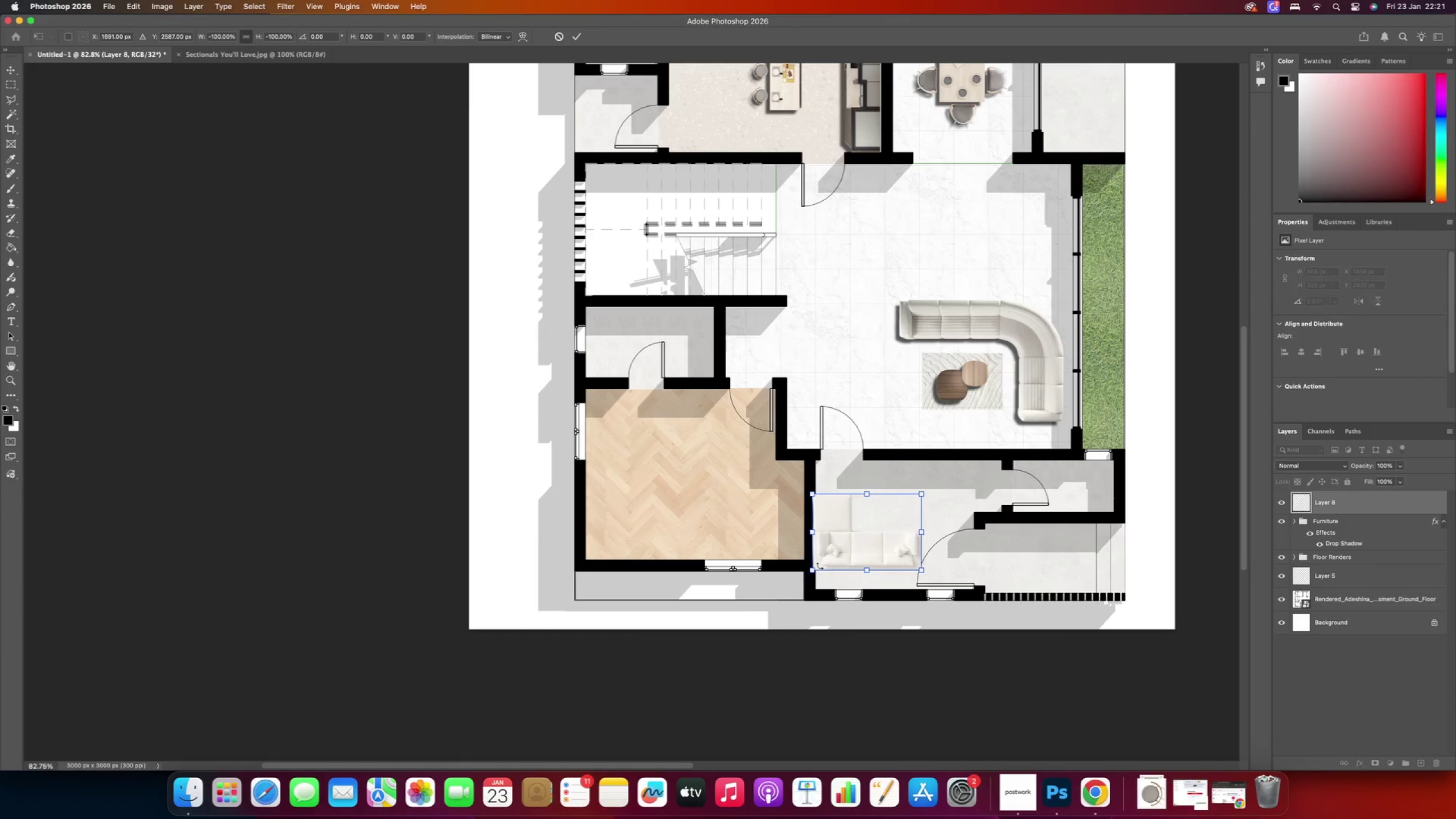 
hold_key(key=AltRight, duration=0.36)
scroll: coordinate [855, 560], scroll_direction: up, amount: 7.0
 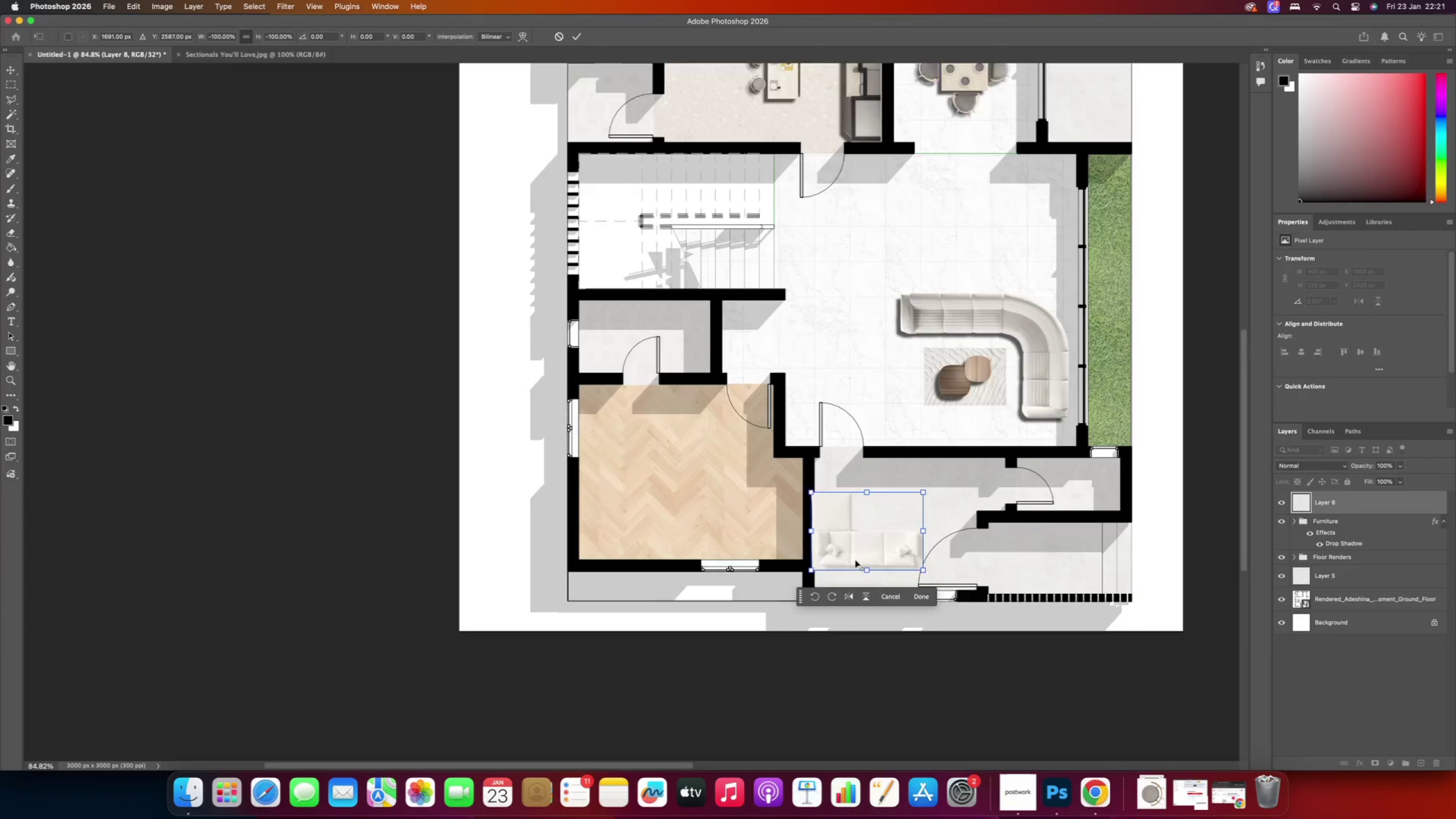 
left_click_drag(start_coordinate=[835, 524], to_coordinate=[858, 589])
 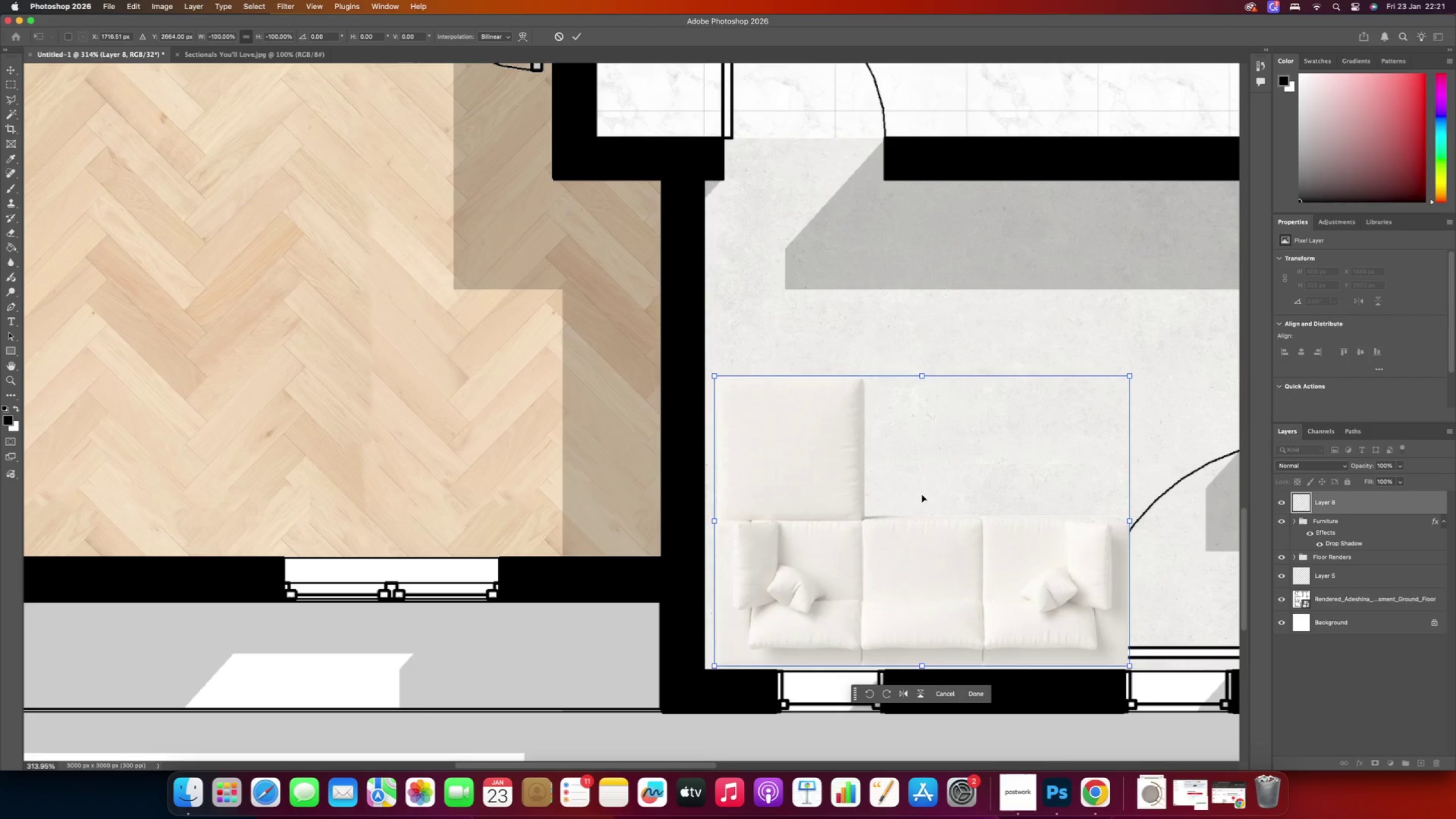 
left_click_drag(start_coordinate=[921, 375], to_coordinate=[901, 435])
 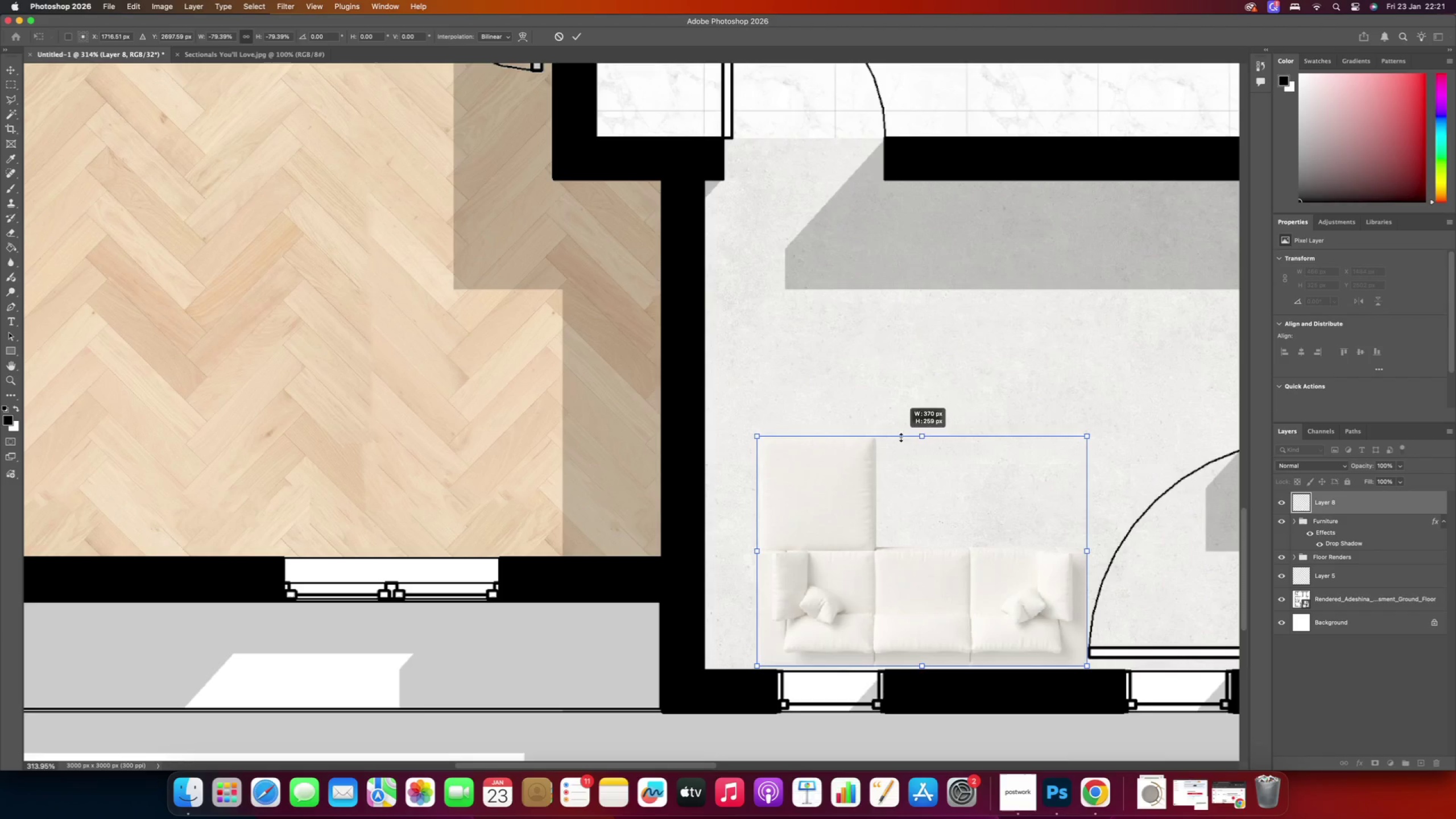 
left_click_drag(start_coordinate=[909, 551], to_coordinate=[869, 549])
 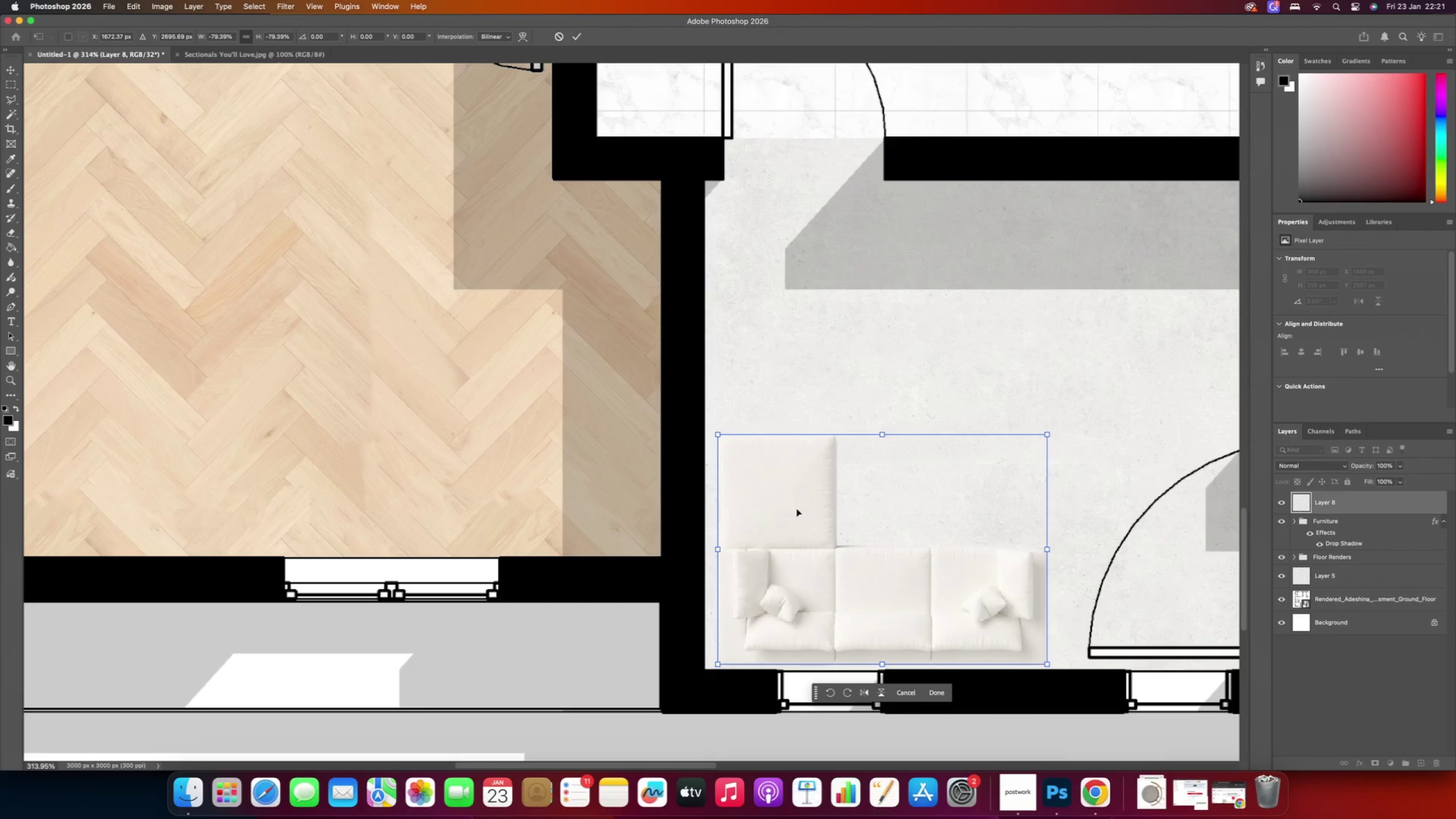 
left_click_drag(start_coordinate=[880, 436], to_coordinate=[880, 428])
 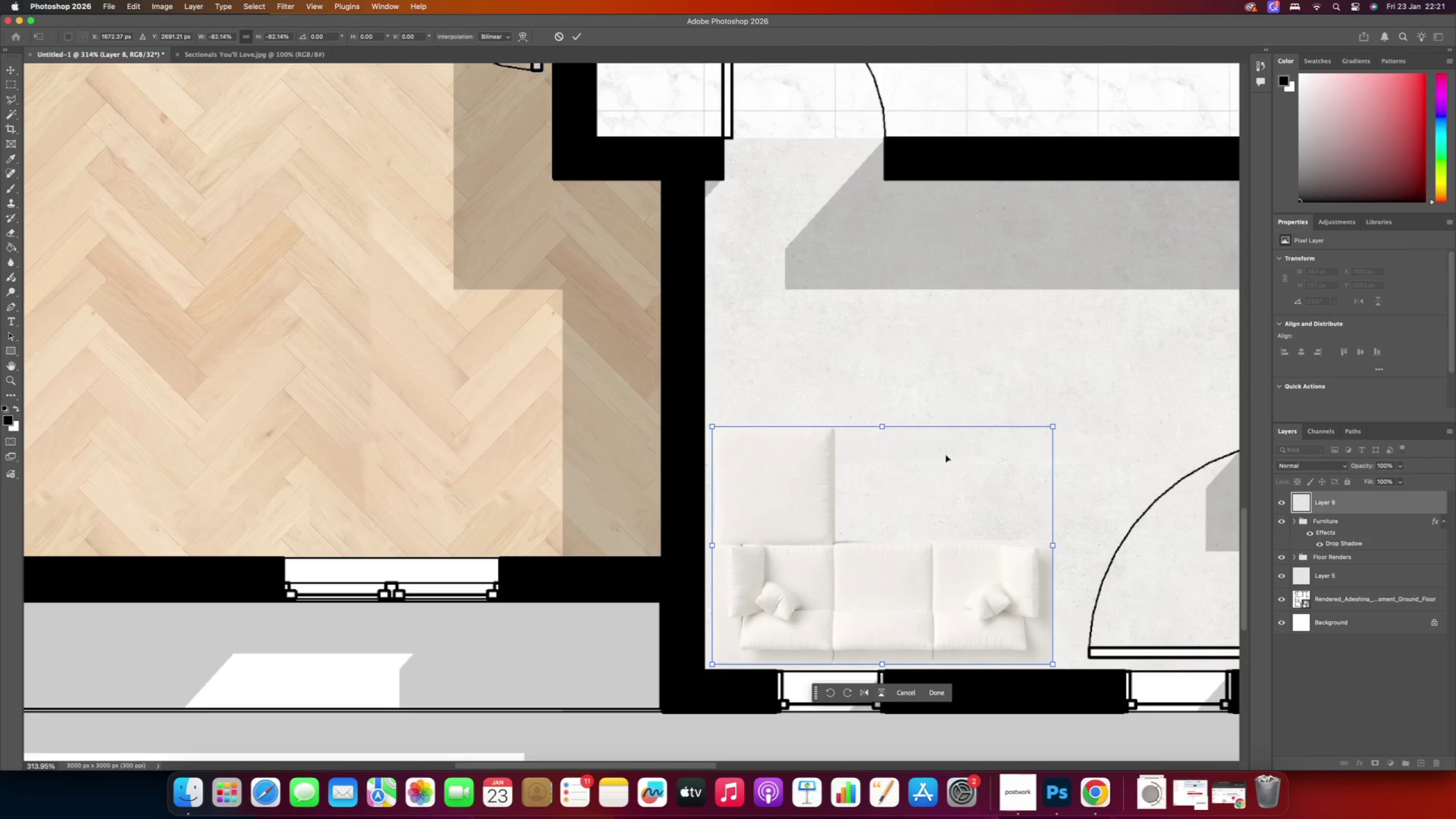 
left_click_drag(start_coordinate=[1318, 500], to_coordinate=[1318, 520])
 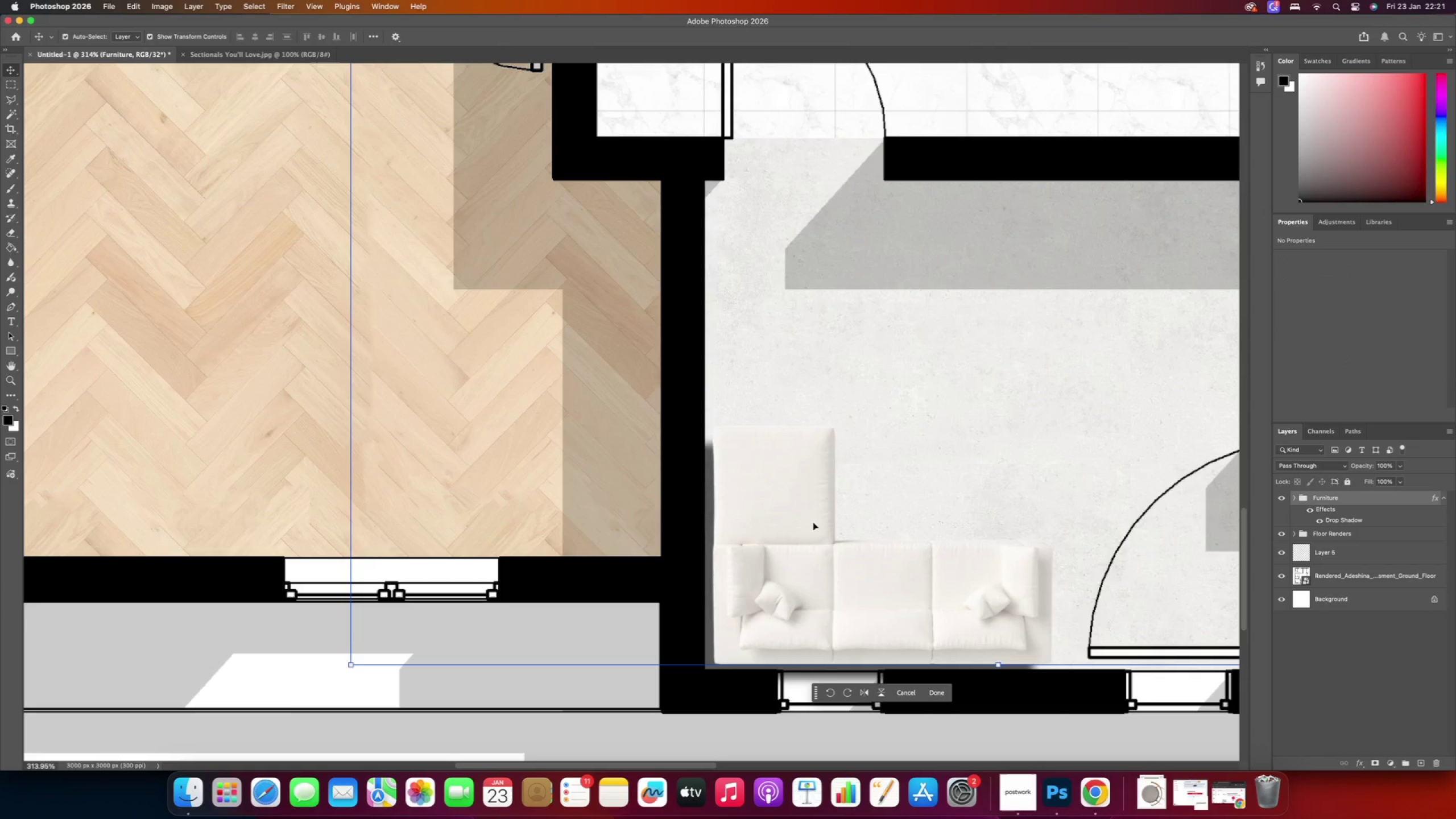 
hold_key(key=AltRight, duration=1.72)
scroll: coordinate [788, 512], scroll_direction: down, amount: 19.0
 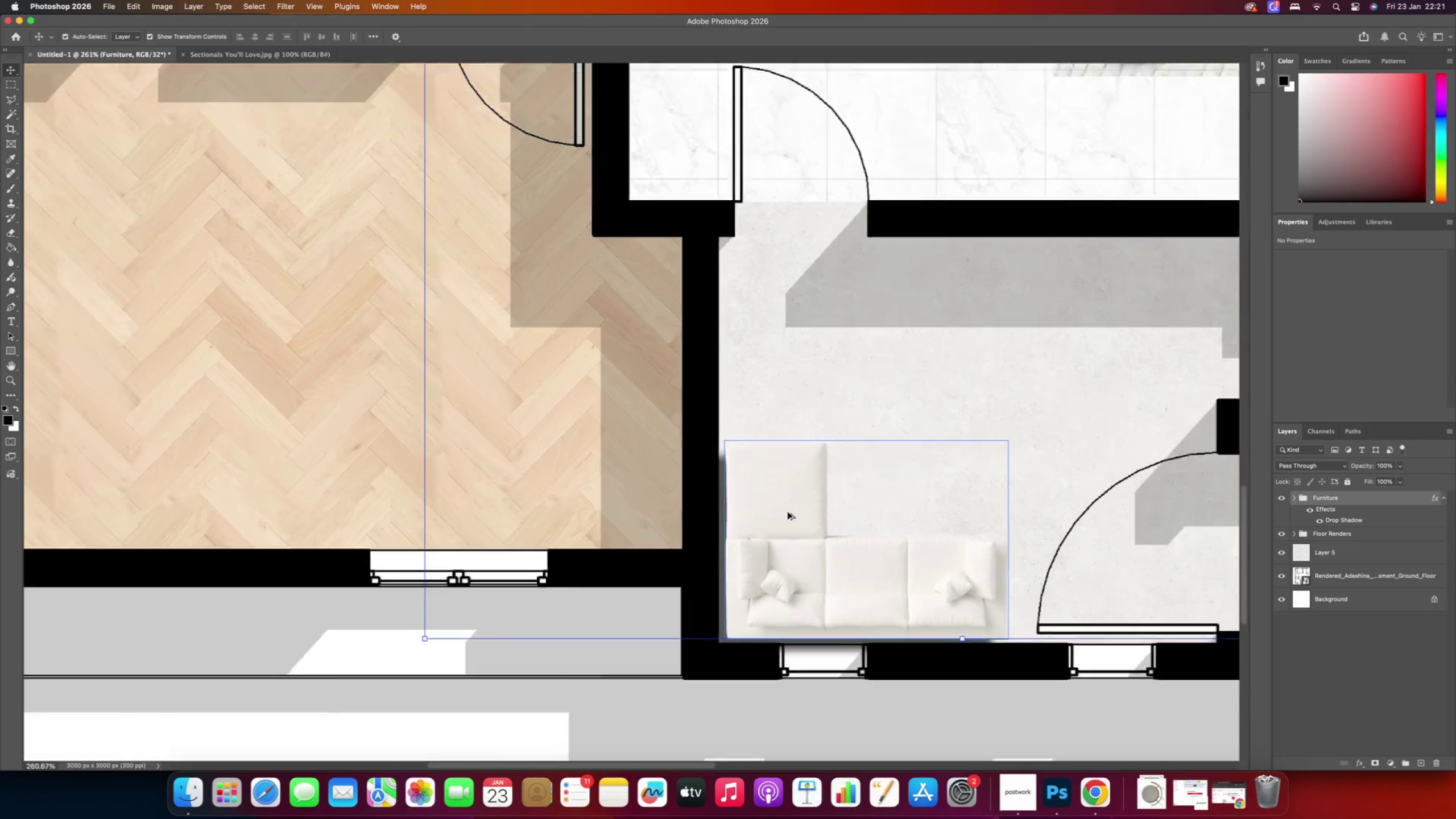 
scroll: coordinate [841, 472], scroll_direction: up, amount: 7.0
 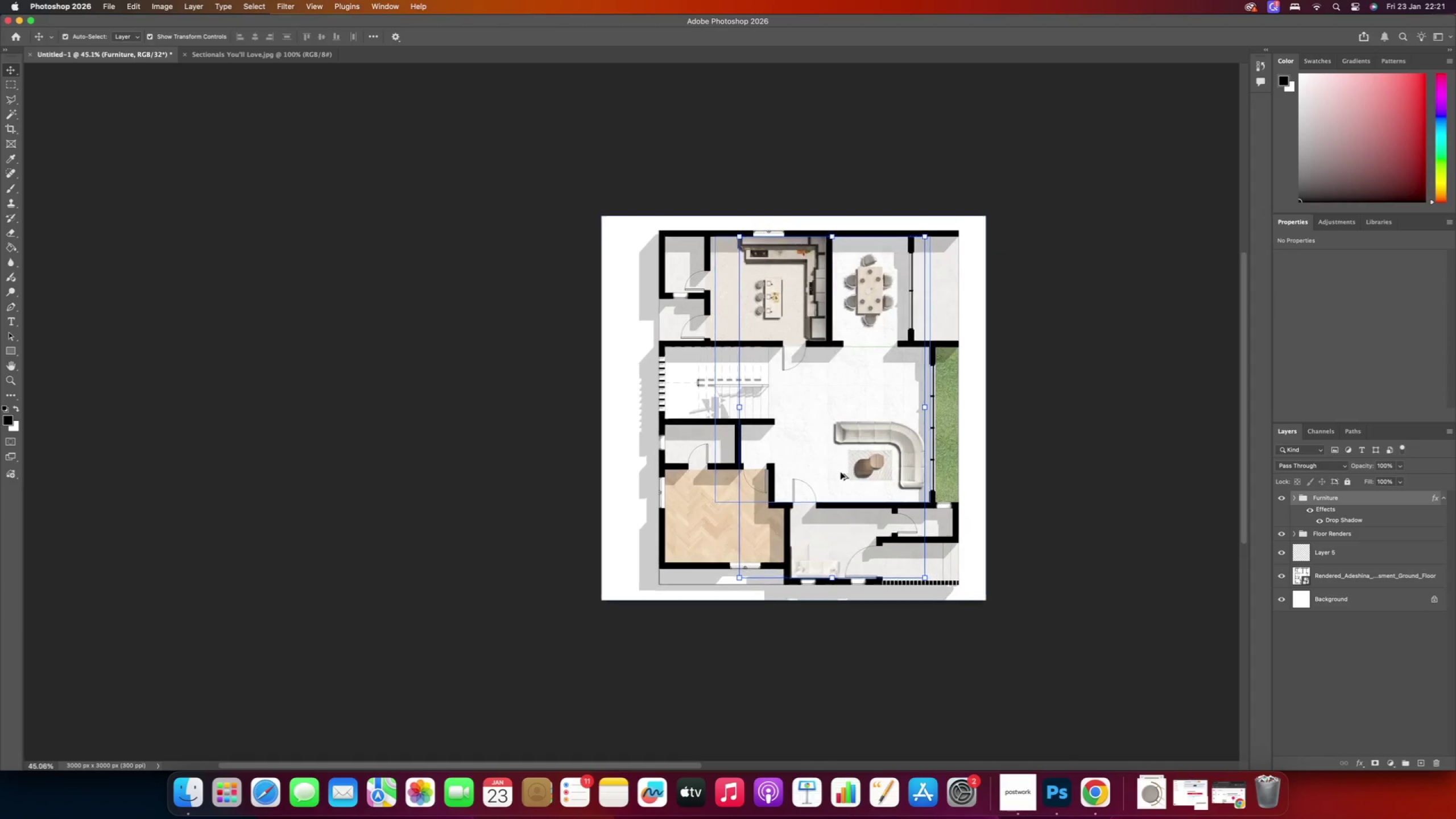 
hold_key(key=Space, duration=0.52)
 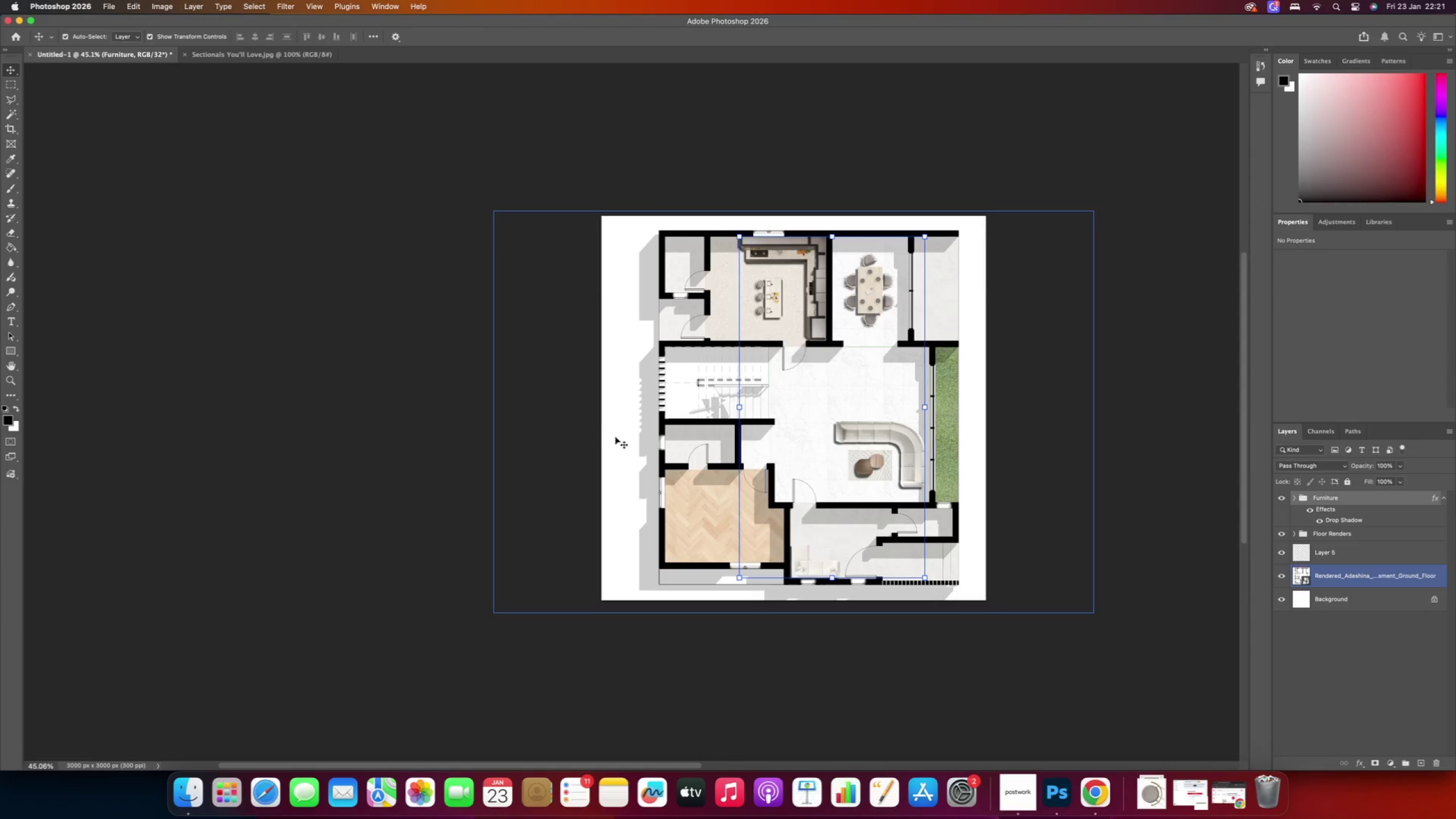 
left_click([425, 409])
 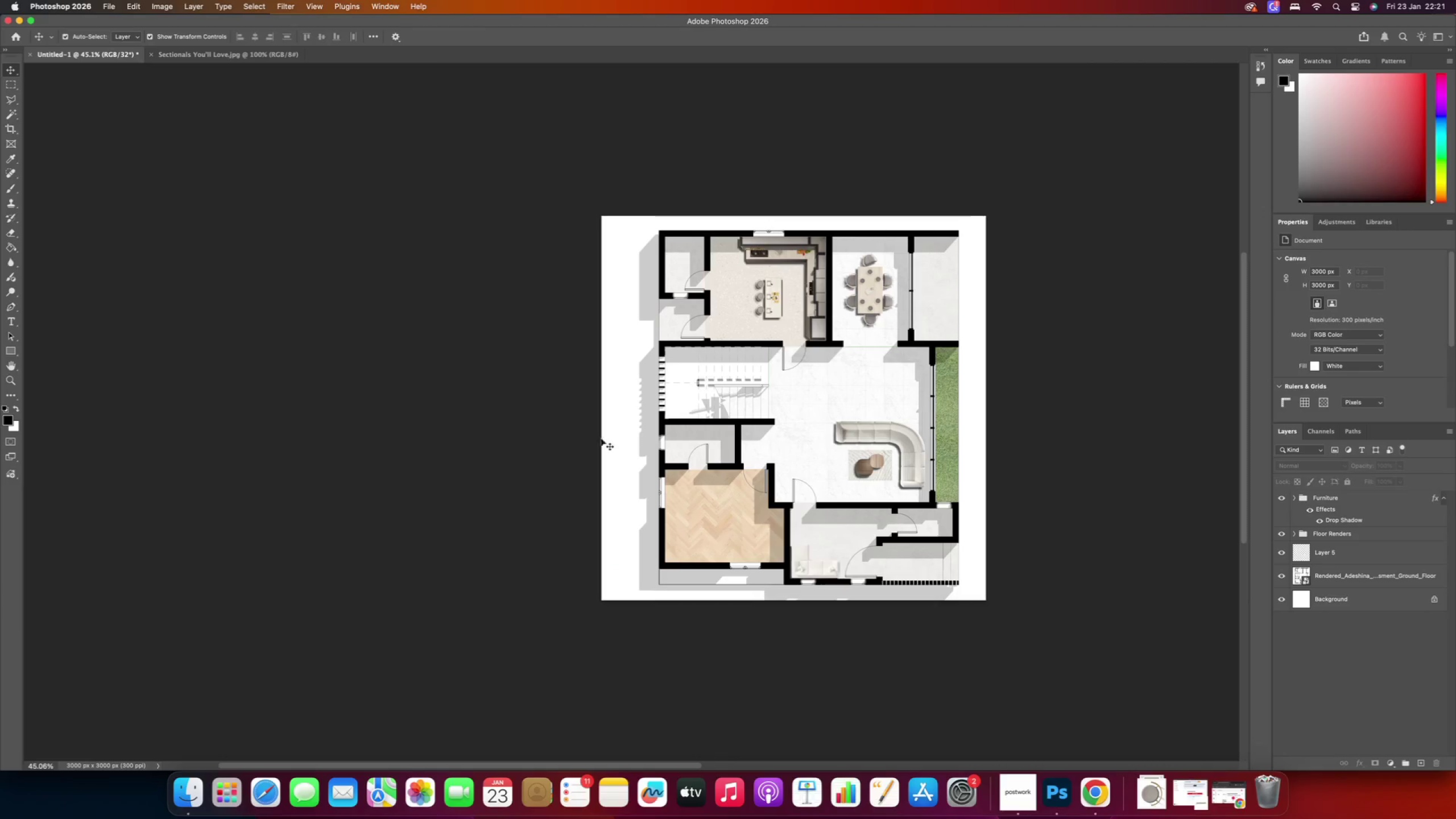 
hold_key(key=Space, duration=1.35)
 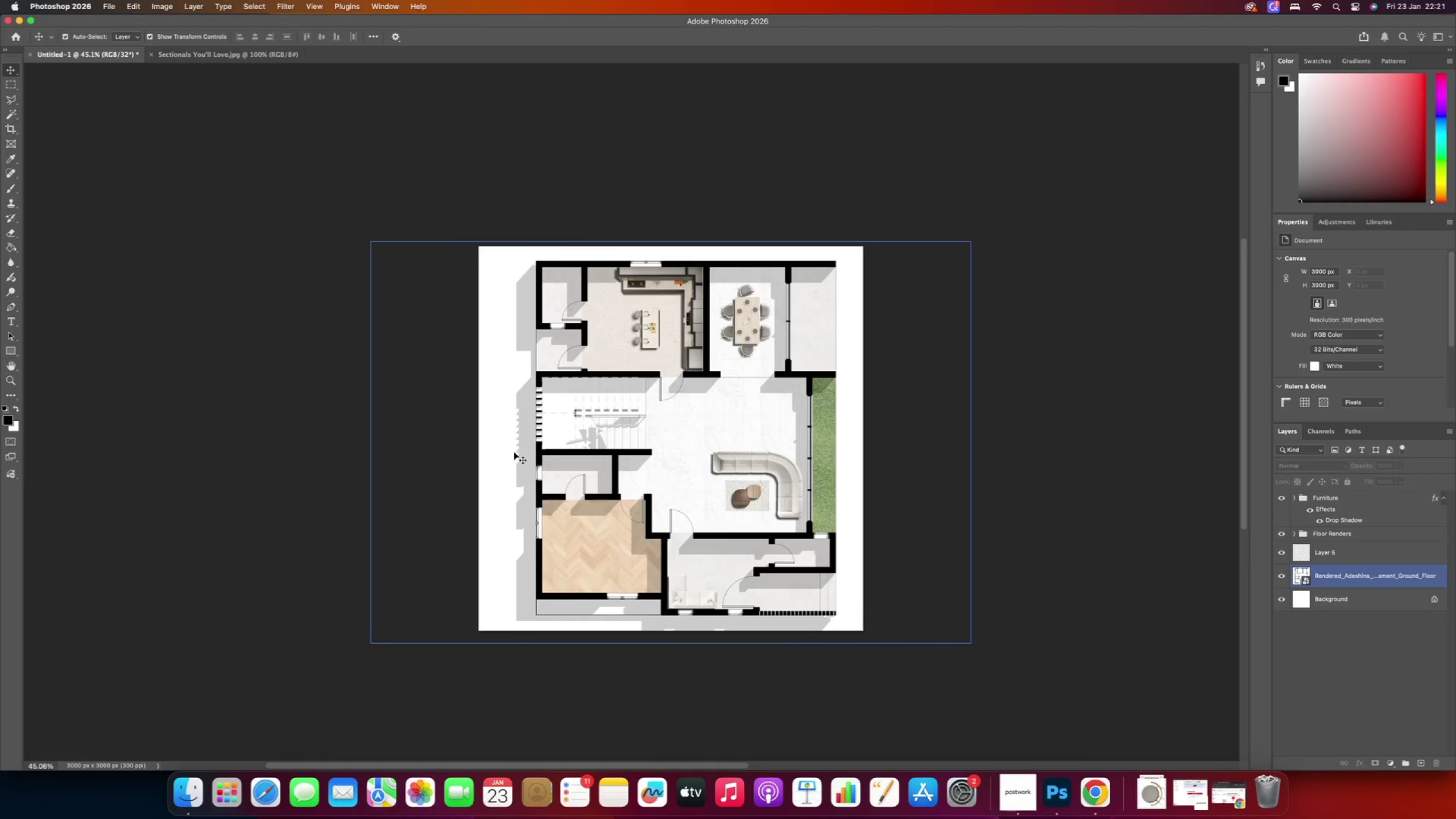 
left_click_drag(start_coordinate=[637, 422], to_coordinate=[514, 452])
 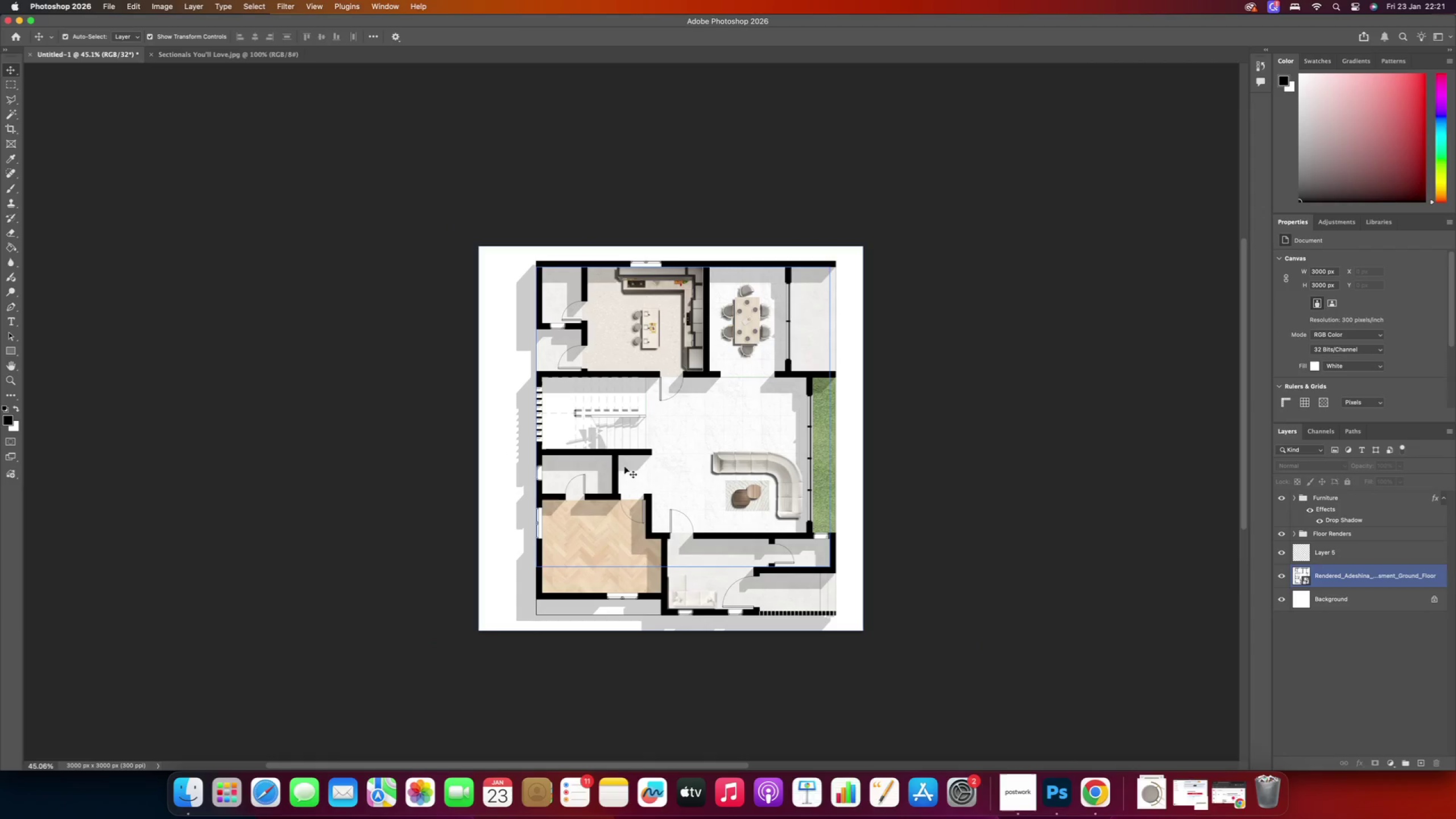 
hold_key(key=AltRight, duration=1.81)
scroll: coordinate [592, 553], scroll_direction: up, amount: 4.0
 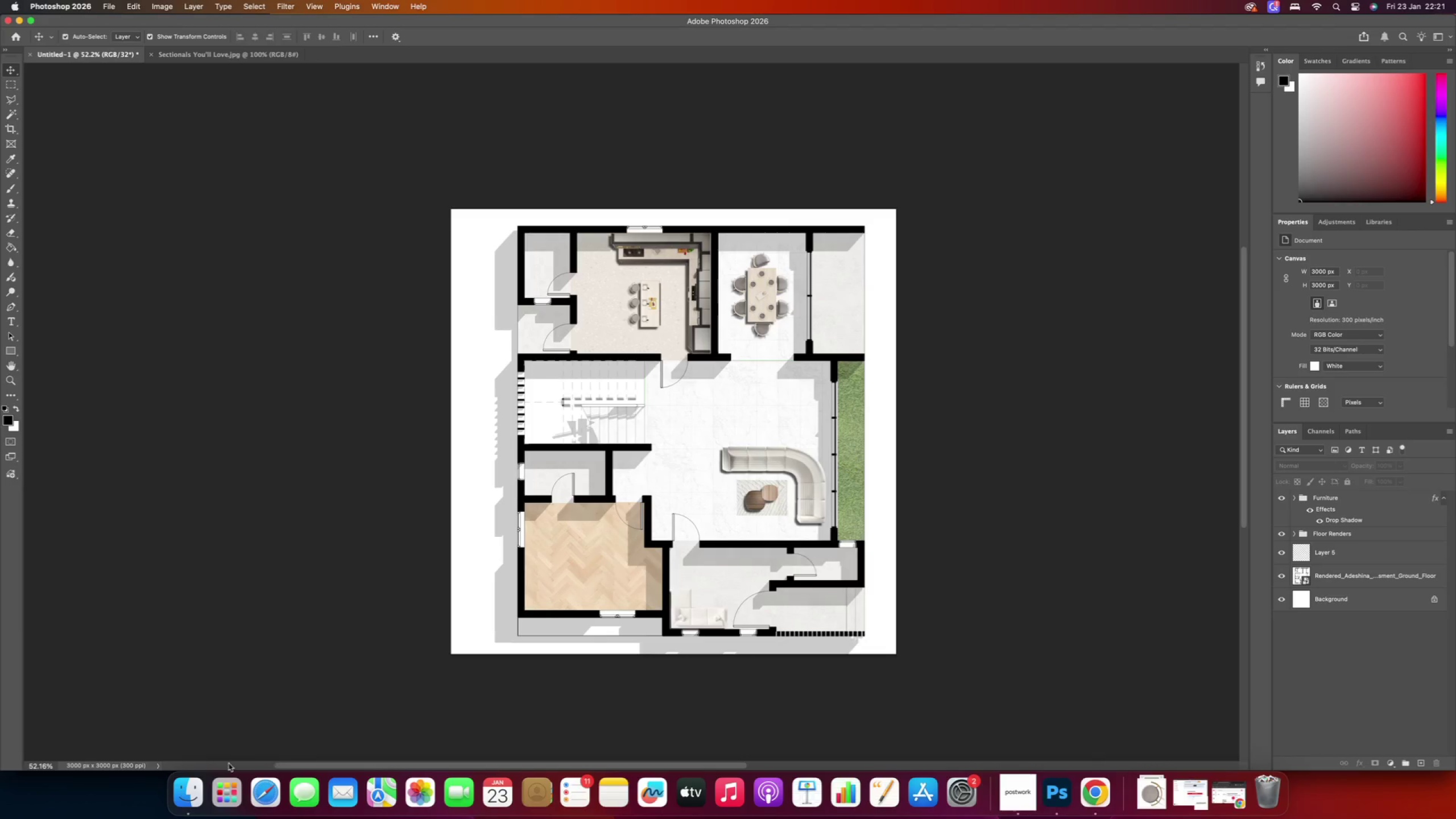 
left_click([192, 789])
 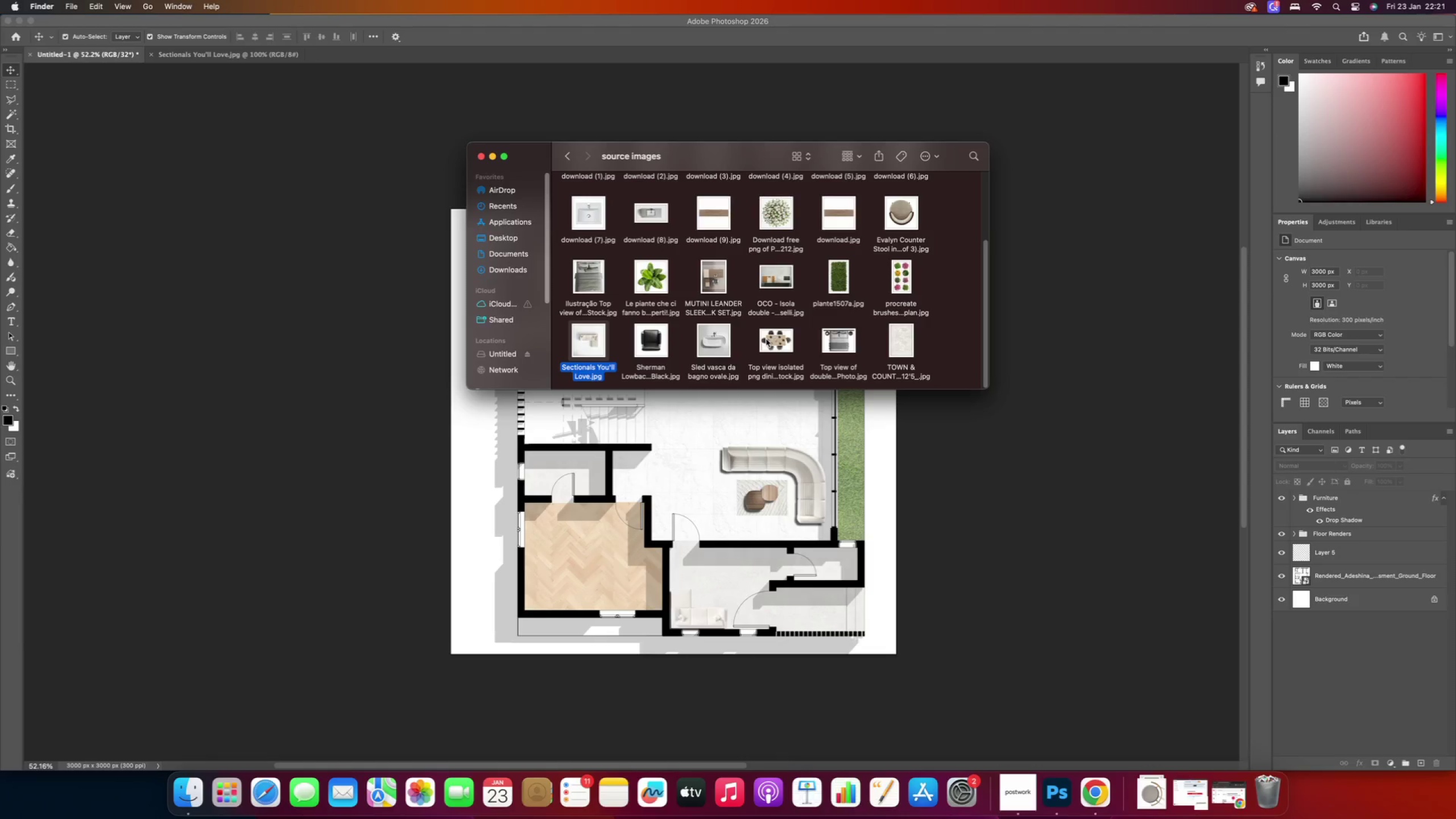 
scroll: coordinate [855, 343], scroll_direction: down, amount: 8.0
 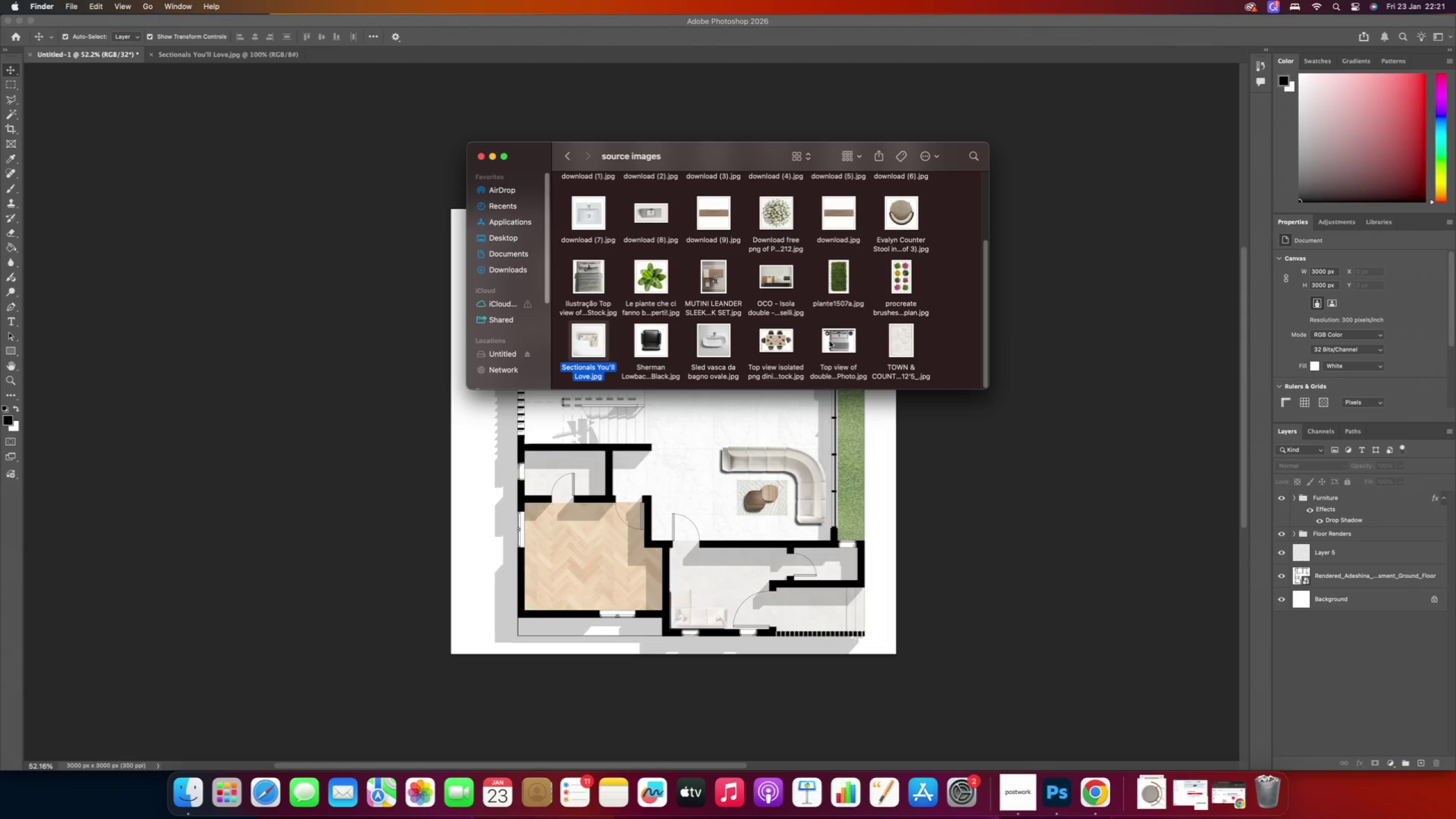 
left_click([826, 338])
 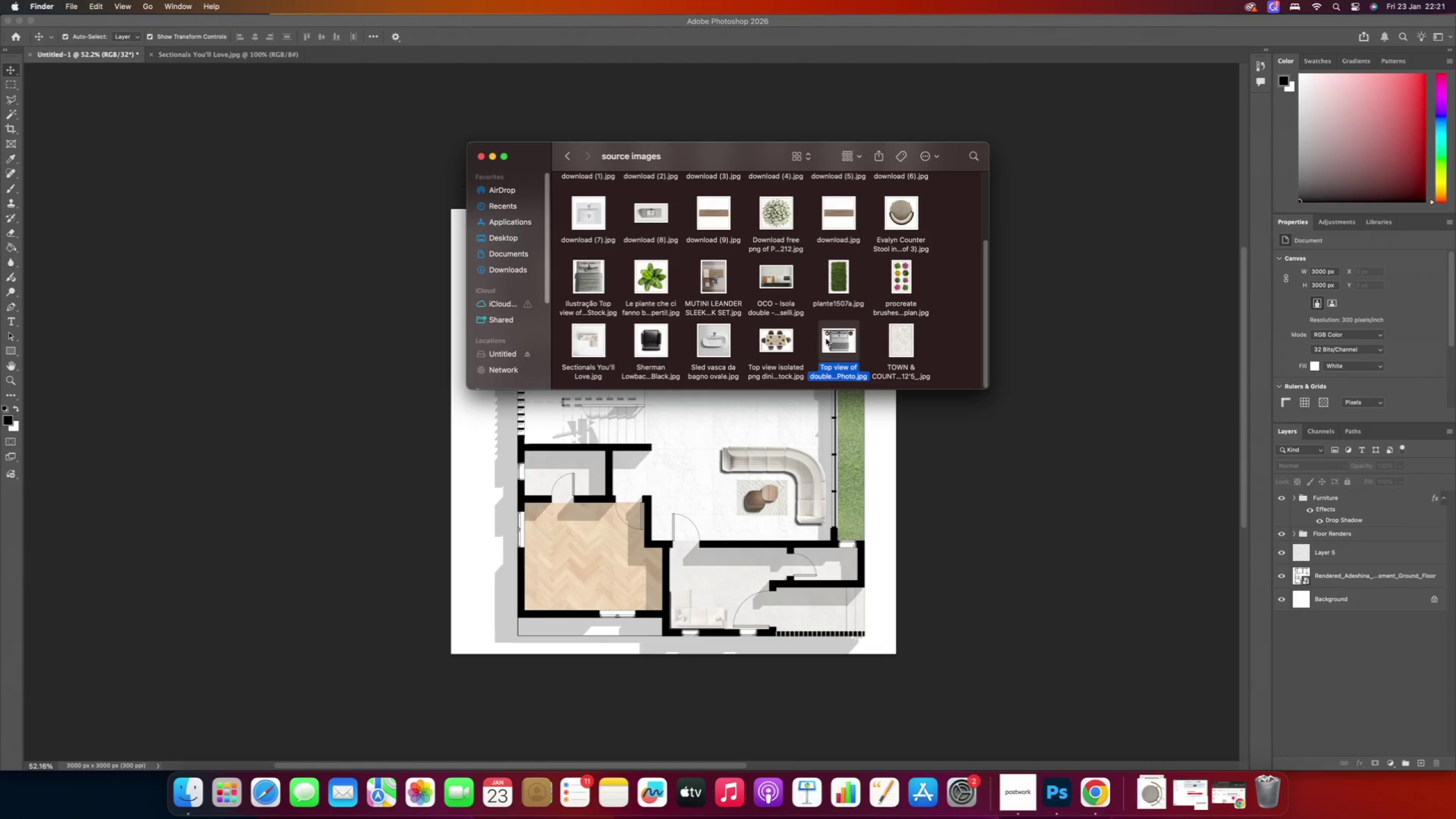 
right_click([826, 338])
 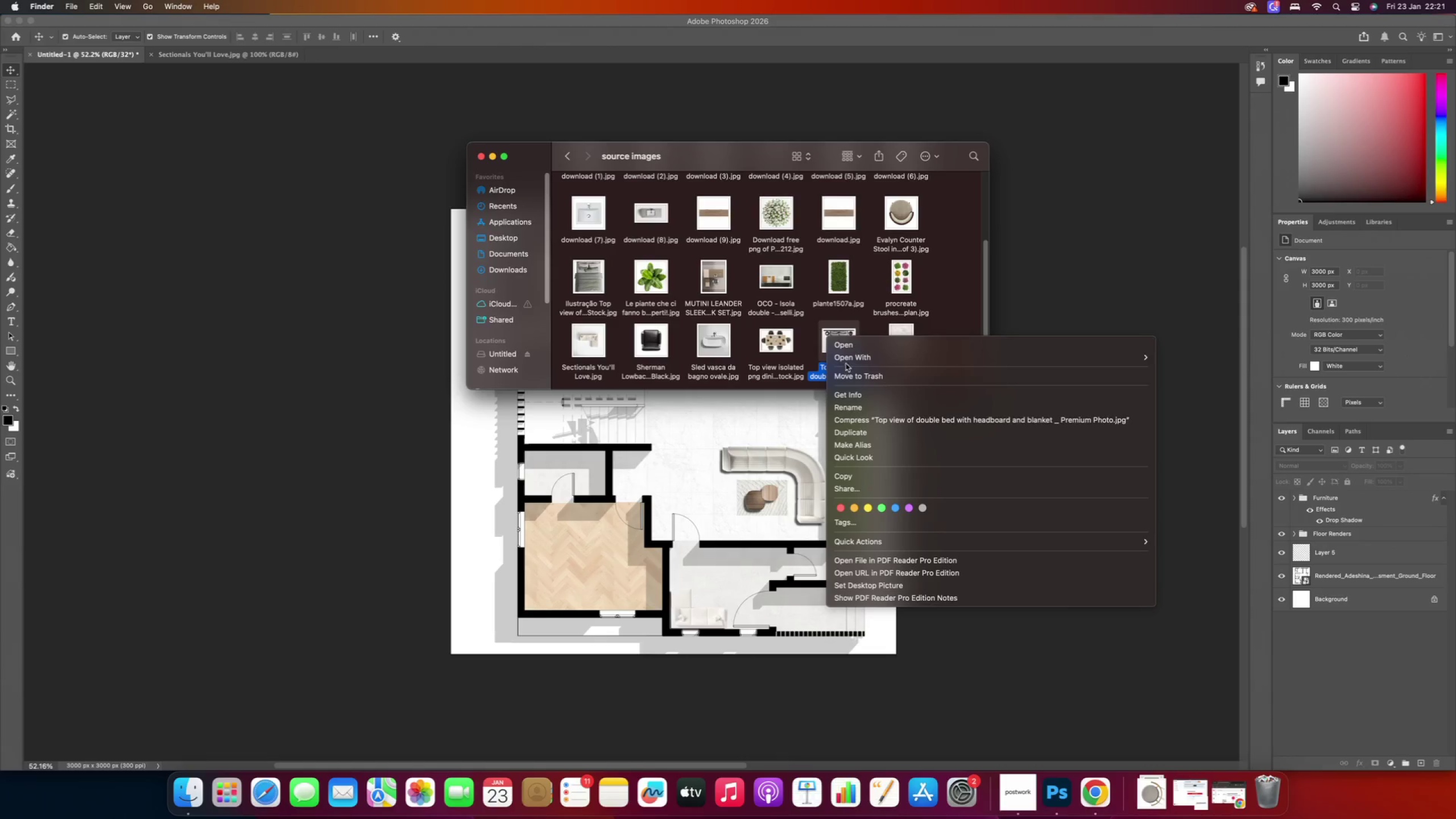 
left_click([847, 359])
 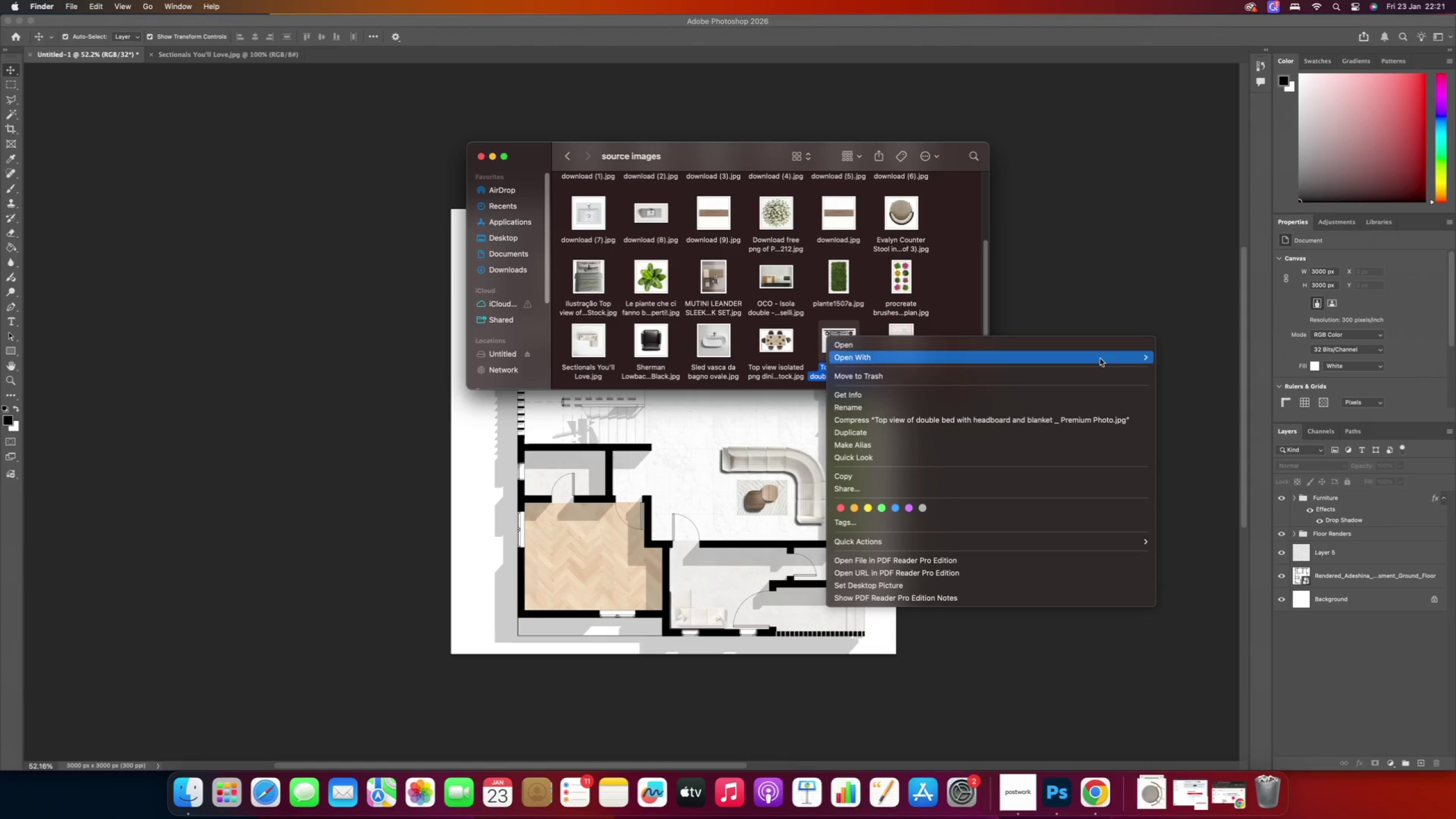 
left_click([1099, 358])
 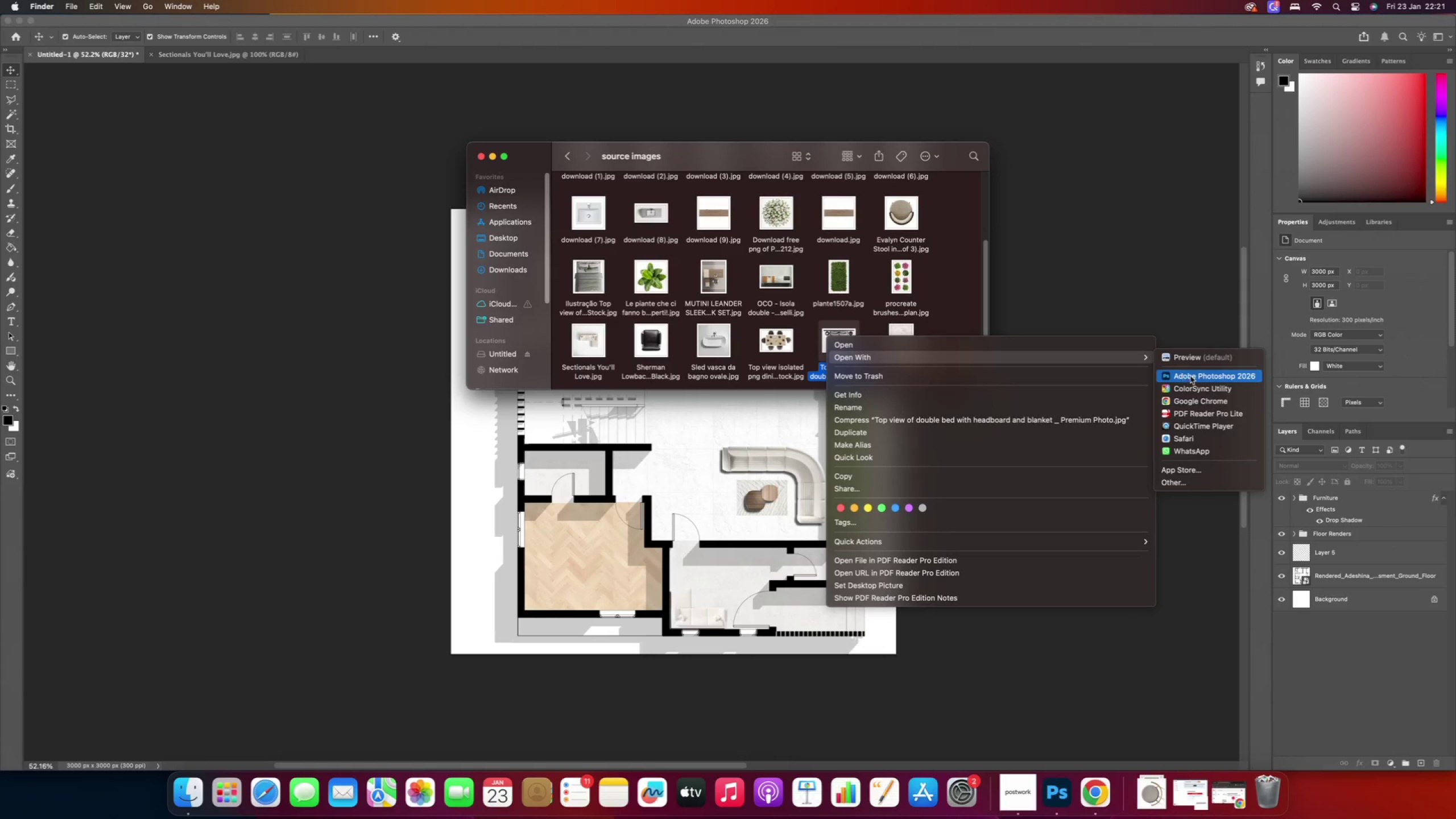 
left_click([1190, 376])
 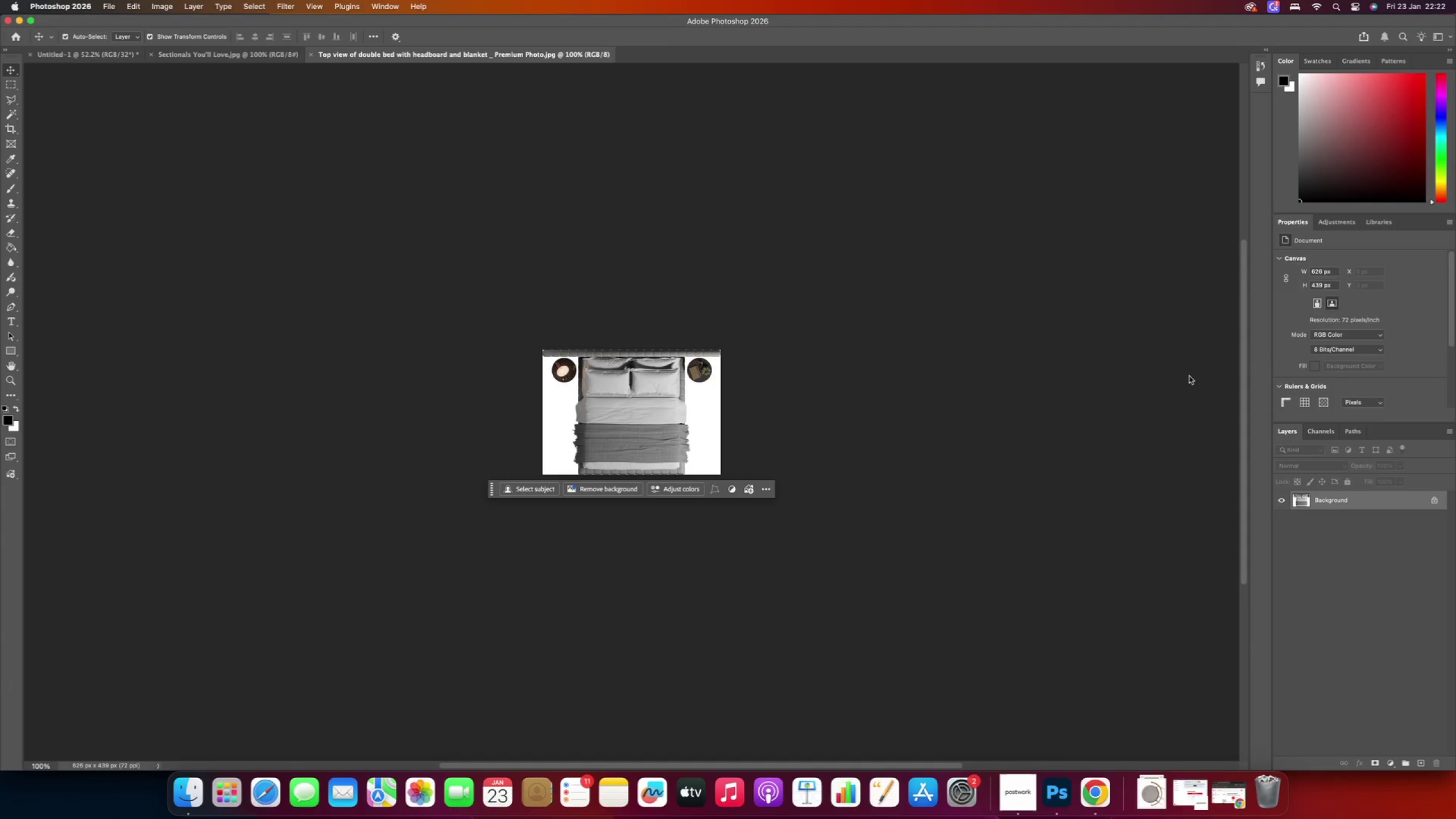 
hold_key(key=AltRight, duration=0.64)
scroll: coordinate [628, 392], scroll_direction: up, amount: 4.0
 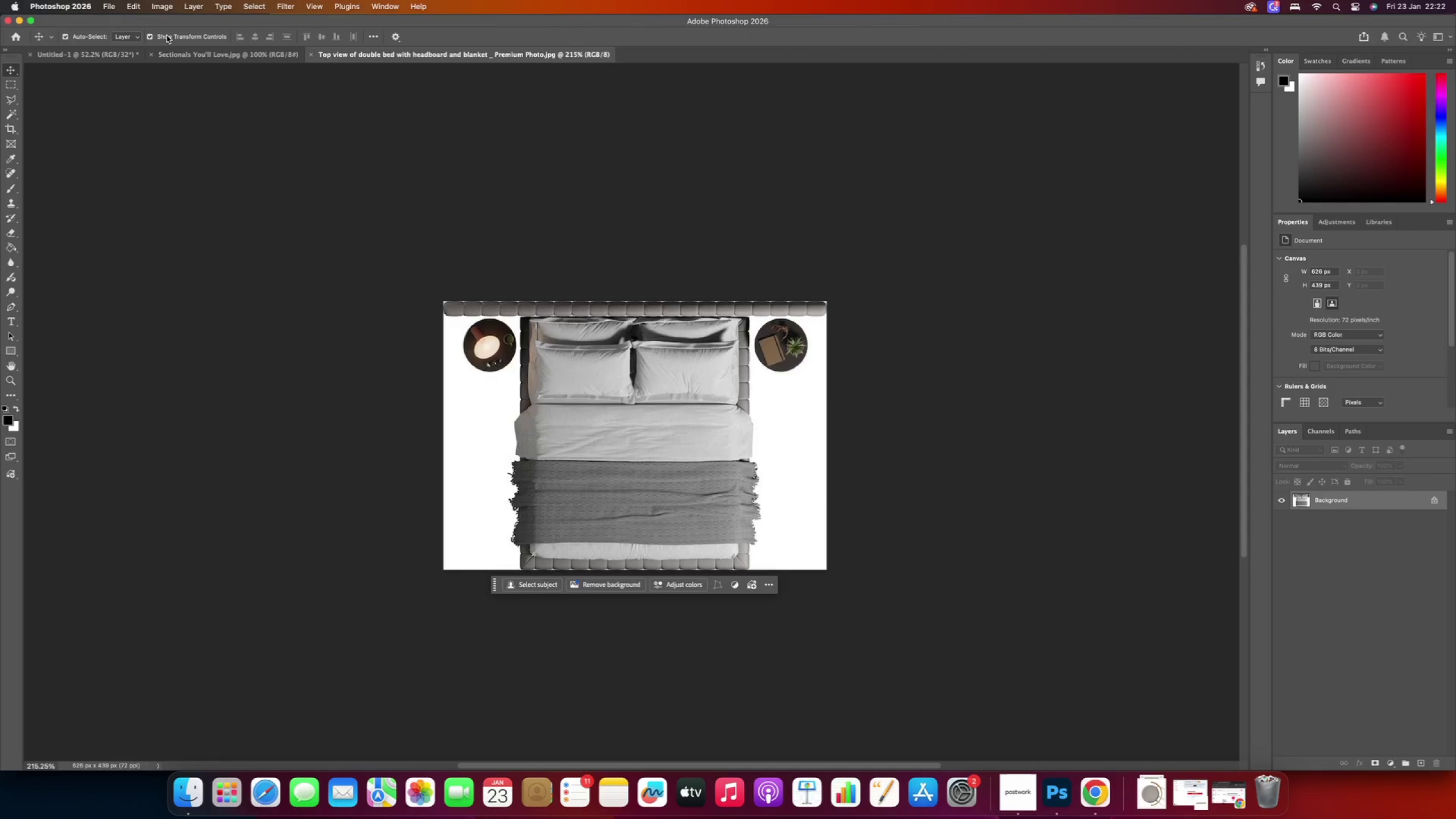 
left_click([249, 6])
 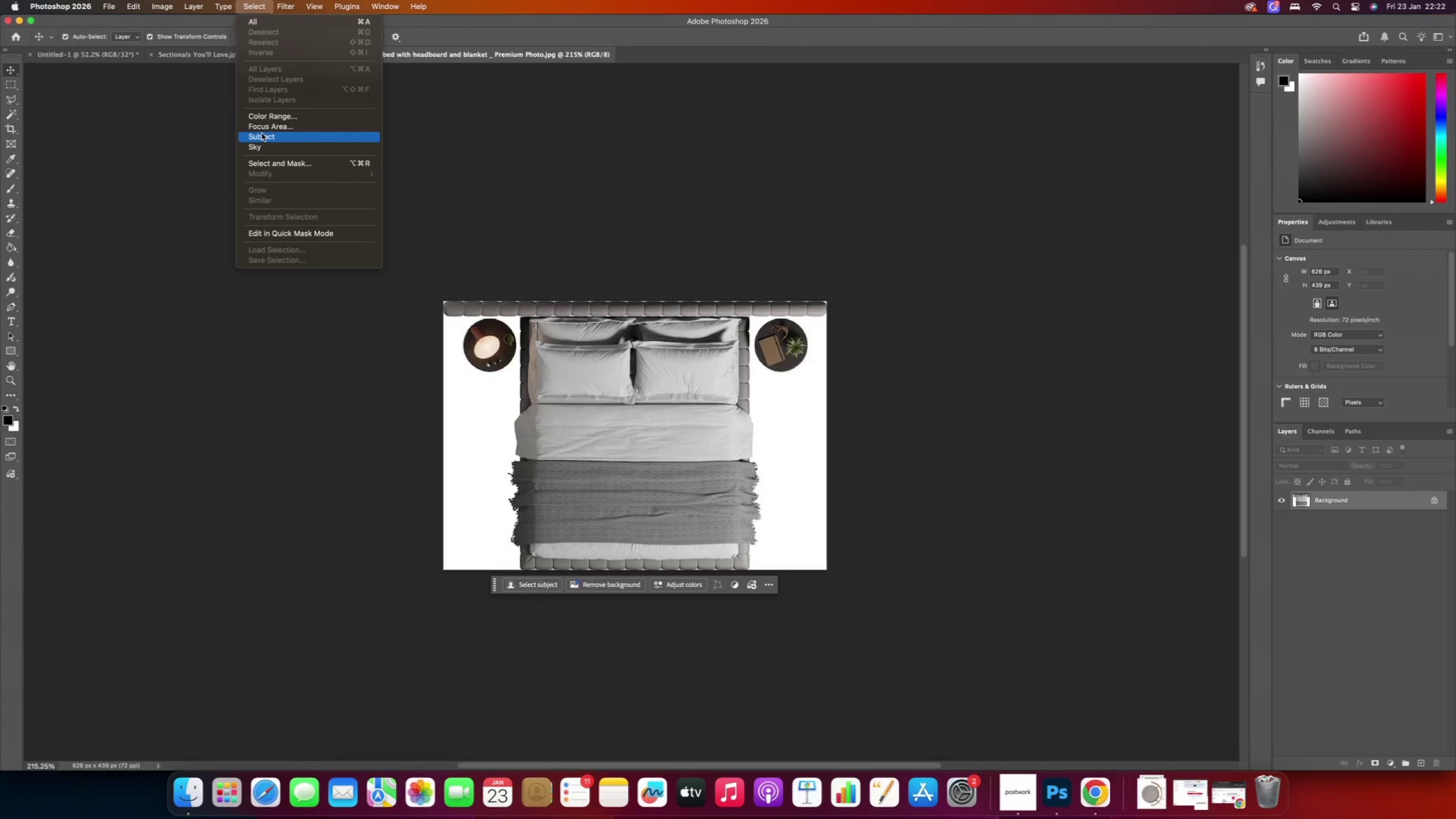 
left_click([262, 133])
 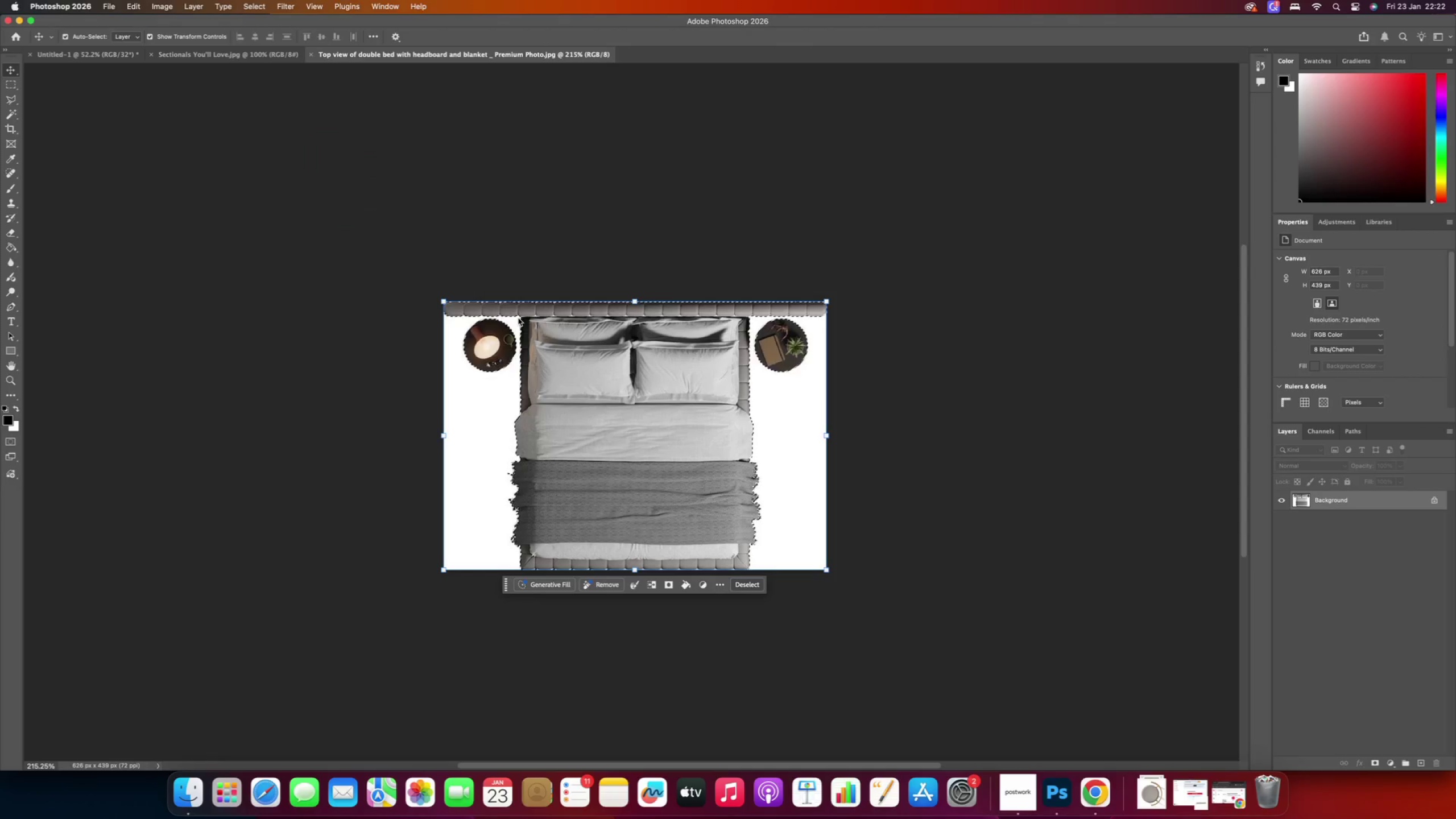 
wait(12.39)
 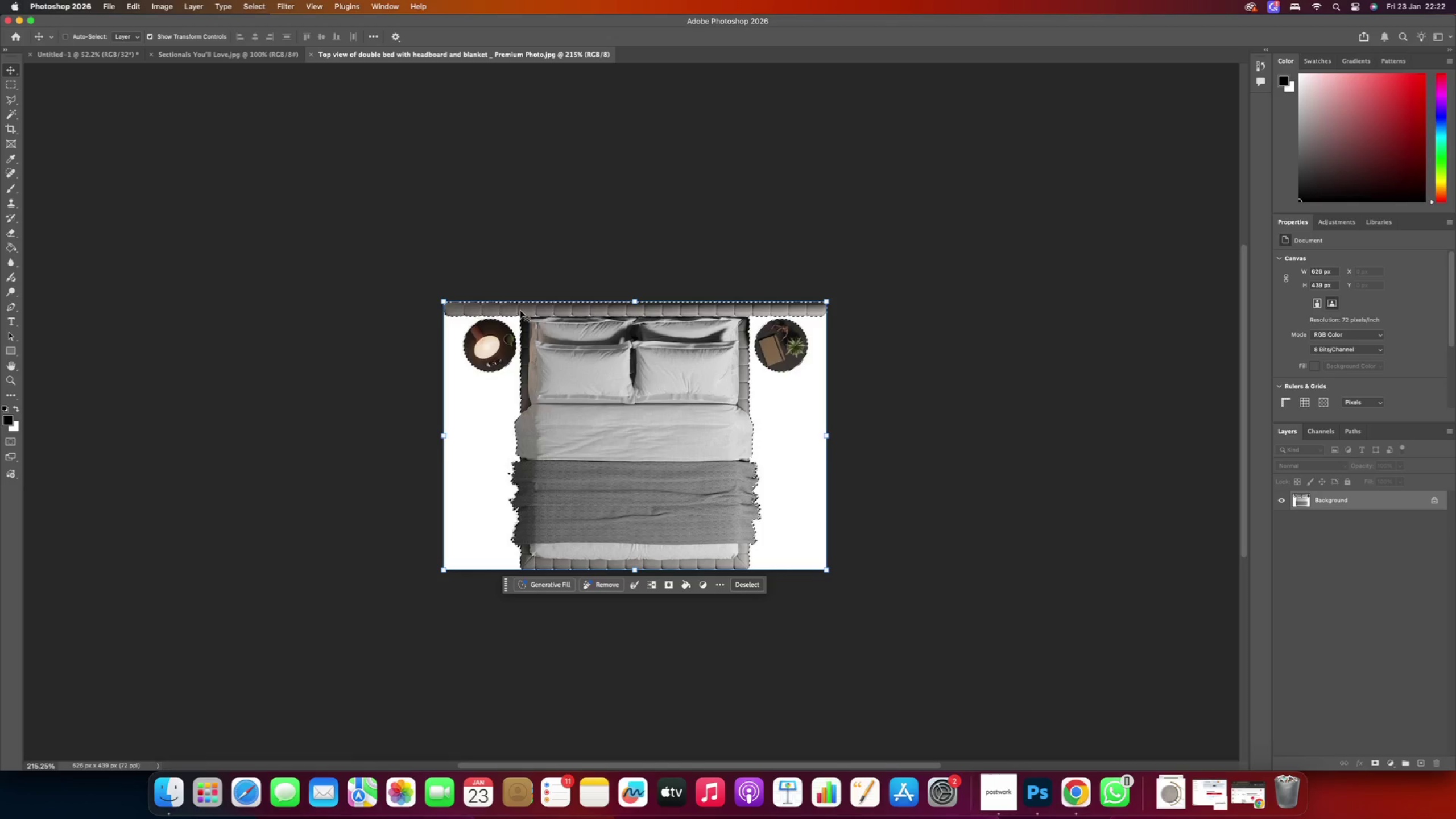 
key(Meta+C)
 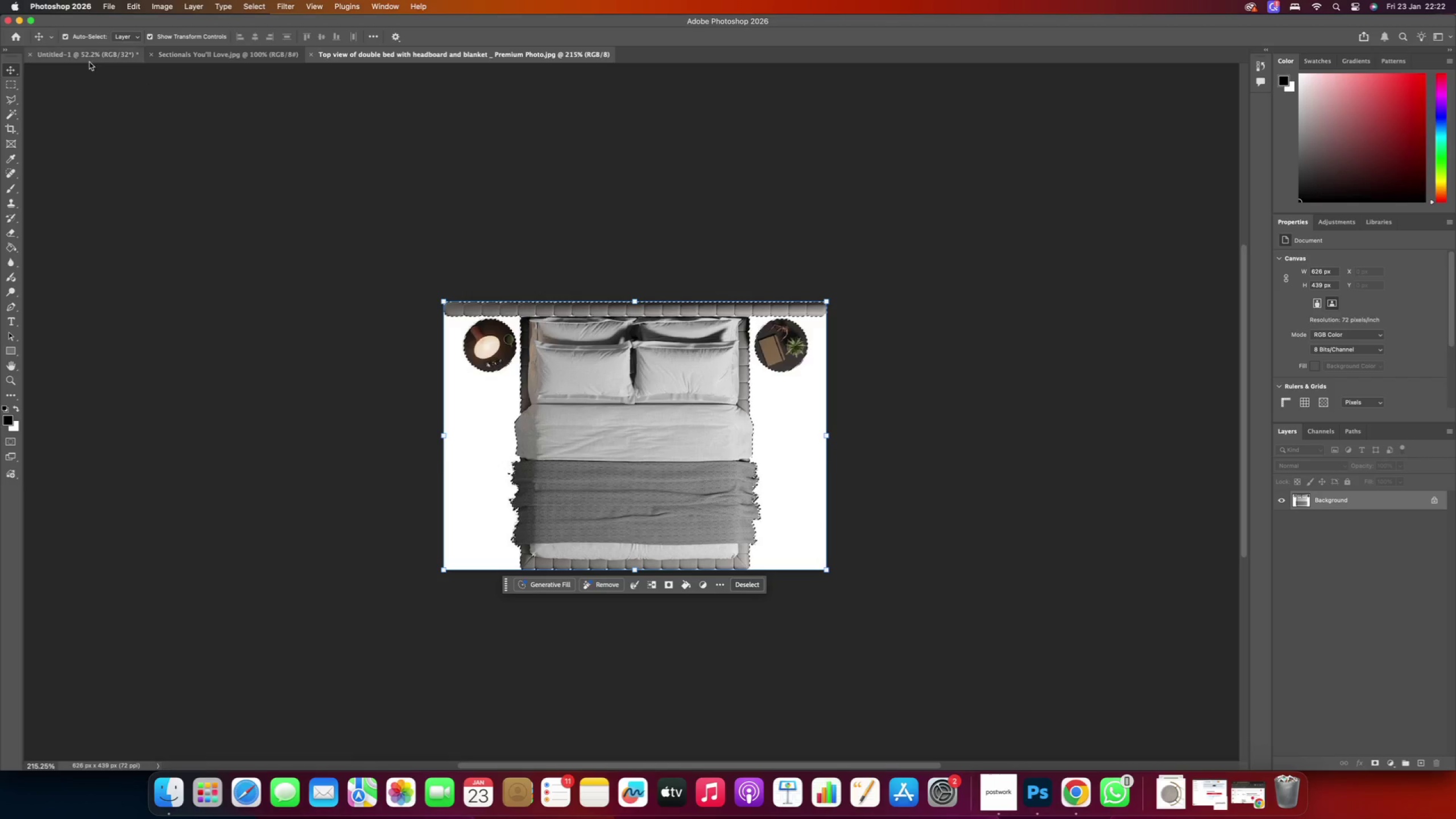 
left_click([88, 60])
 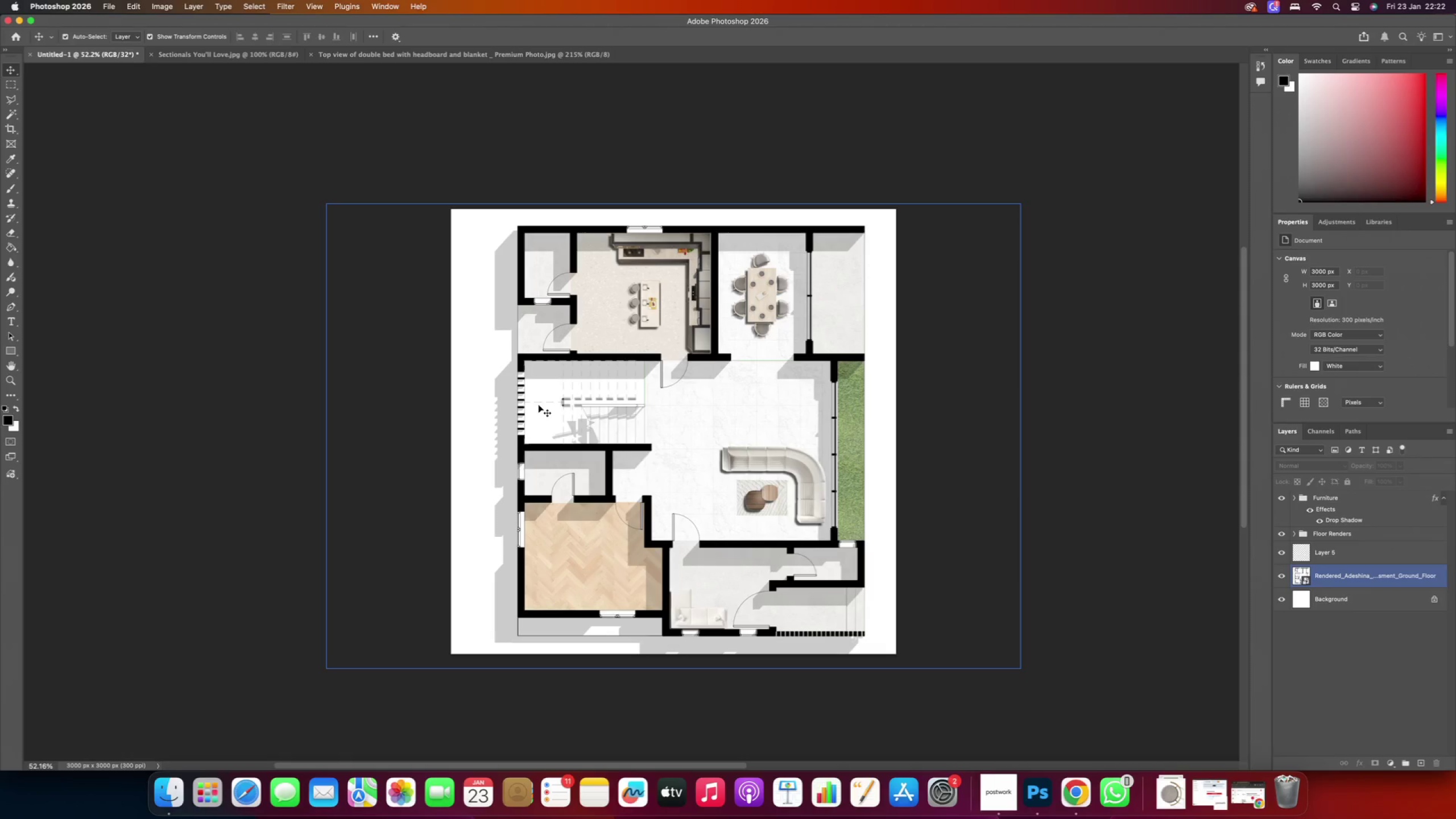 
key(Meta+CommandLeft)
 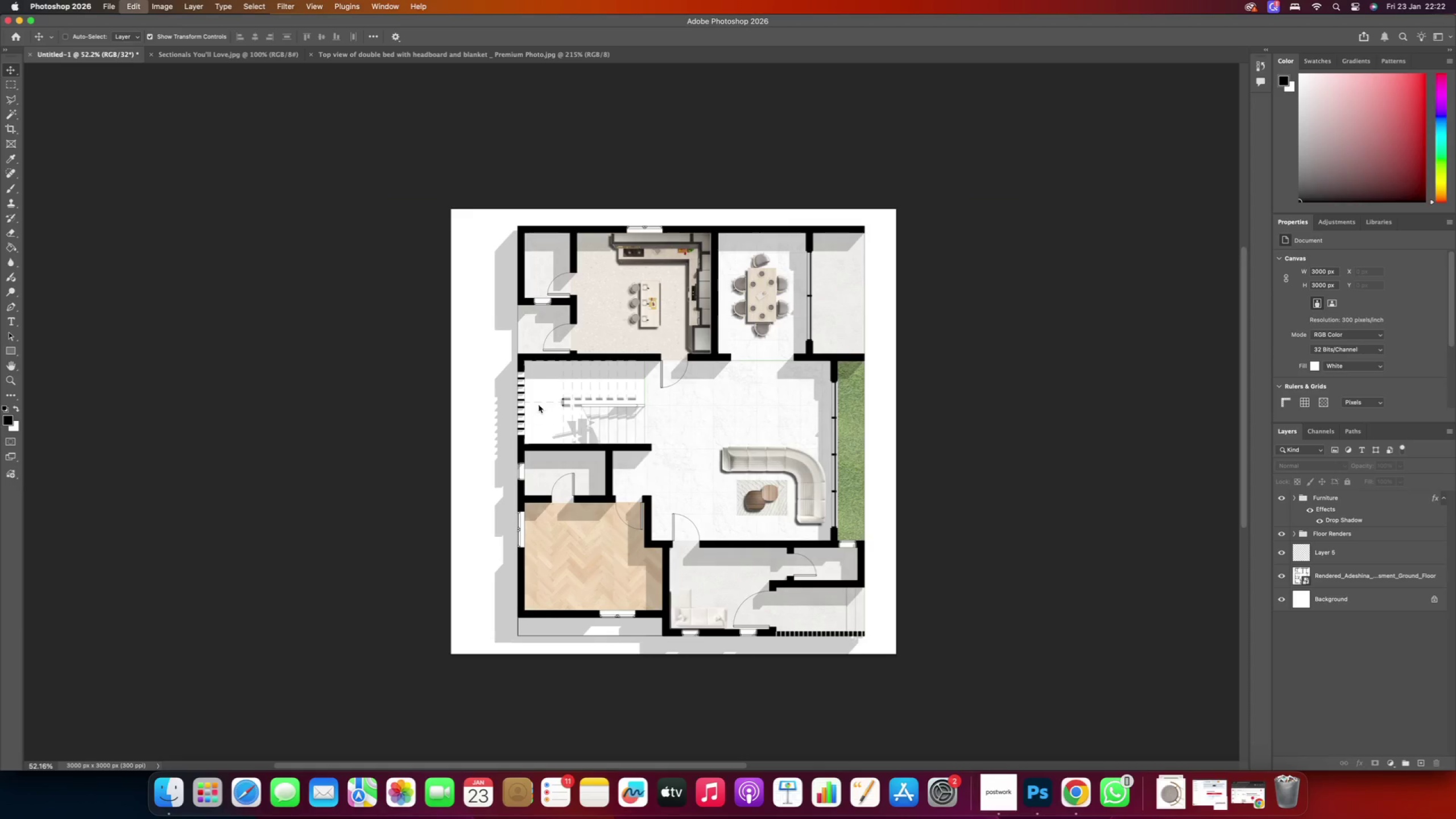 
key(Meta+V)
 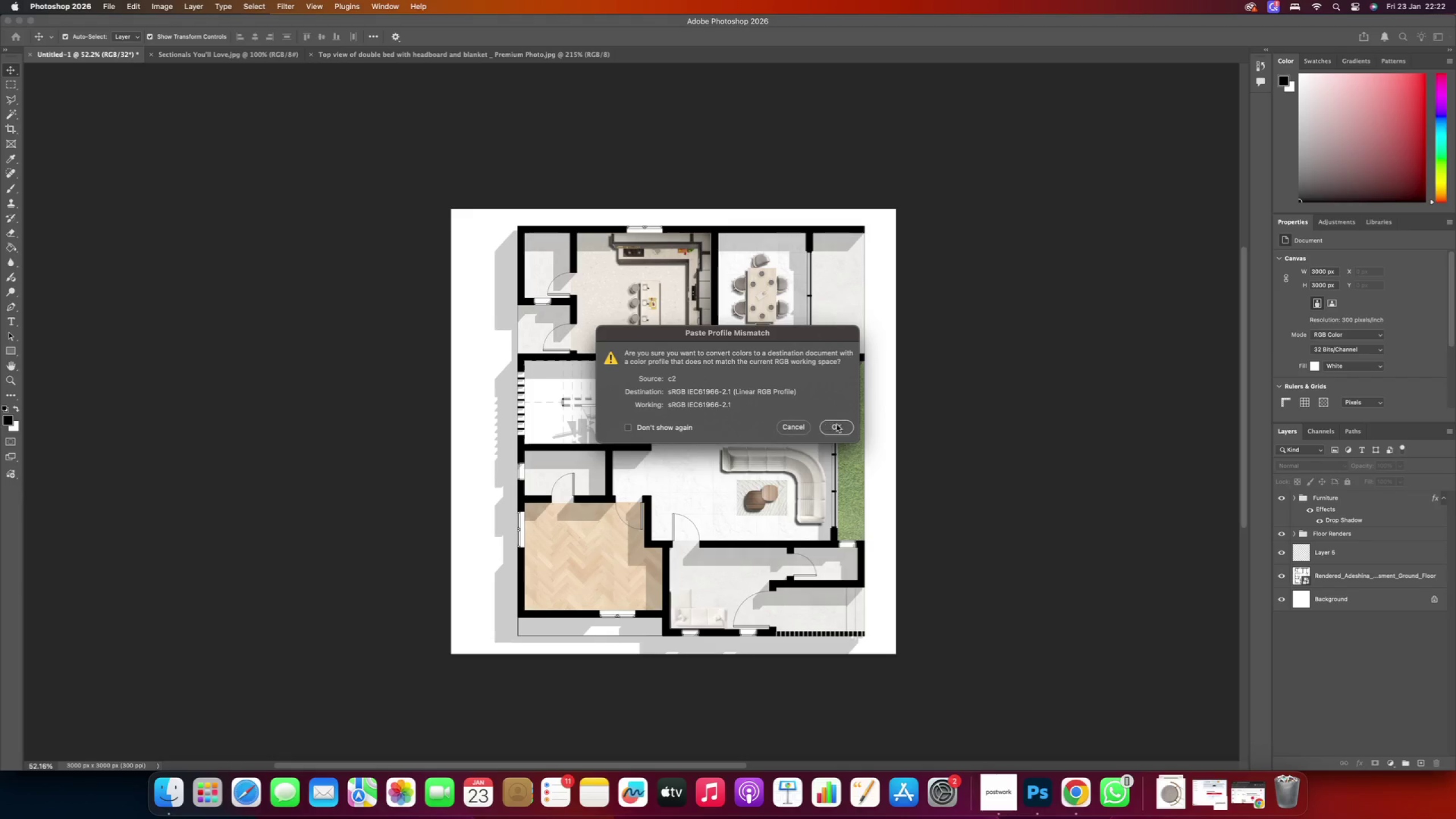 
left_click([844, 425])
 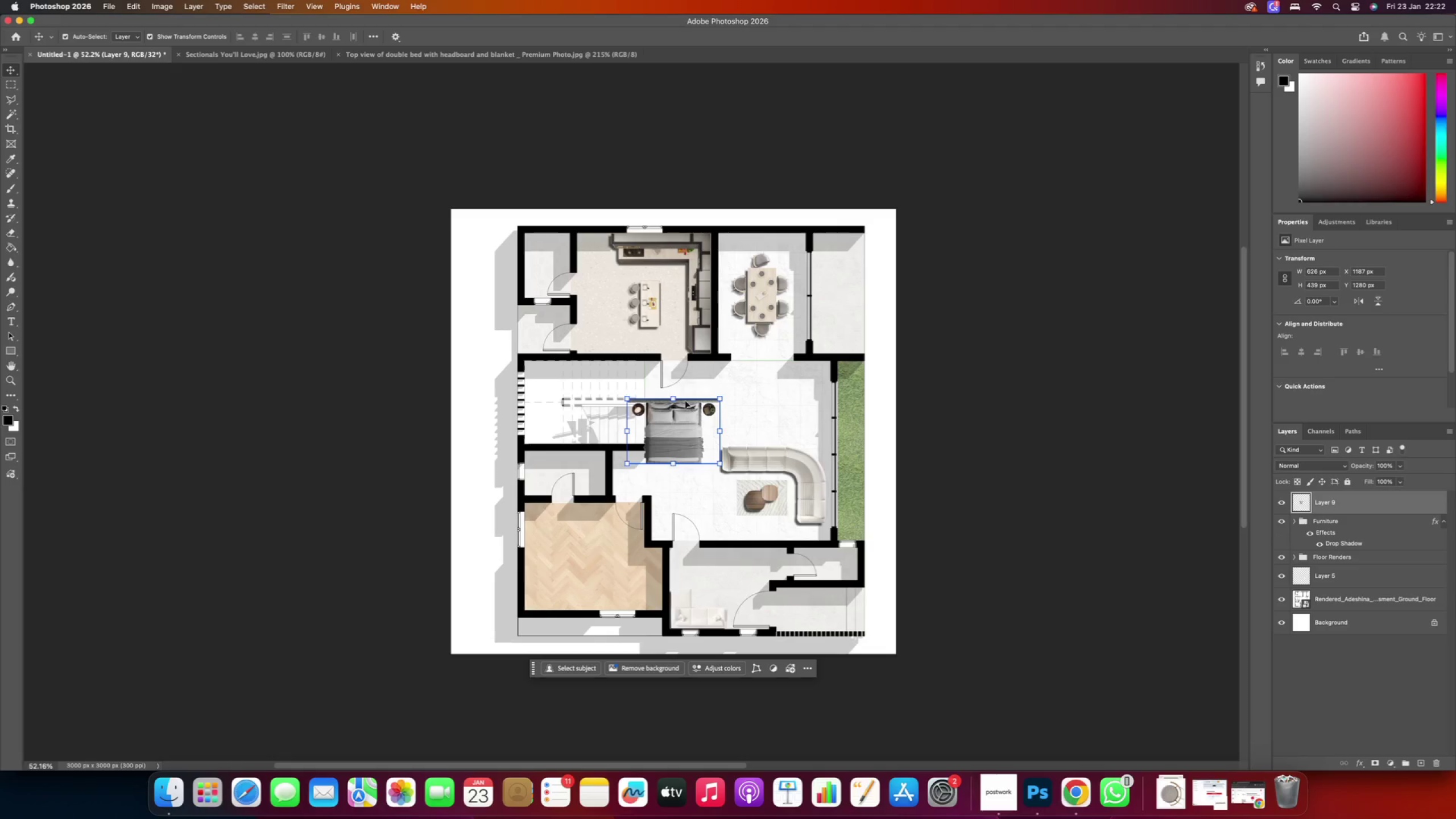 
left_click_drag(start_coordinate=[676, 391], to_coordinate=[671, 486])
 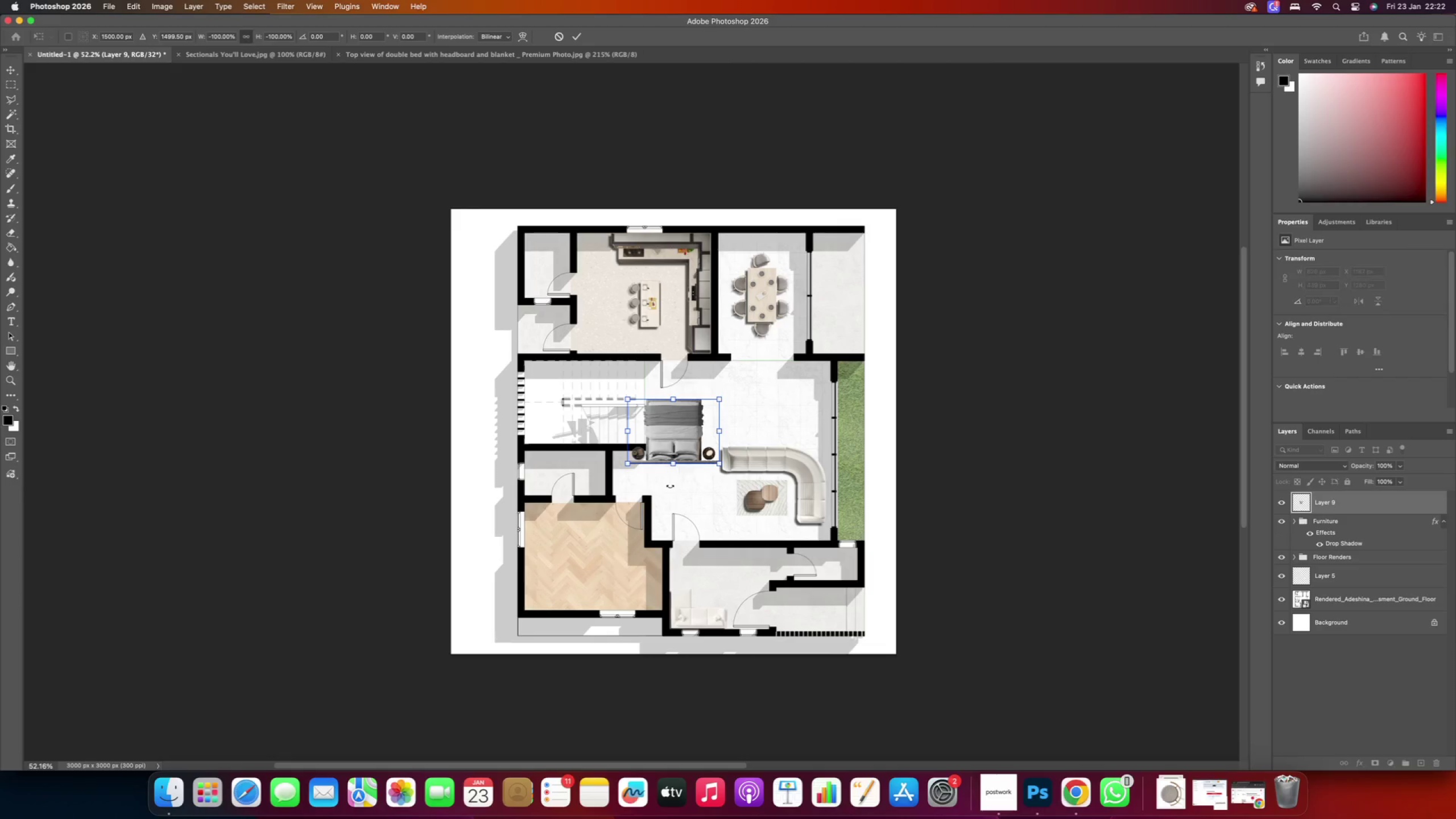 
hold_key(key=ShiftRight, duration=2.64)
 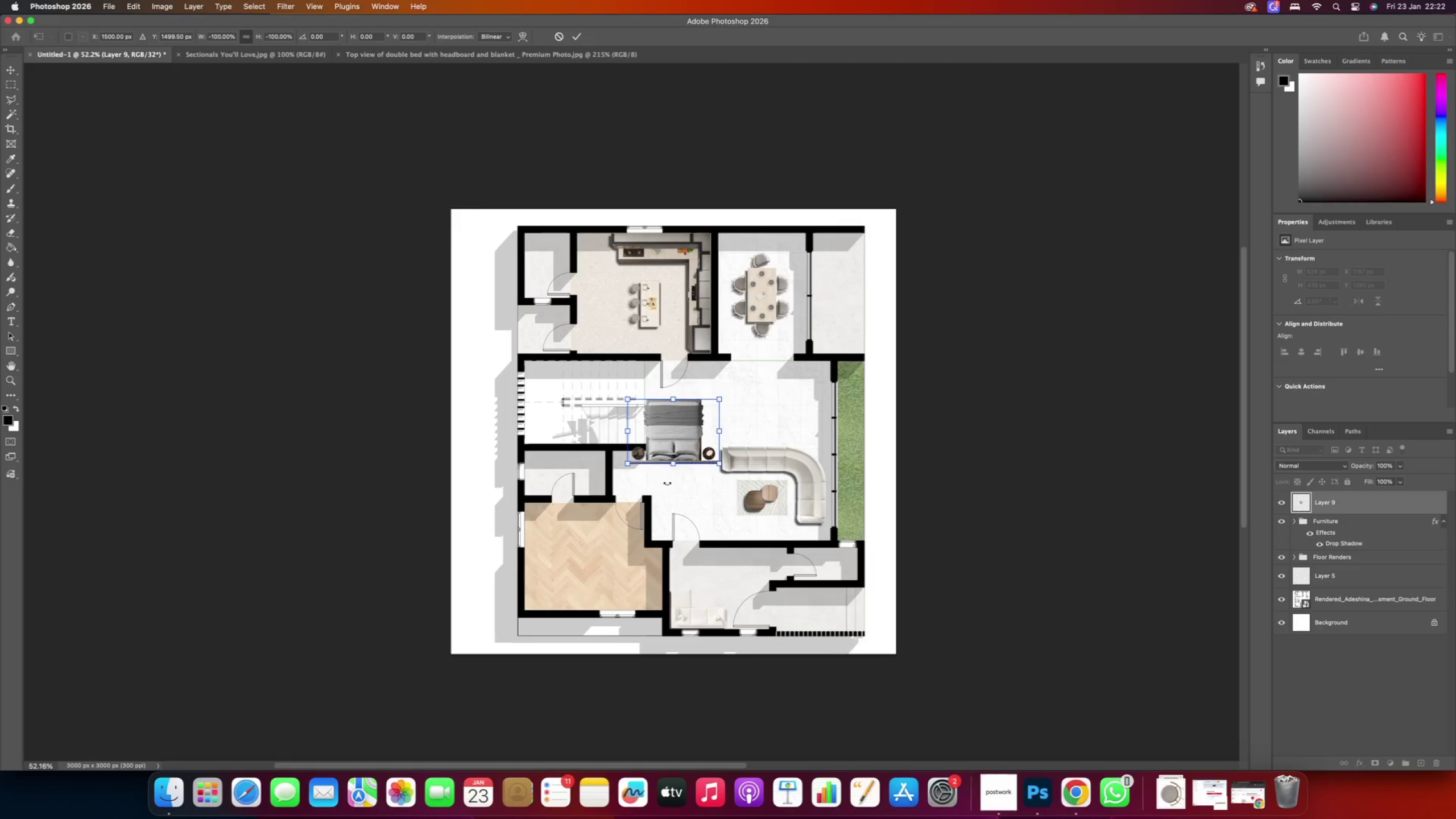 
left_click_drag(start_coordinate=[671, 426], to_coordinate=[569, 570])
 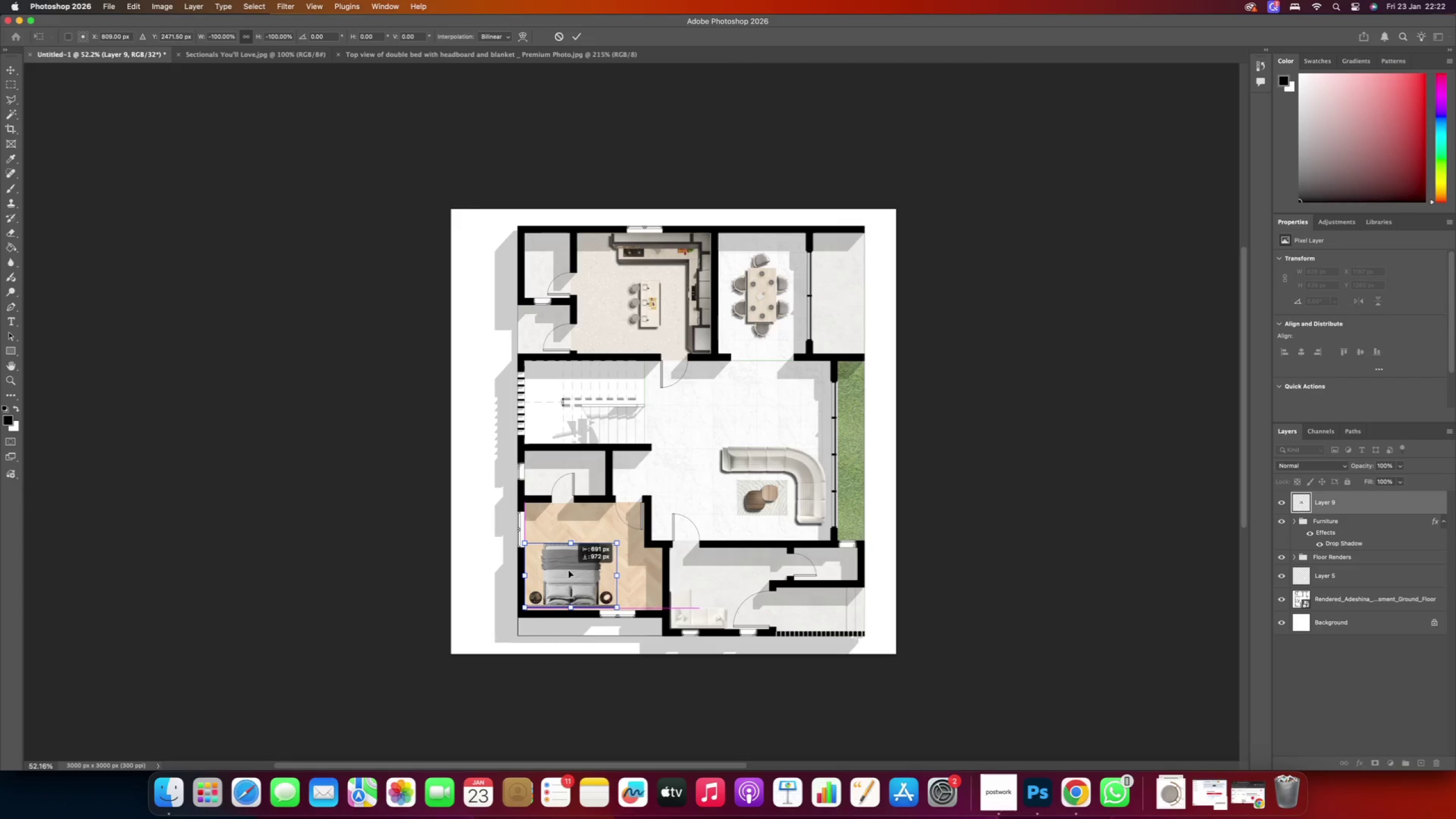 
hold_key(key=AltRight, duration=0.82)
scroll: coordinate [559, 581], scroll_direction: up, amount: 19.0
 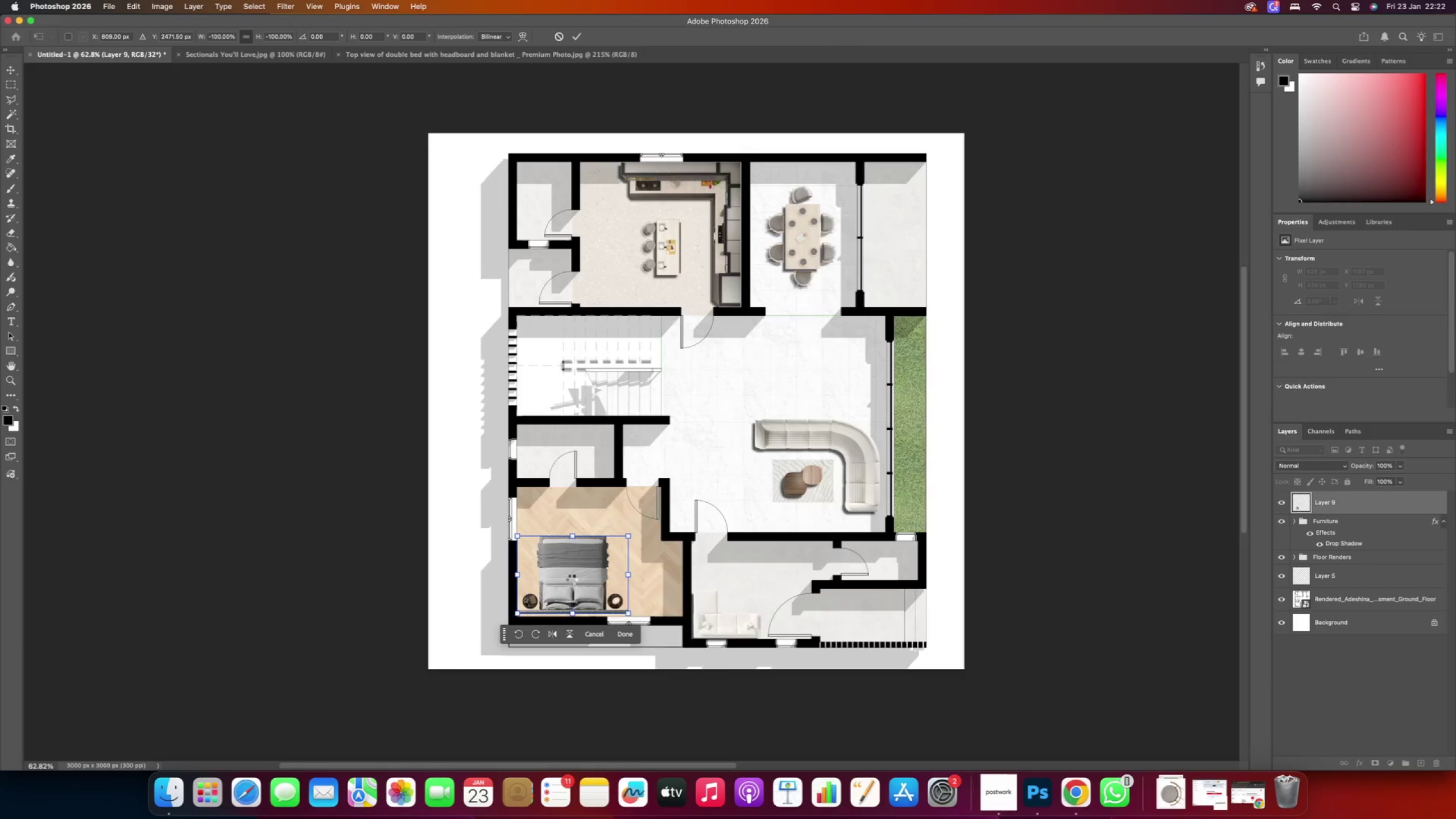 
hold_key(key=AltRight, duration=1.13)
scroll: coordinate [560, 568], scroll_direction: down, amount: 9.0
 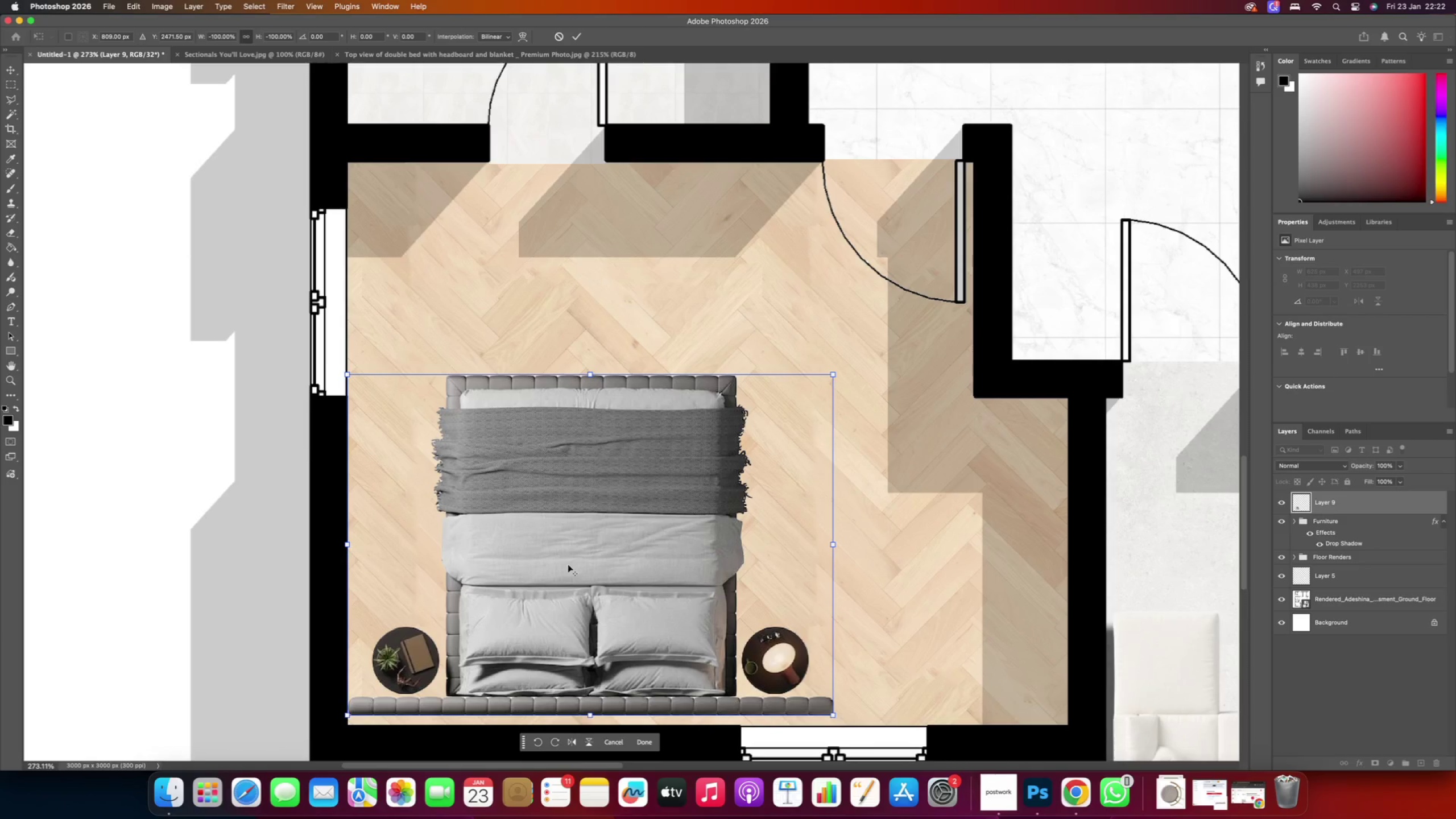 
key(Alt+AltRight)
 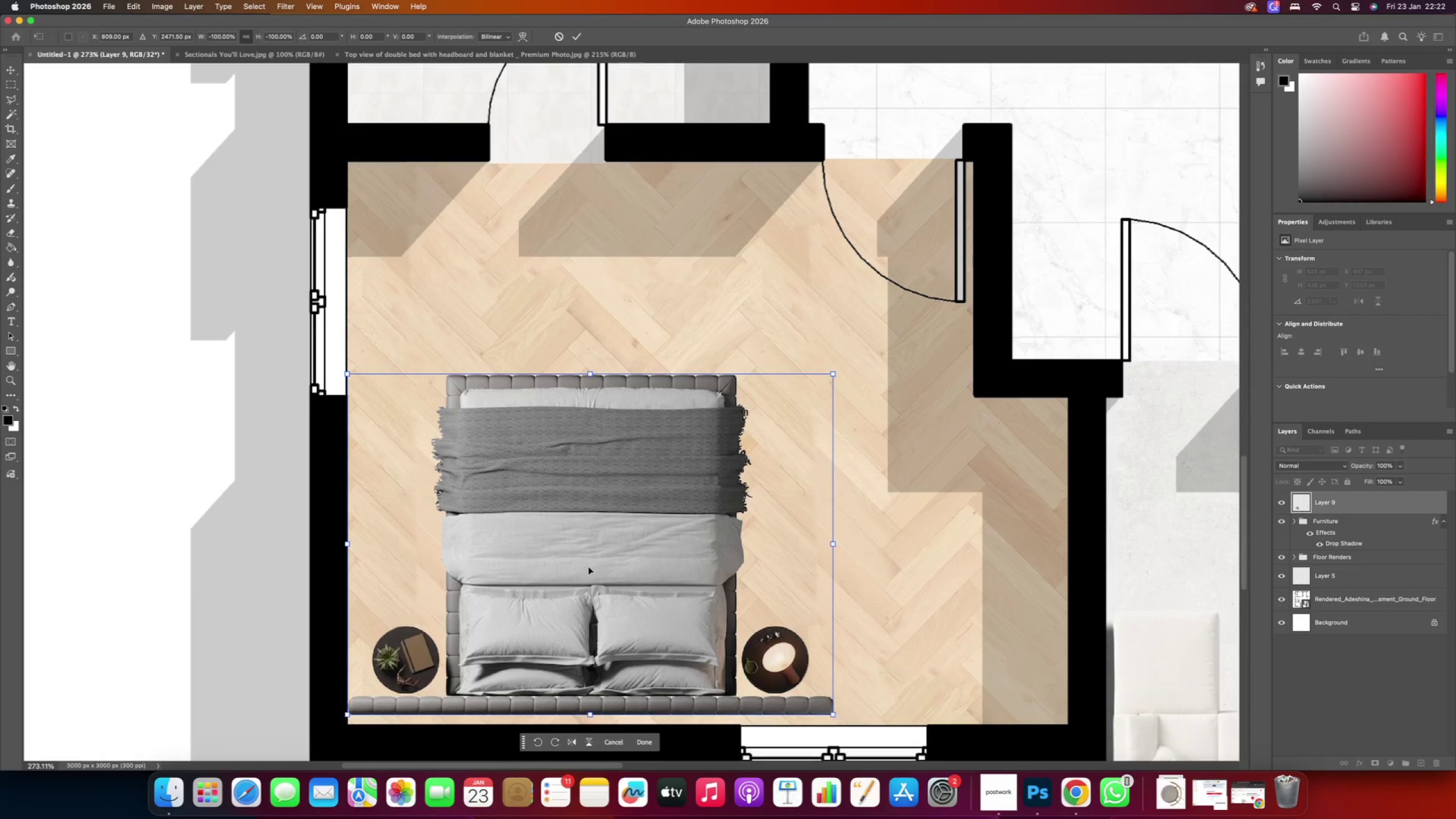 
scroll: coordinate [589, 567], scroll_direction: down, amount: 8.0
 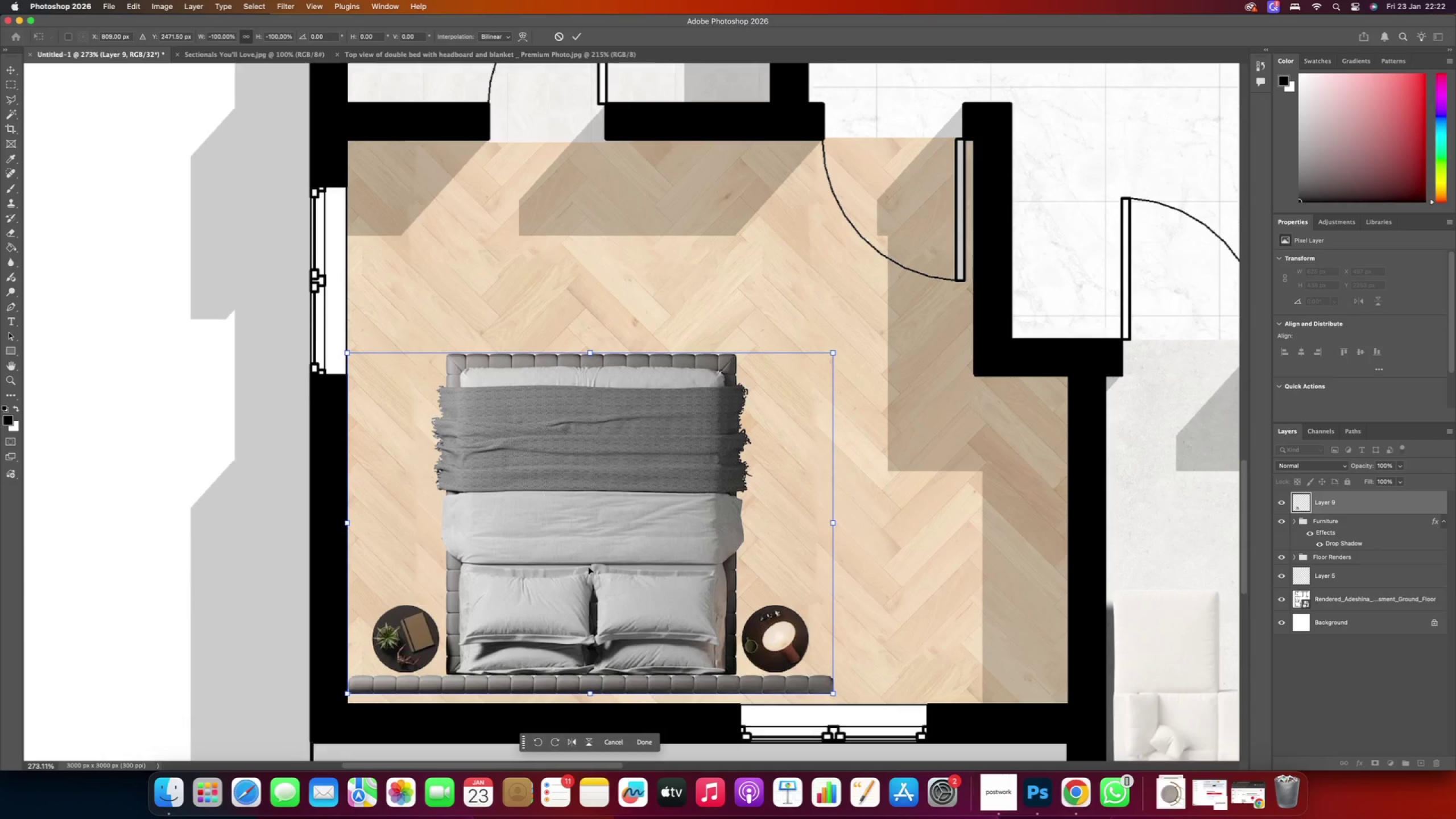 
hold_key(key=AltRight, duration=0.7)
scroll: coordinate [589, 563], scroll_direction: down, amount: 3.0
 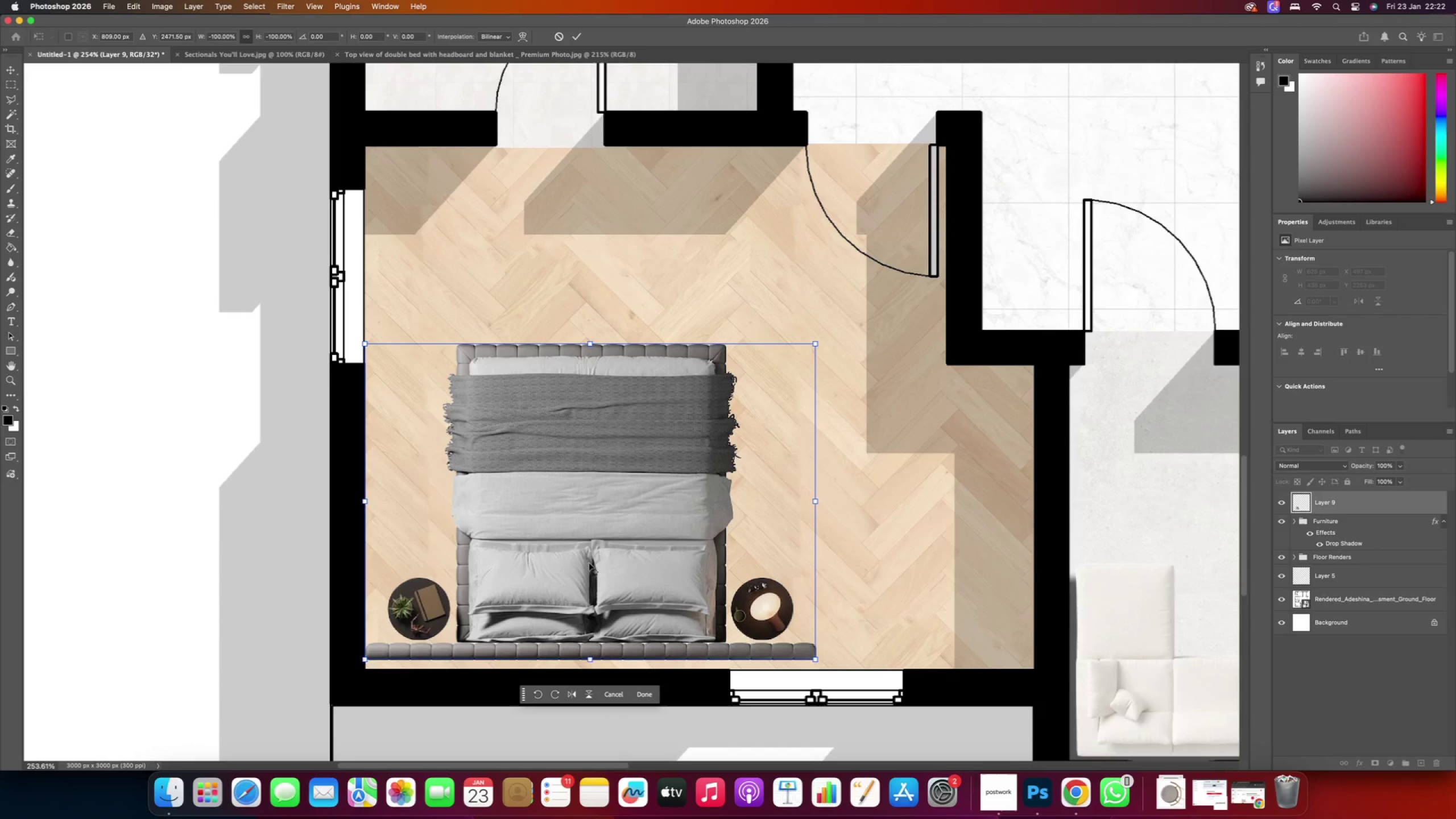 
left_click_drag(start_coordinate=[593, 518], to_coordinate=[599, 525])
 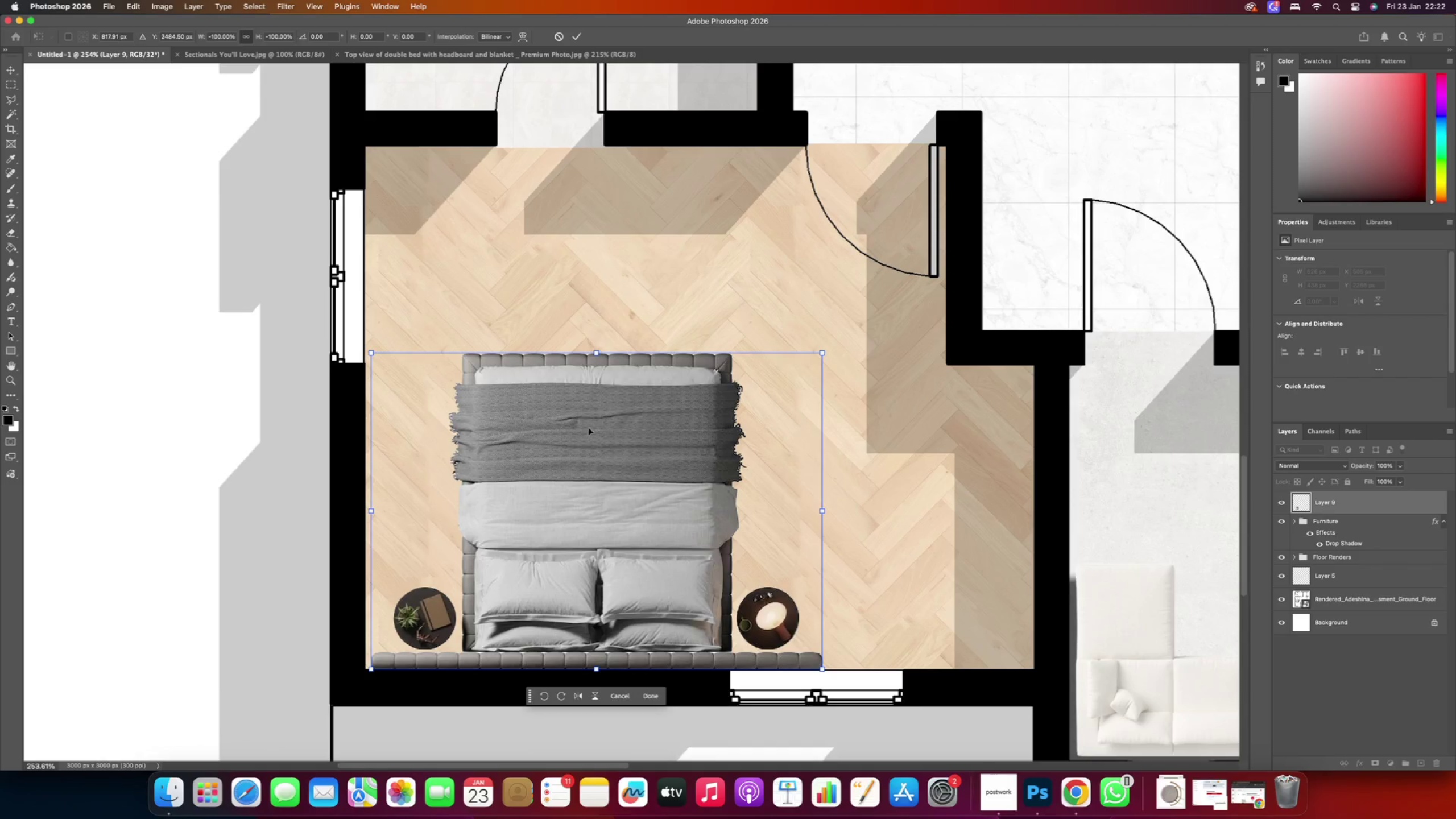 
left_click_drag(start_coordinate=[593, 352], to_coordinate=[590, 349])
 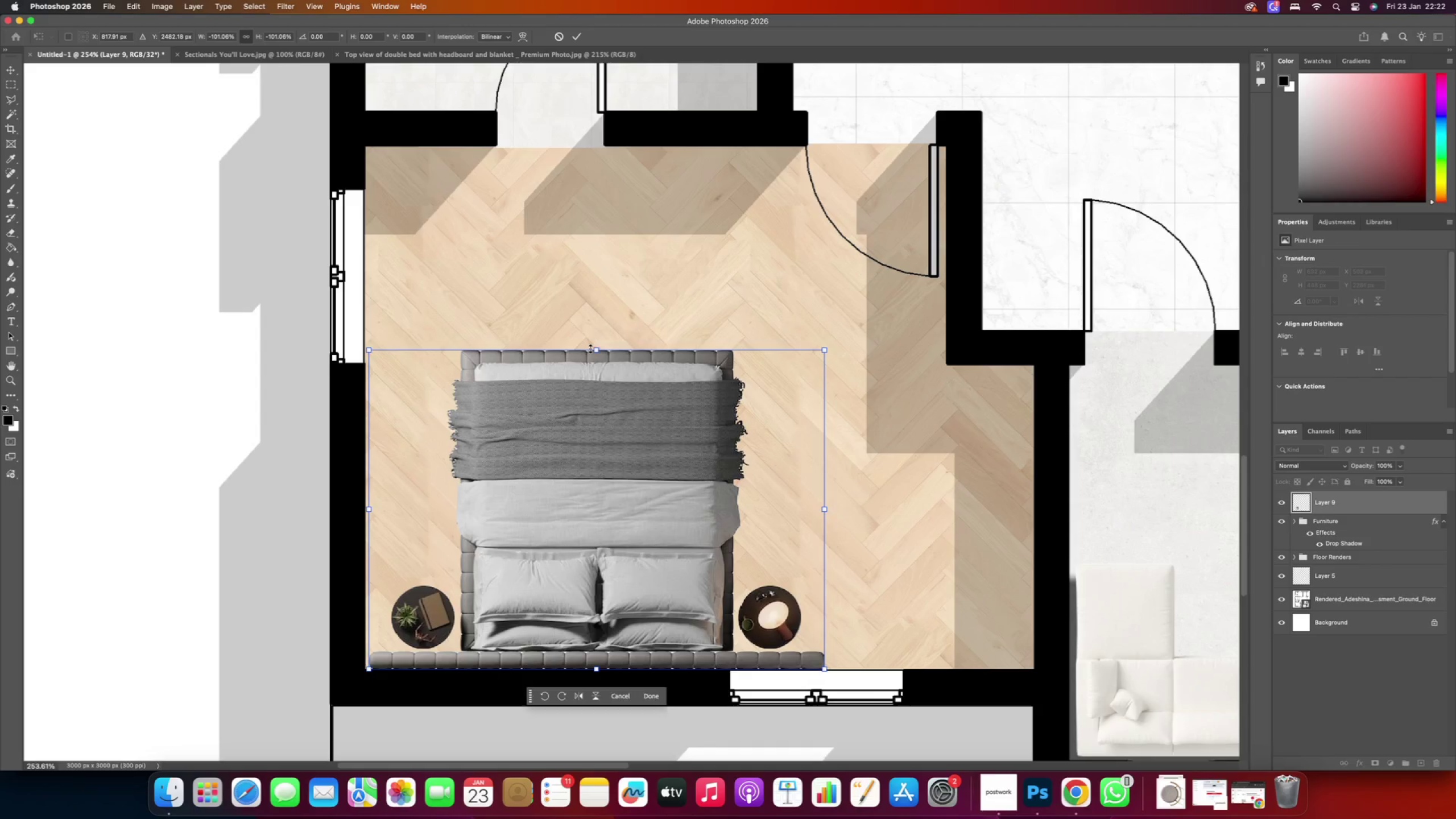 
left_click_drag(start_coordinate=[602, 419], to_coordinate=[601, 415])
 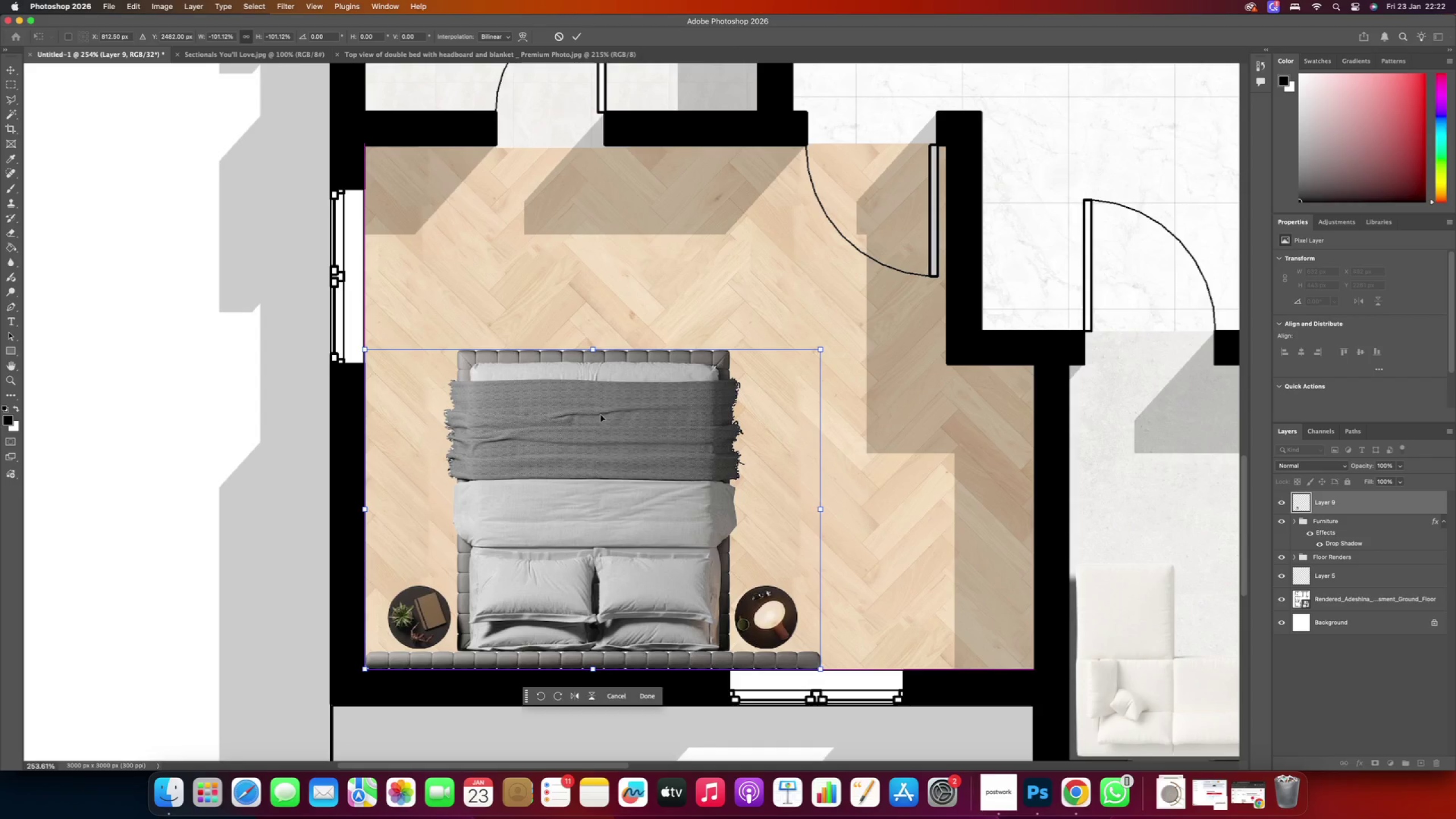 
hold_key(key=ShiftRight, duration=1.99)
 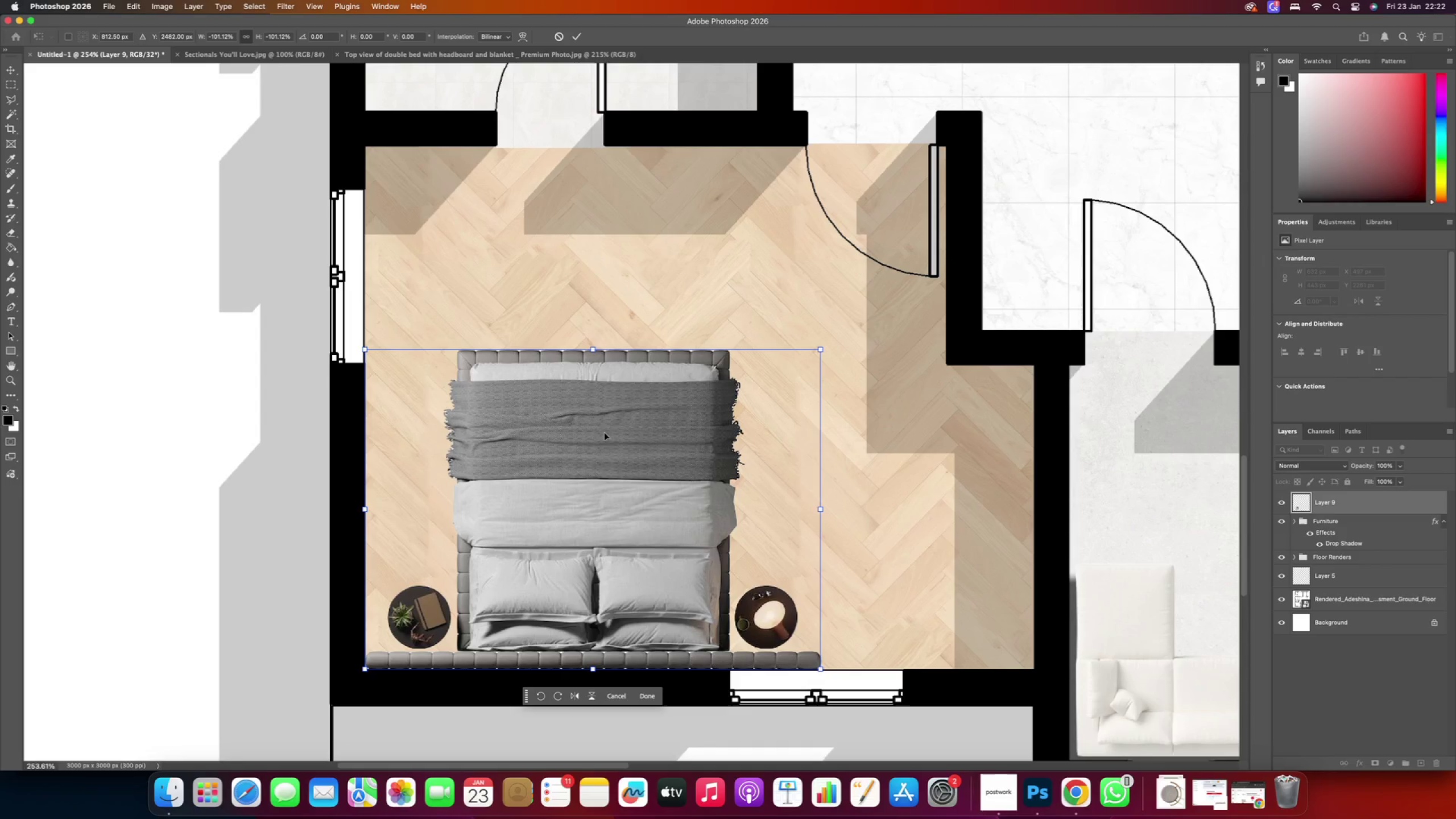 
hold_key(key=AltRight, duration=0.54)
scroll: coordinate [621, 435], scroll_direction: down, amount: 7.0
 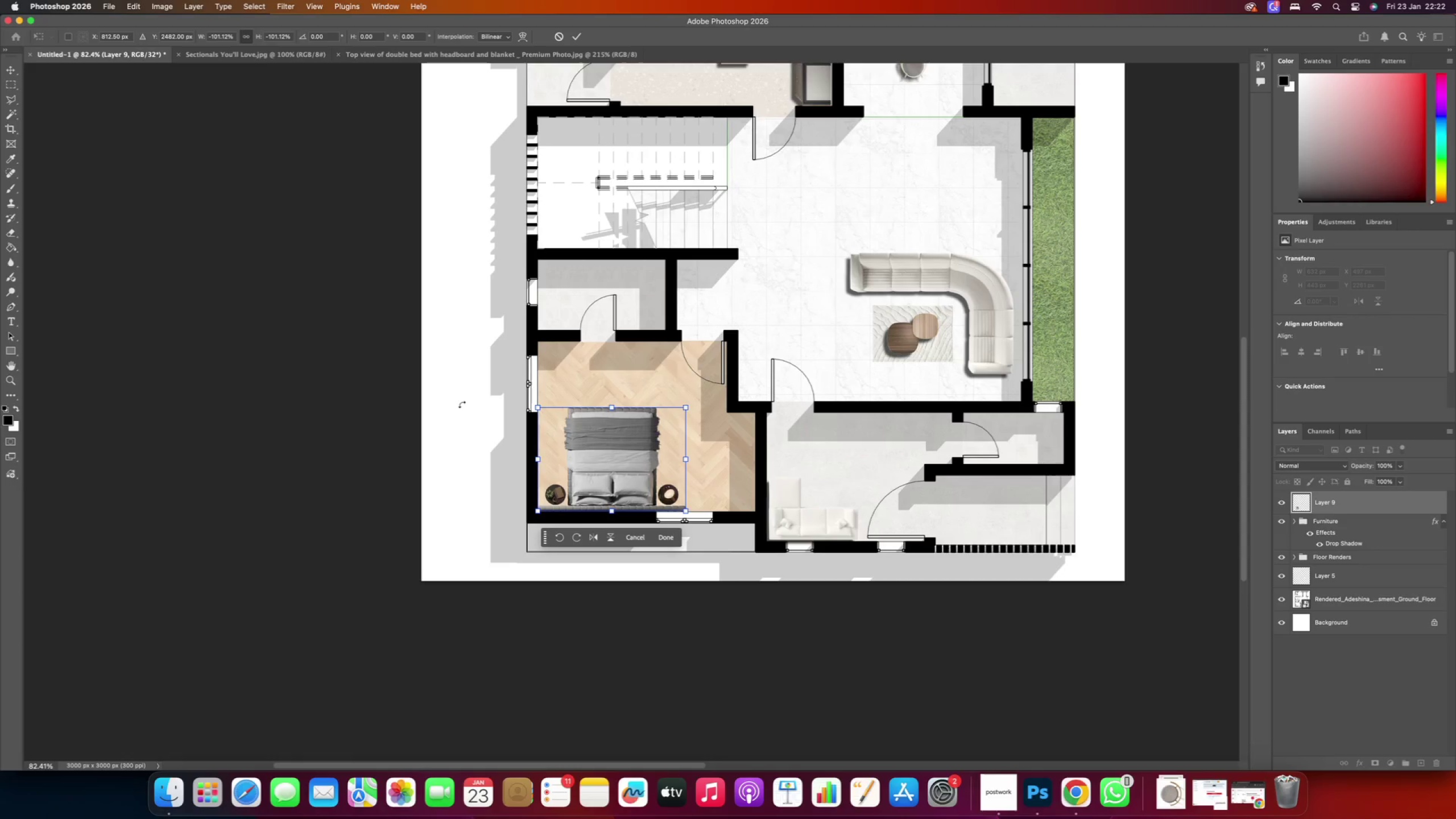 
left_click([345, 401])
 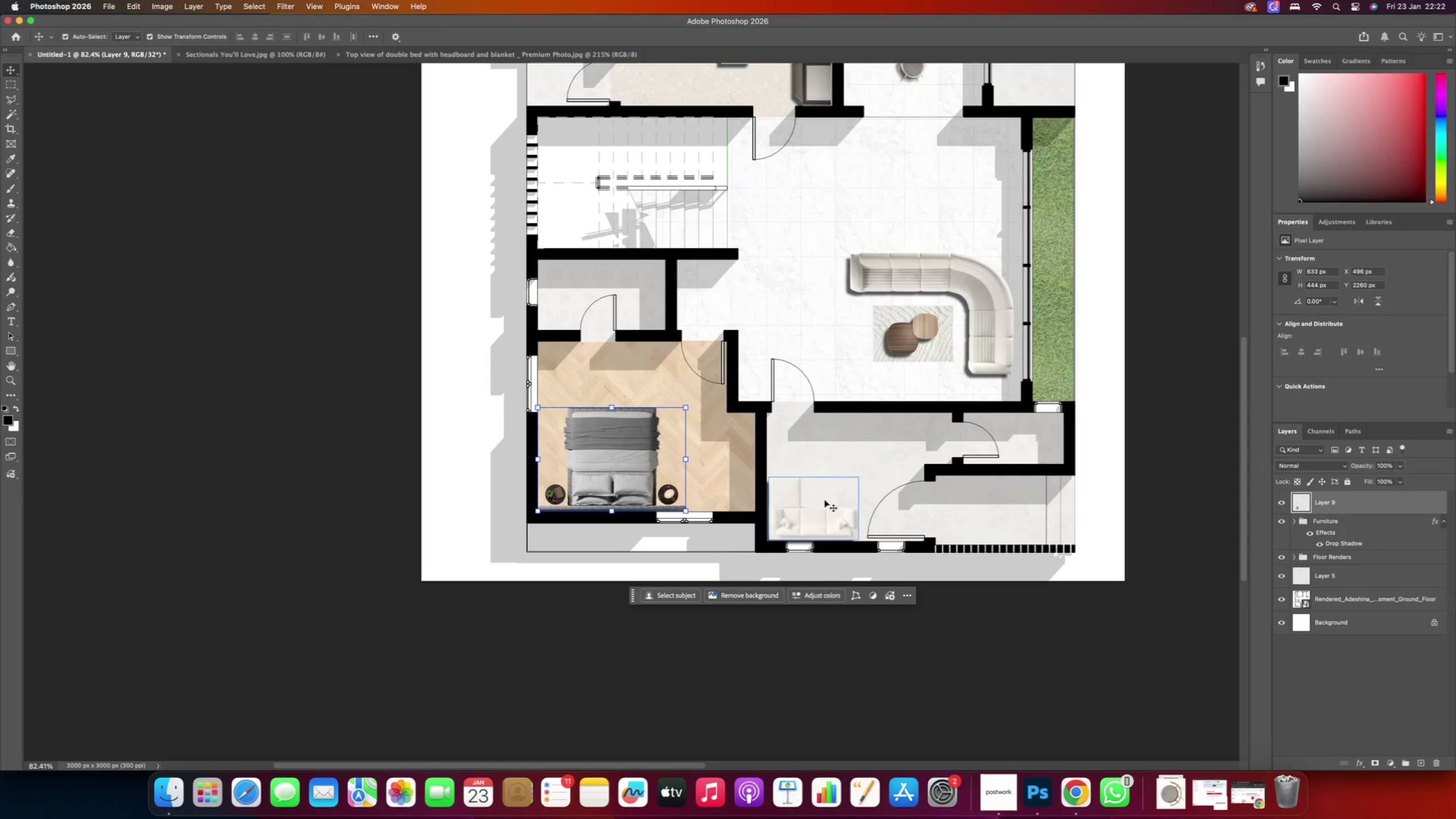 
left_click_drag(start_coordinate=[1326, 499], to_coordinate=[1323, 519])
 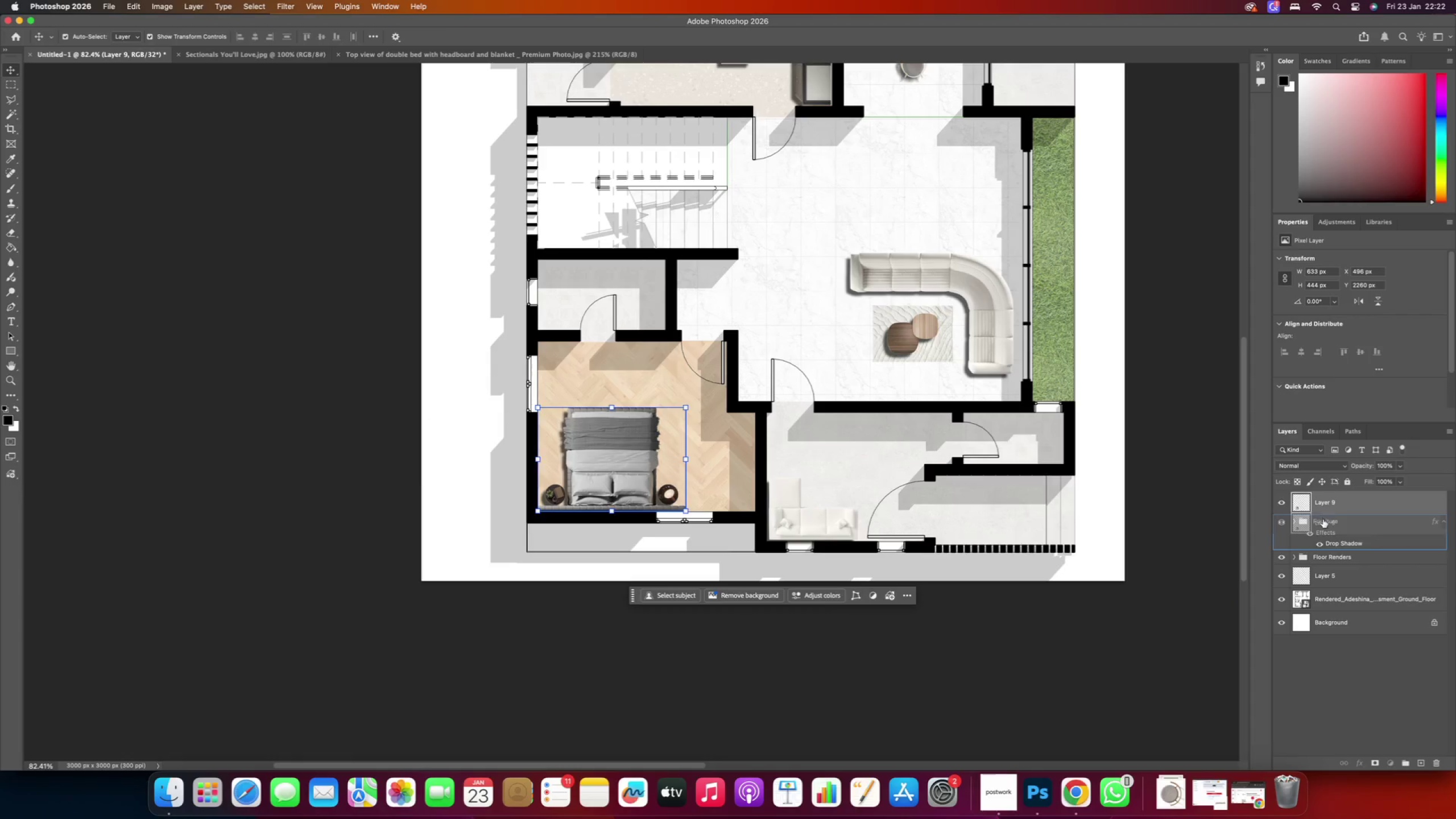 
hold_key(key=AltRight, duration=0.53)
scroll: coordinate [562, 400], scroll_direction: down, amount: 13.0
 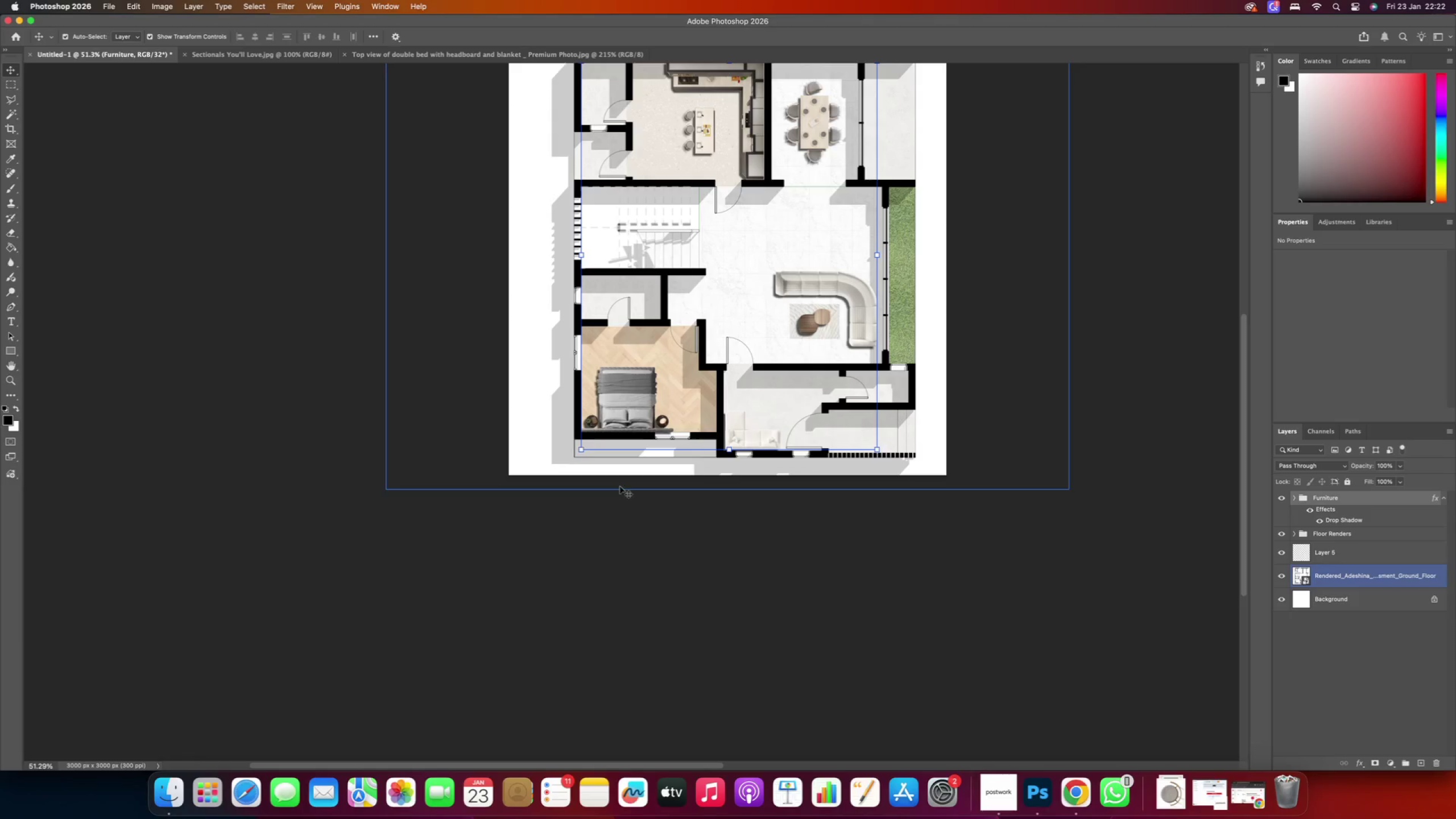 
left_click([677, 521])
 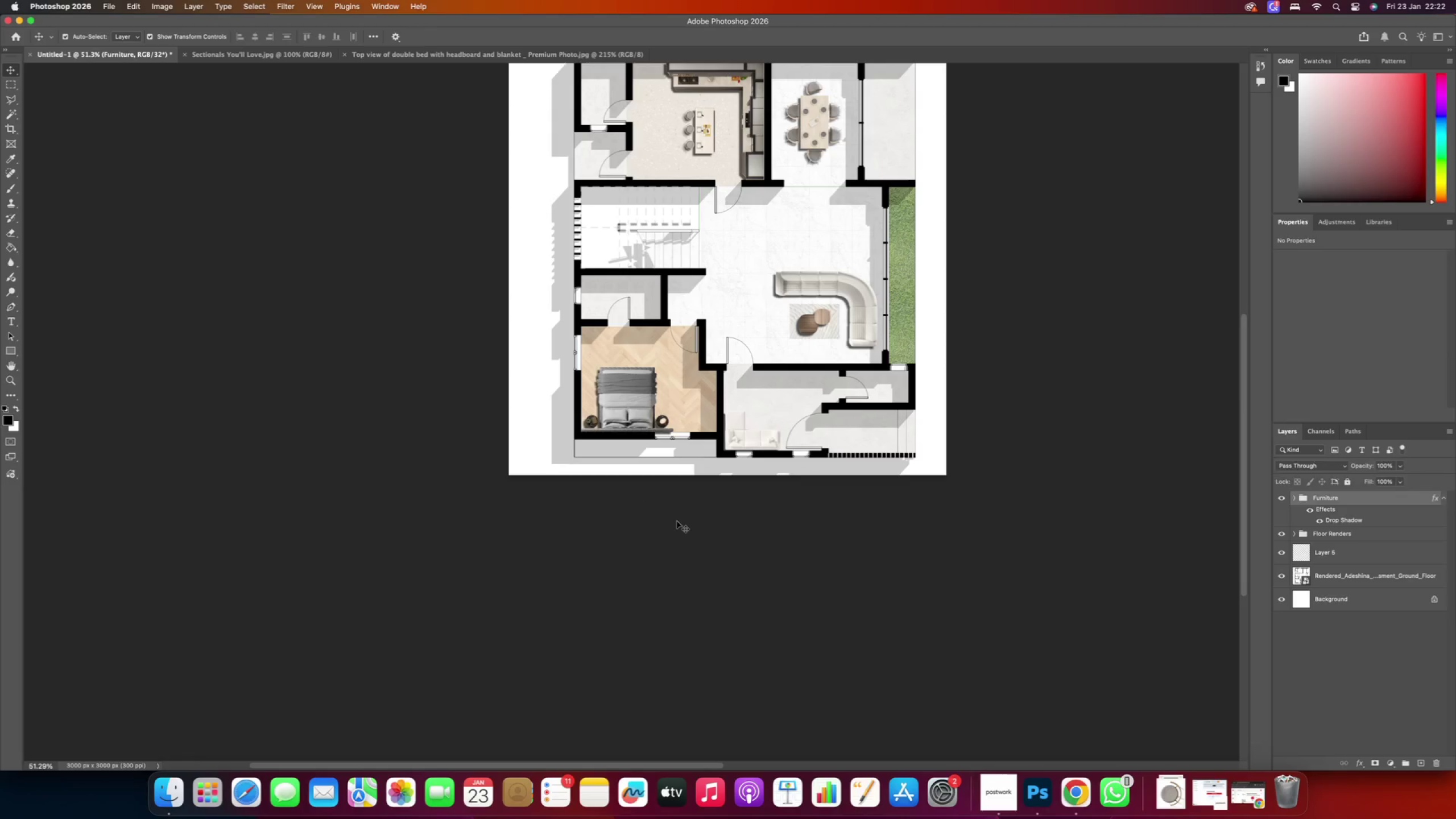 
hold_key(key=AltRight, duration=0.95)
scroll: coordinate [577, 408], scroll_direction: up, amount: 4.0
 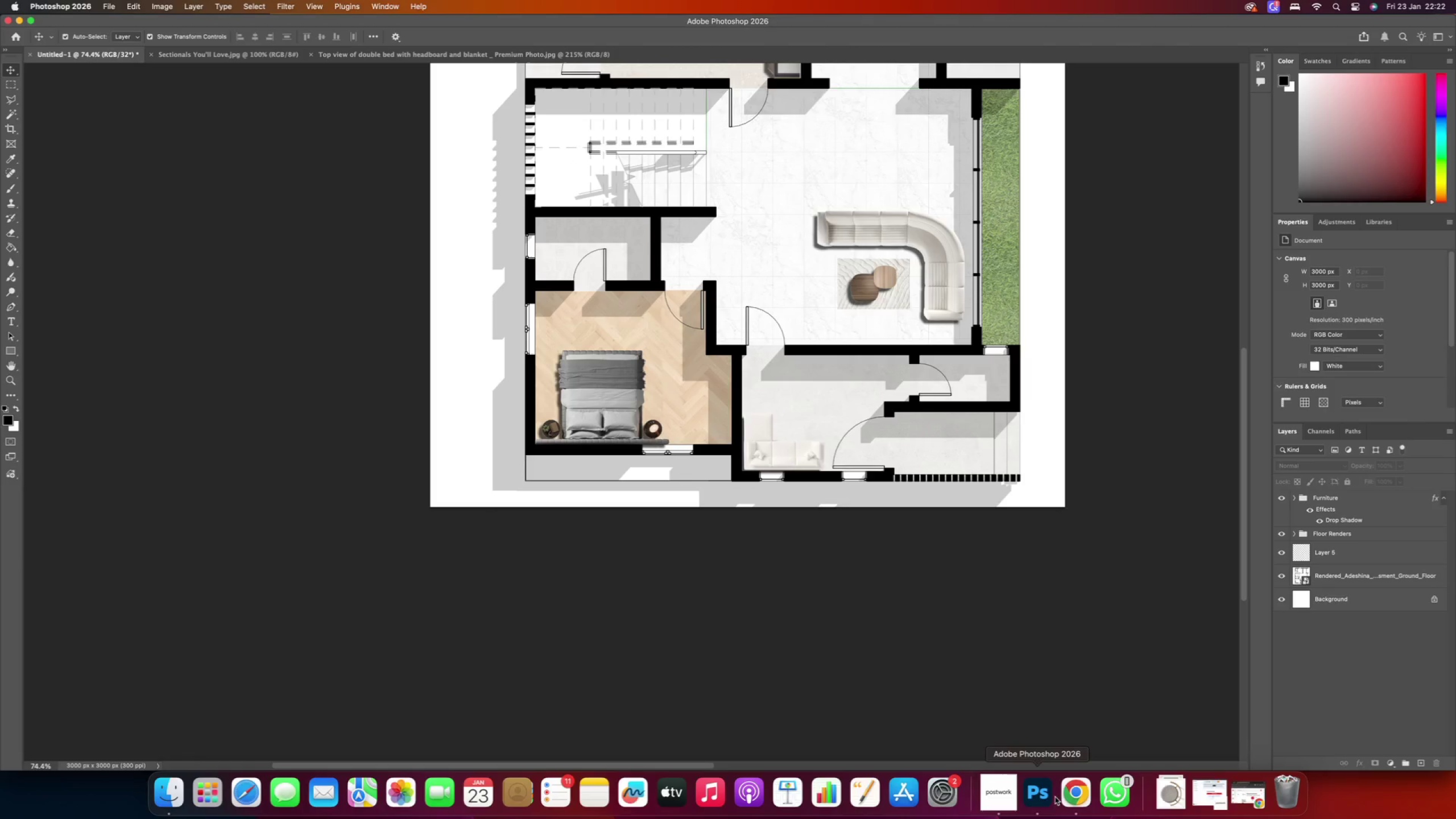 
left_click([1085, 793])
 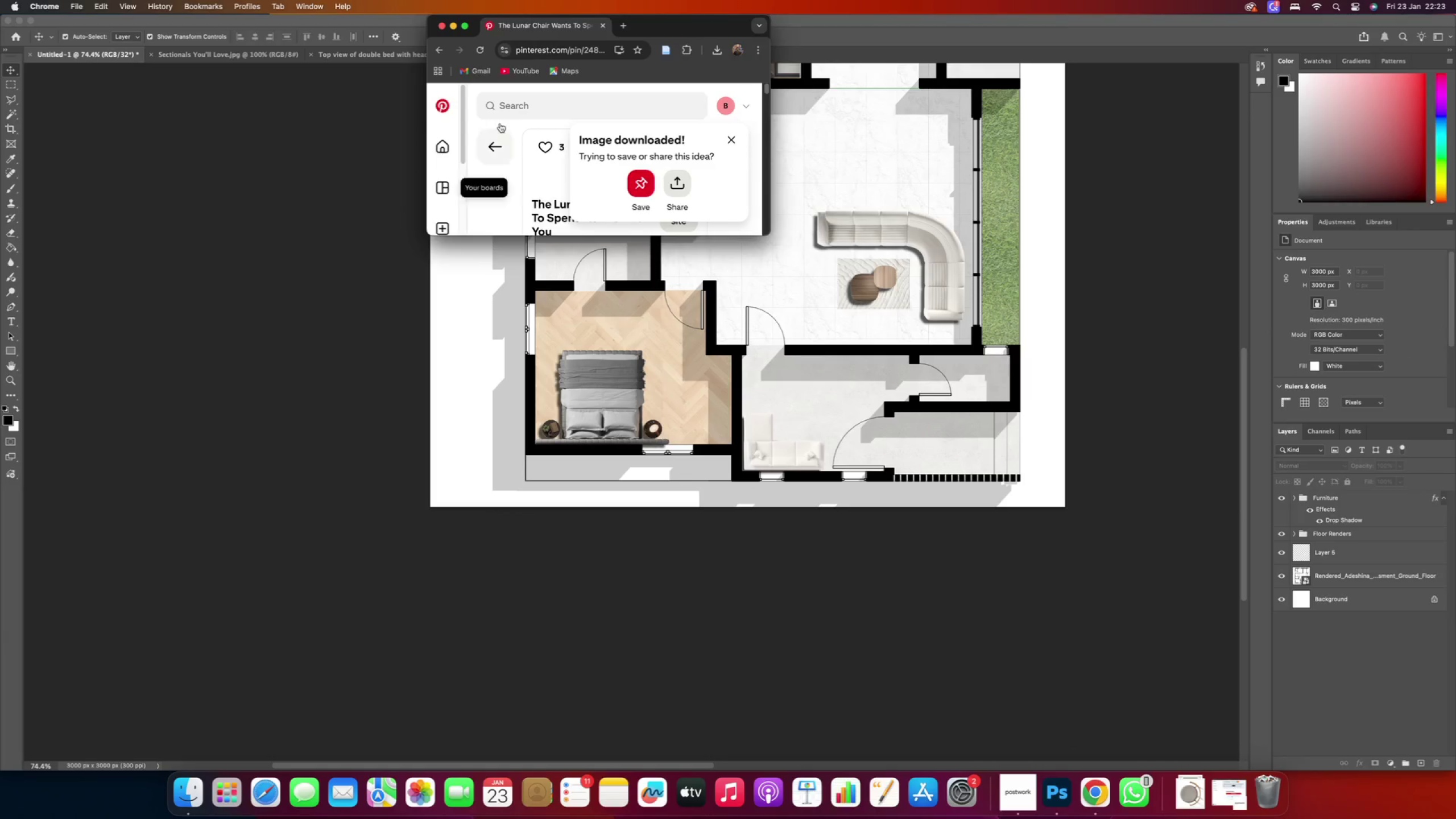 
left_click([523, 109])
 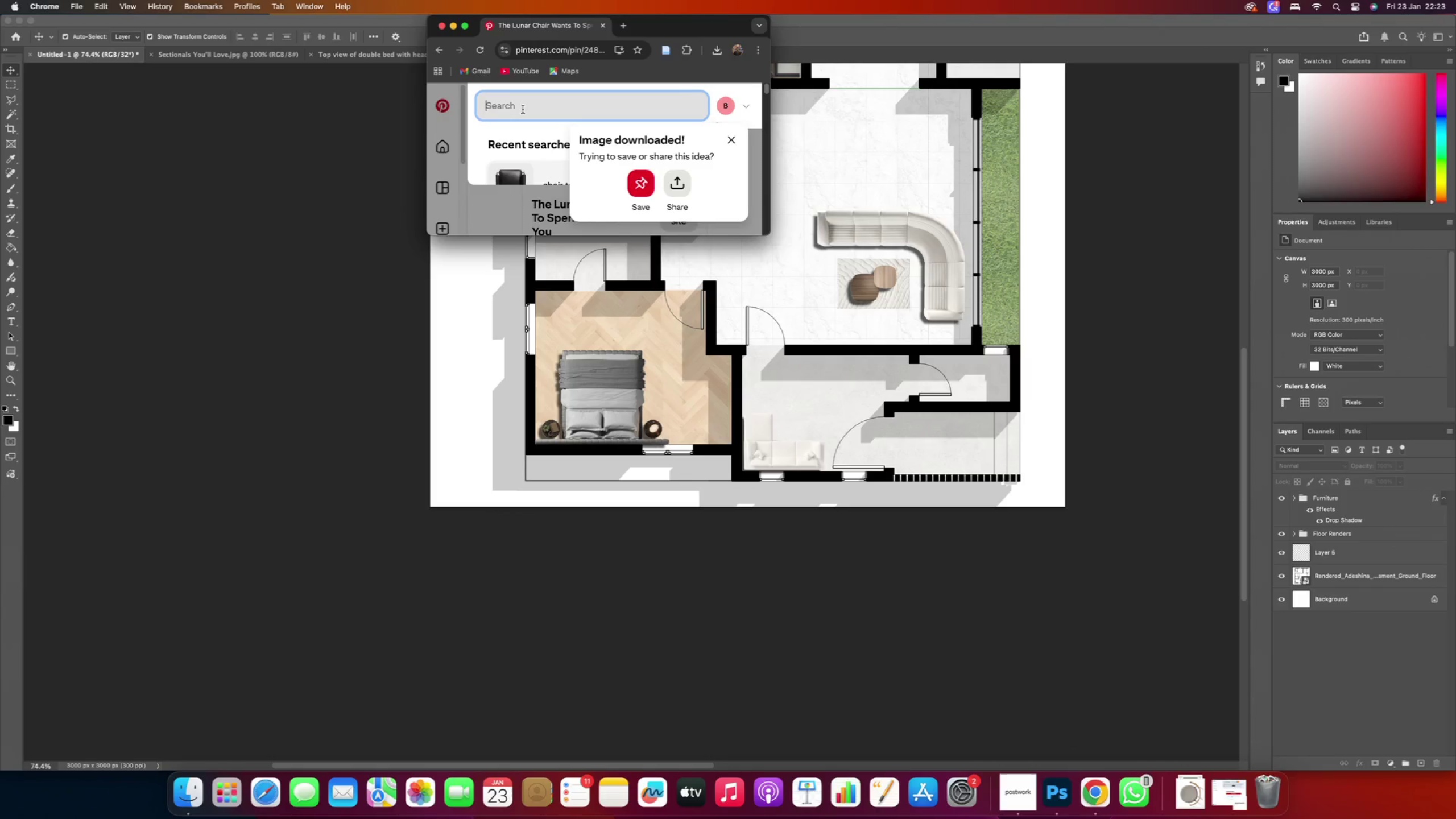 
type(wardrobe)
 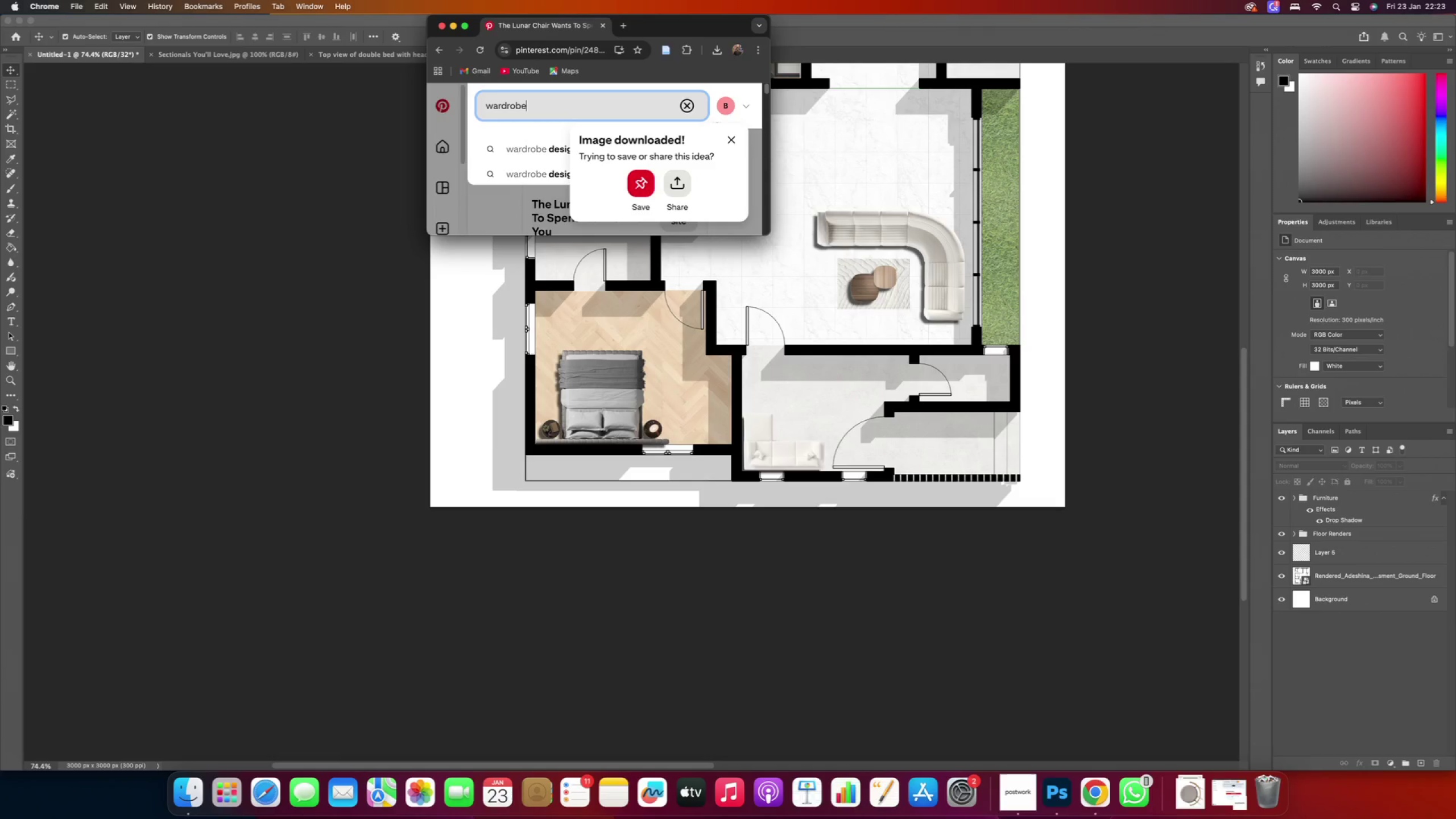 
key(Enter)
 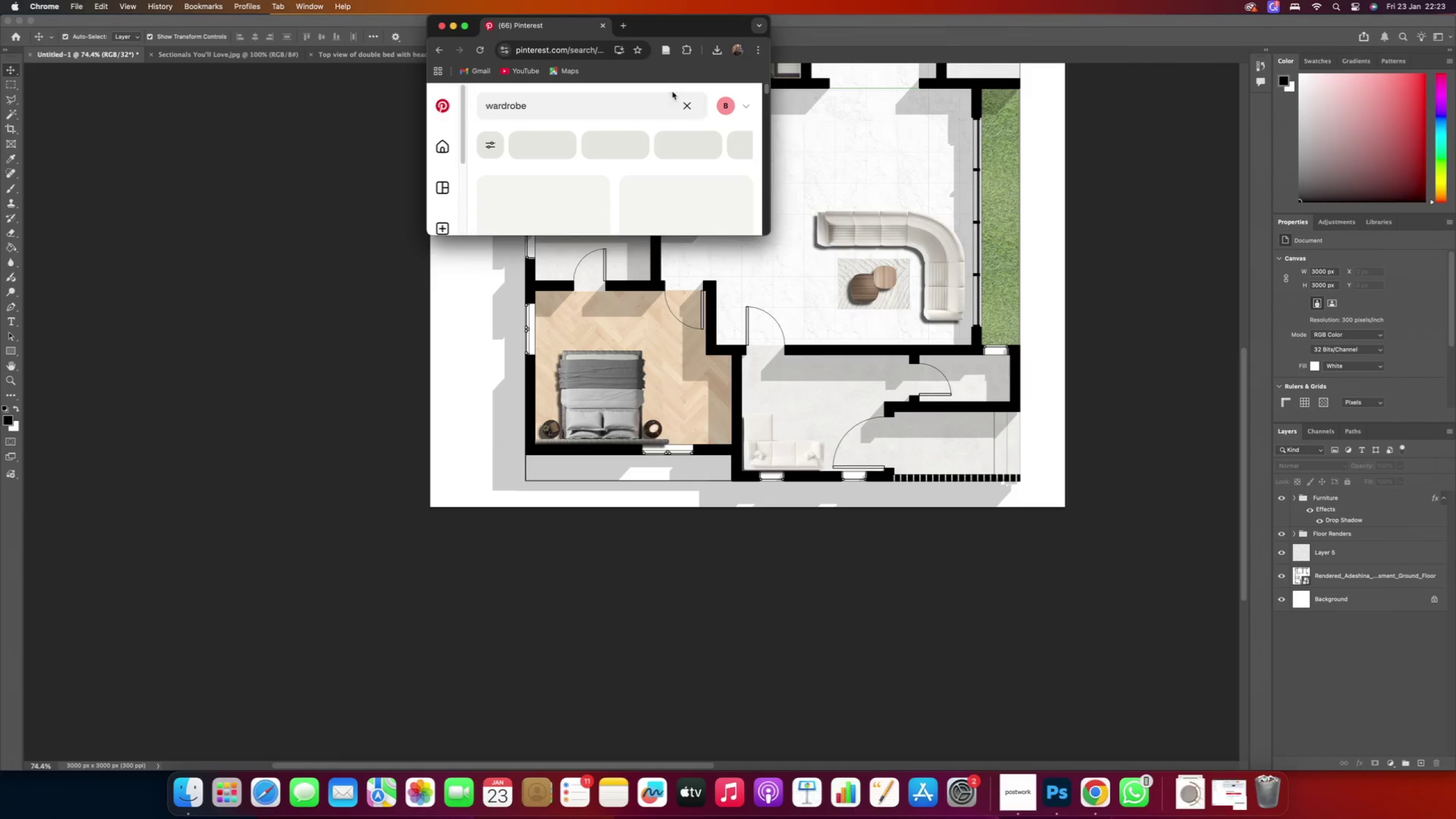 
left_click([556, 106])
 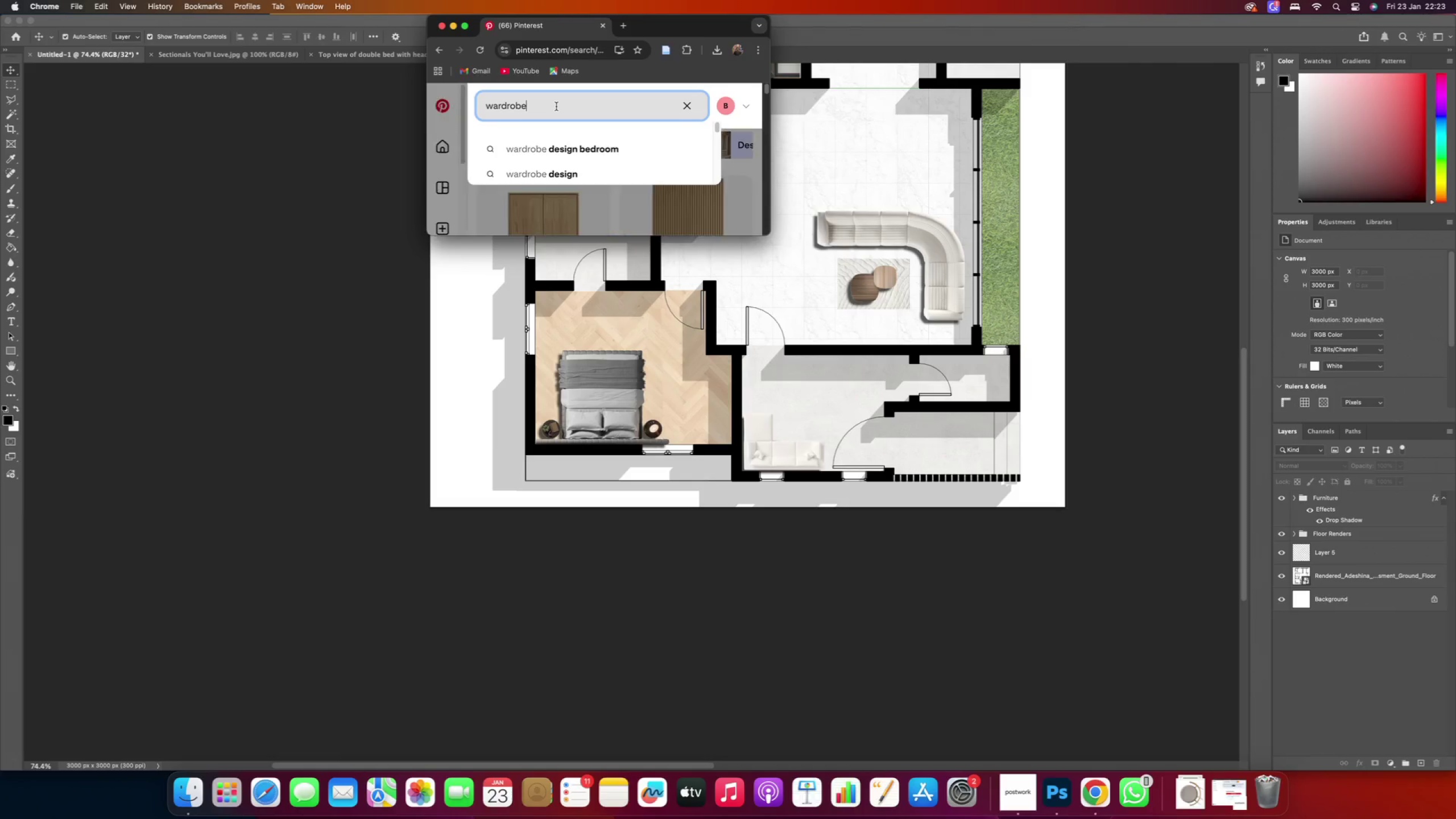 
type( top view)
 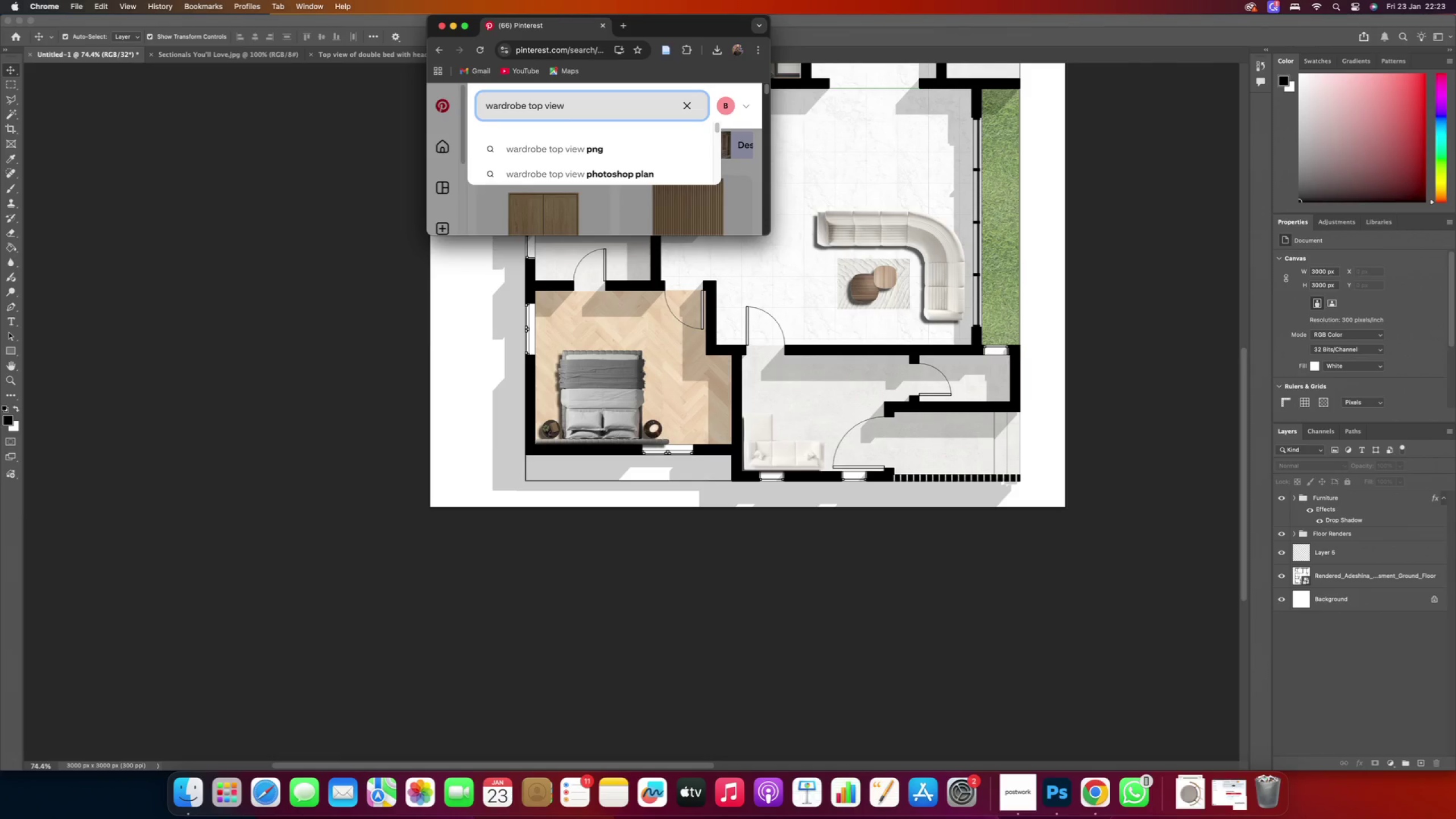 
key(Enter)
 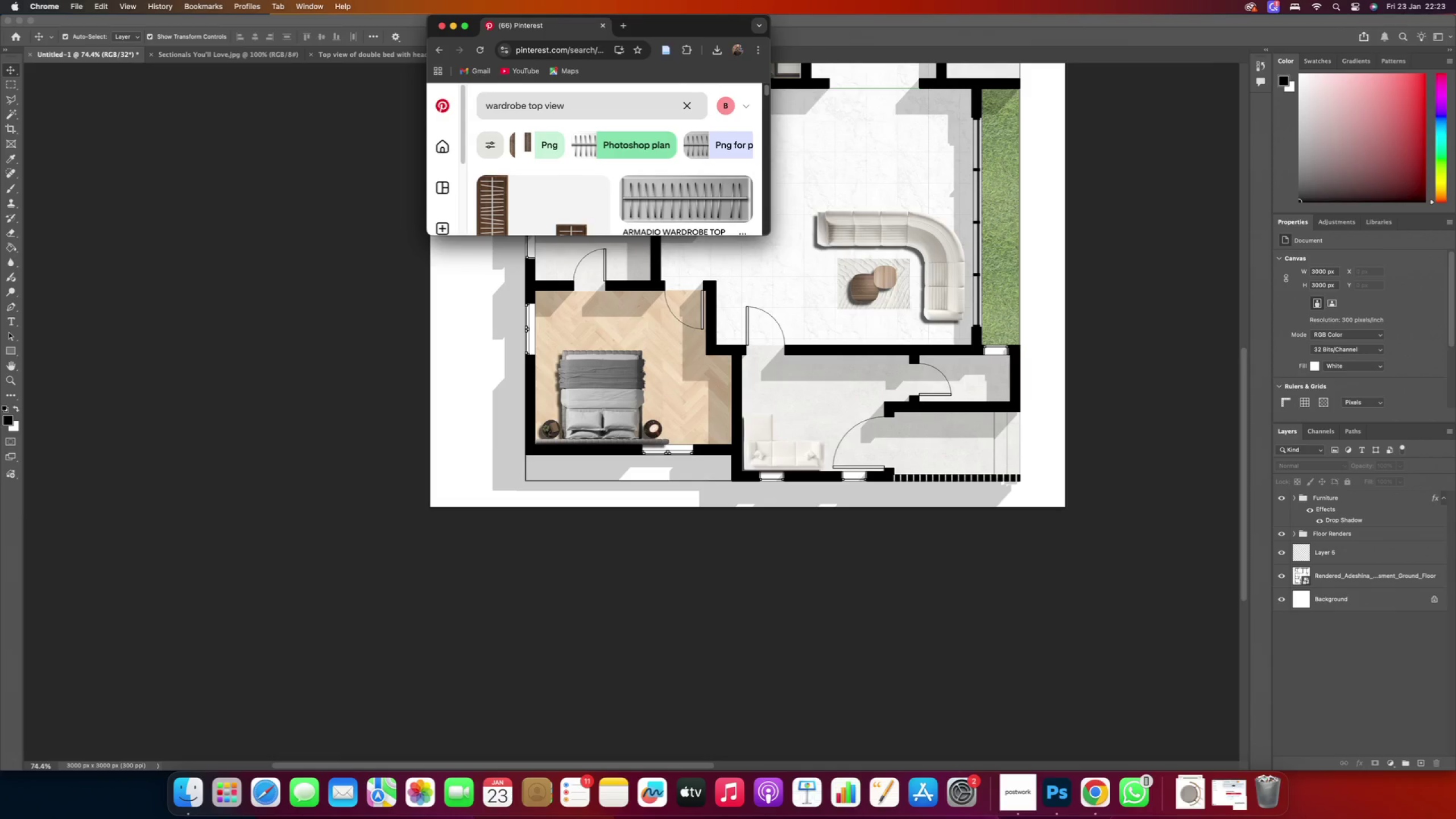 
wait(7.54)
 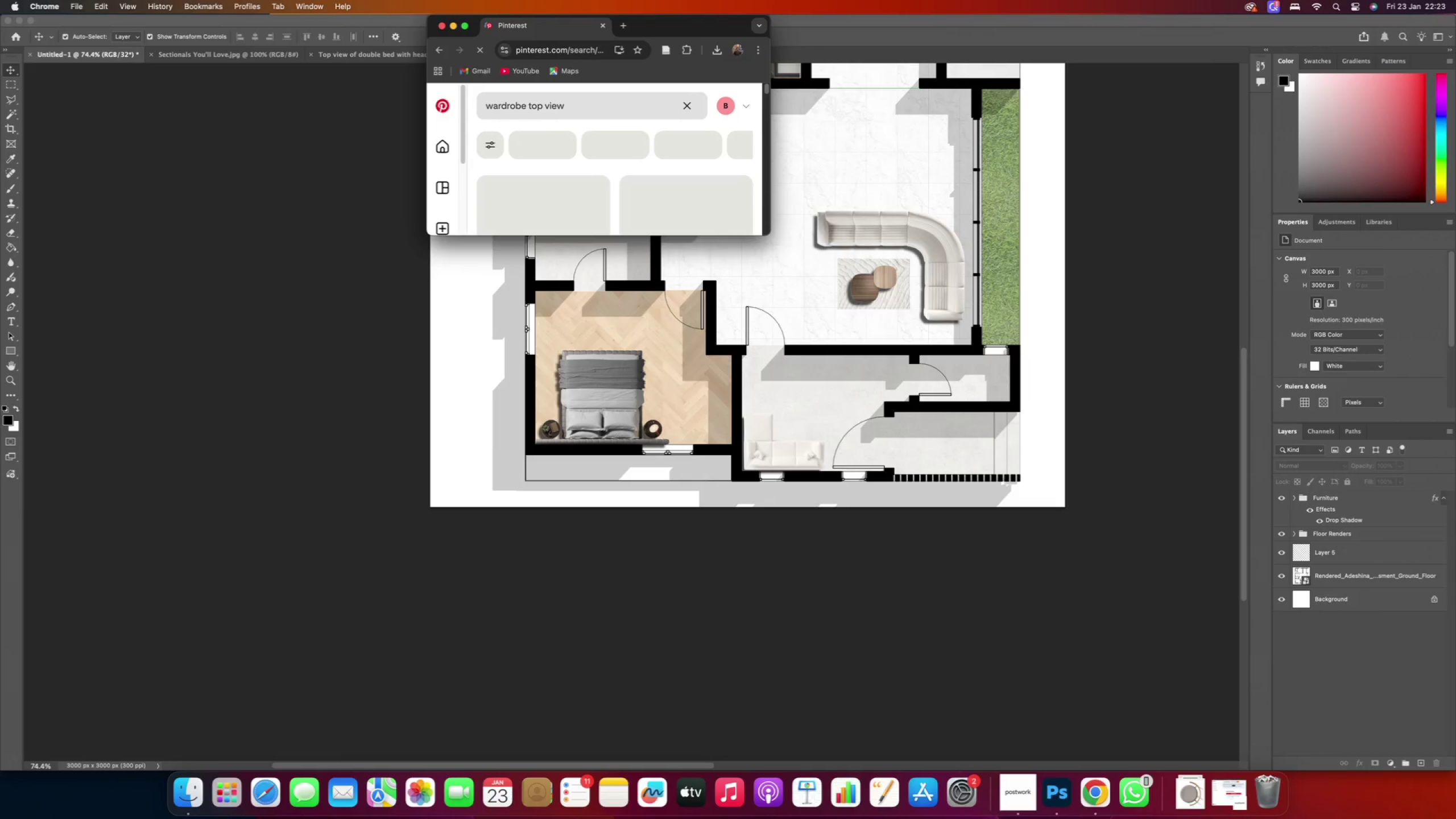 
scroll: coordinate [536, 200], scroll_direction: down, amount: 3.0
 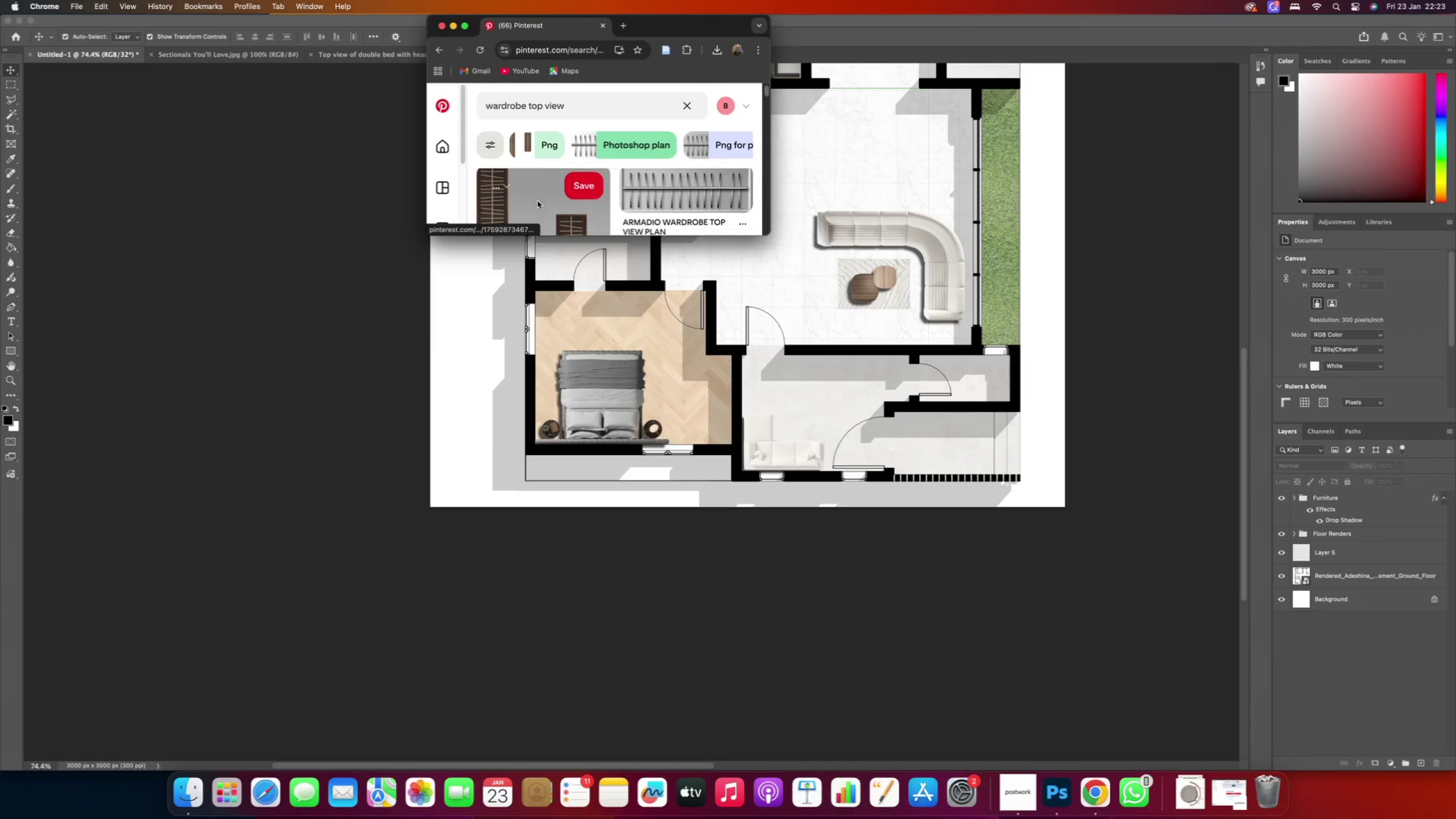 
left_click([549, 196])
 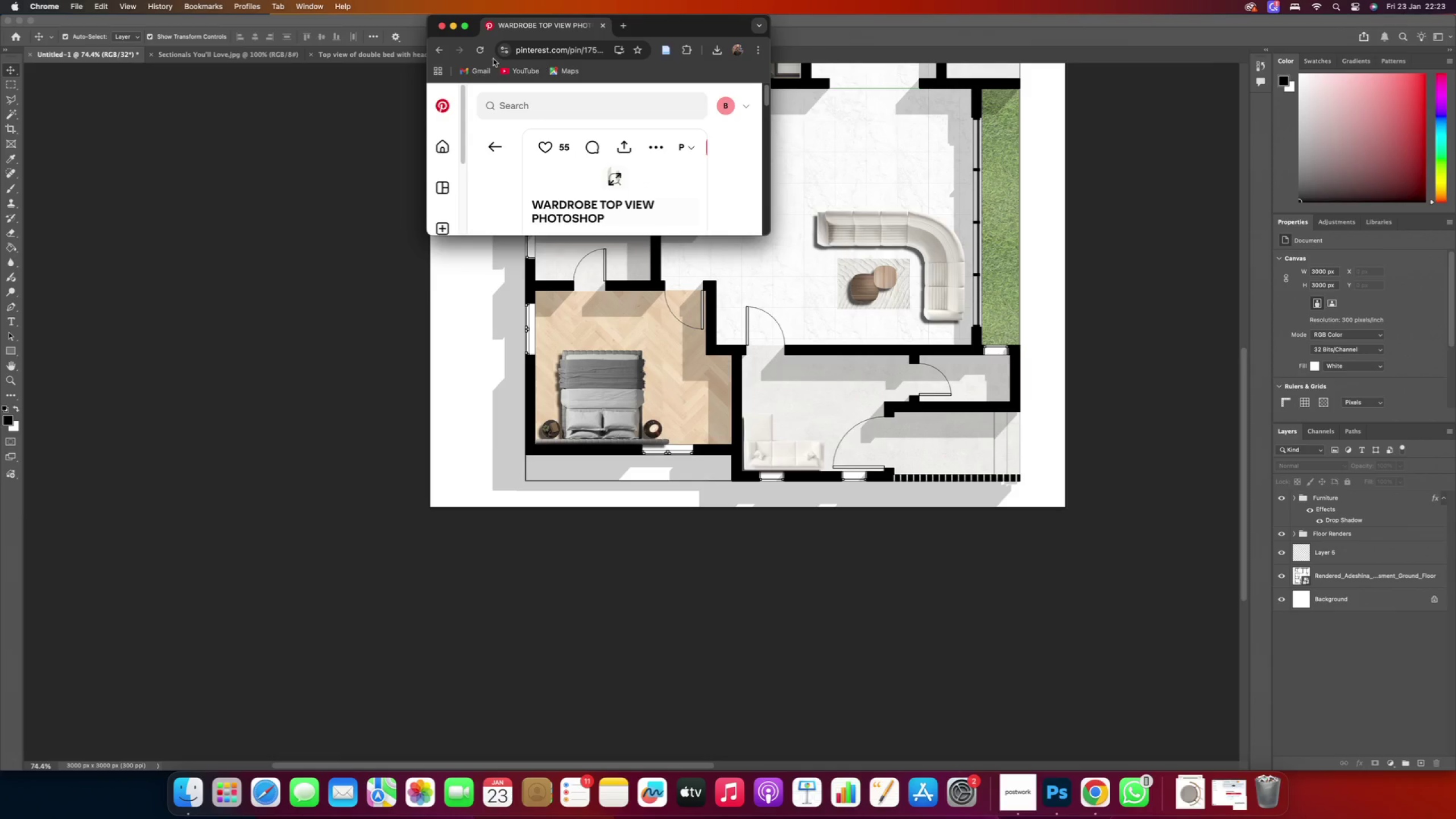 
left_click([464, 28])
 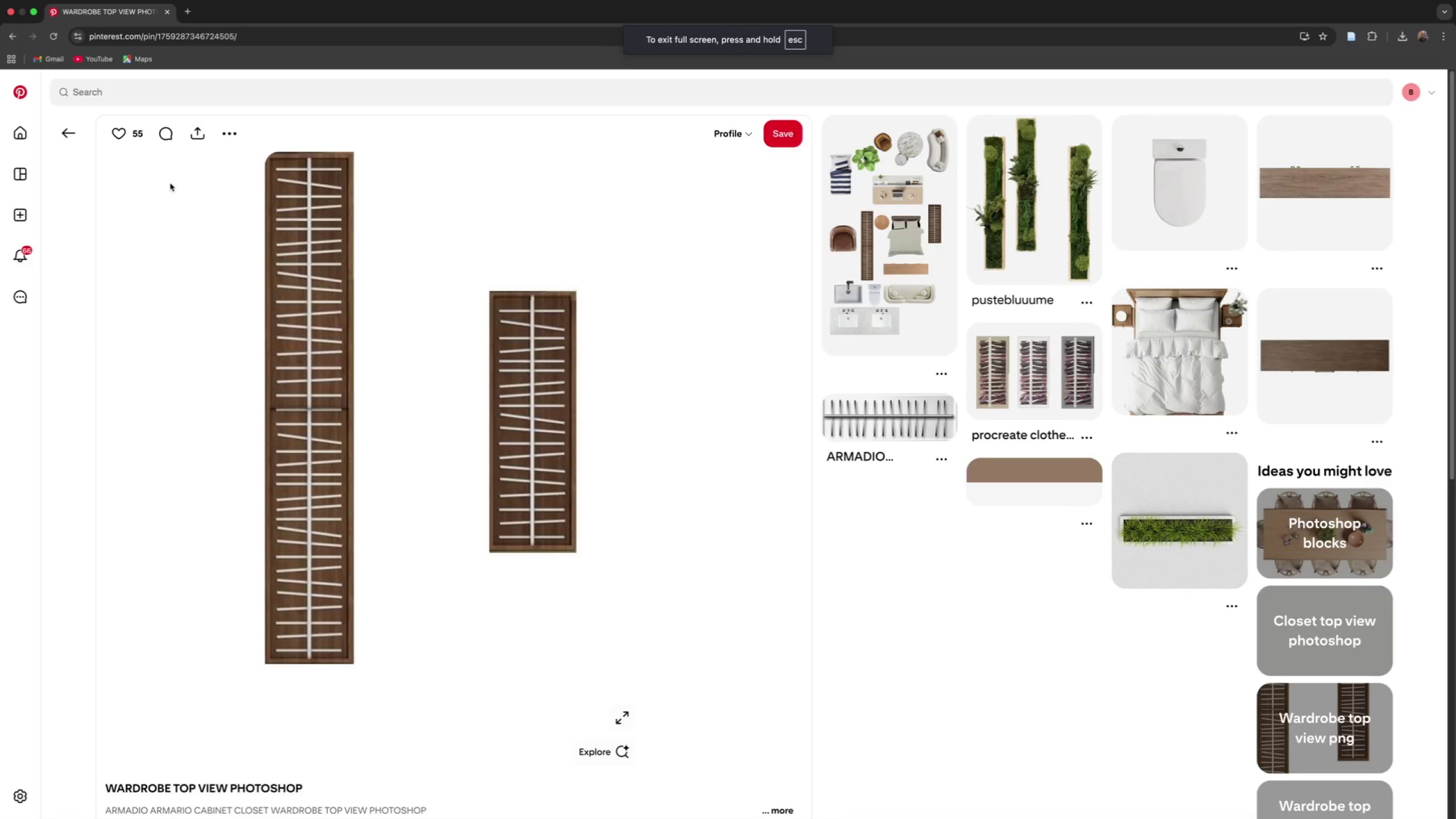 
left_click([234, 134])
 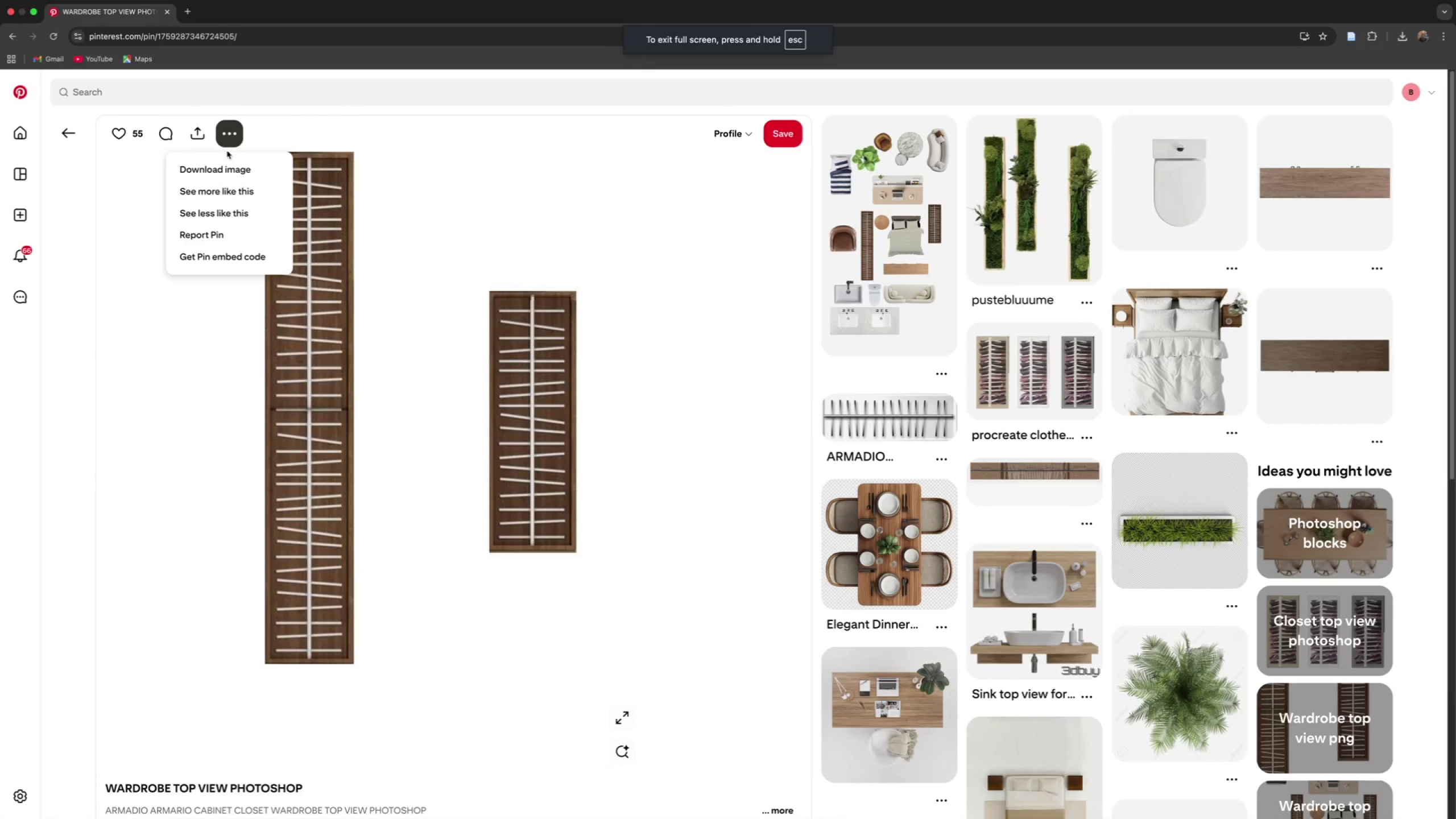 
left_click([224, 168])
 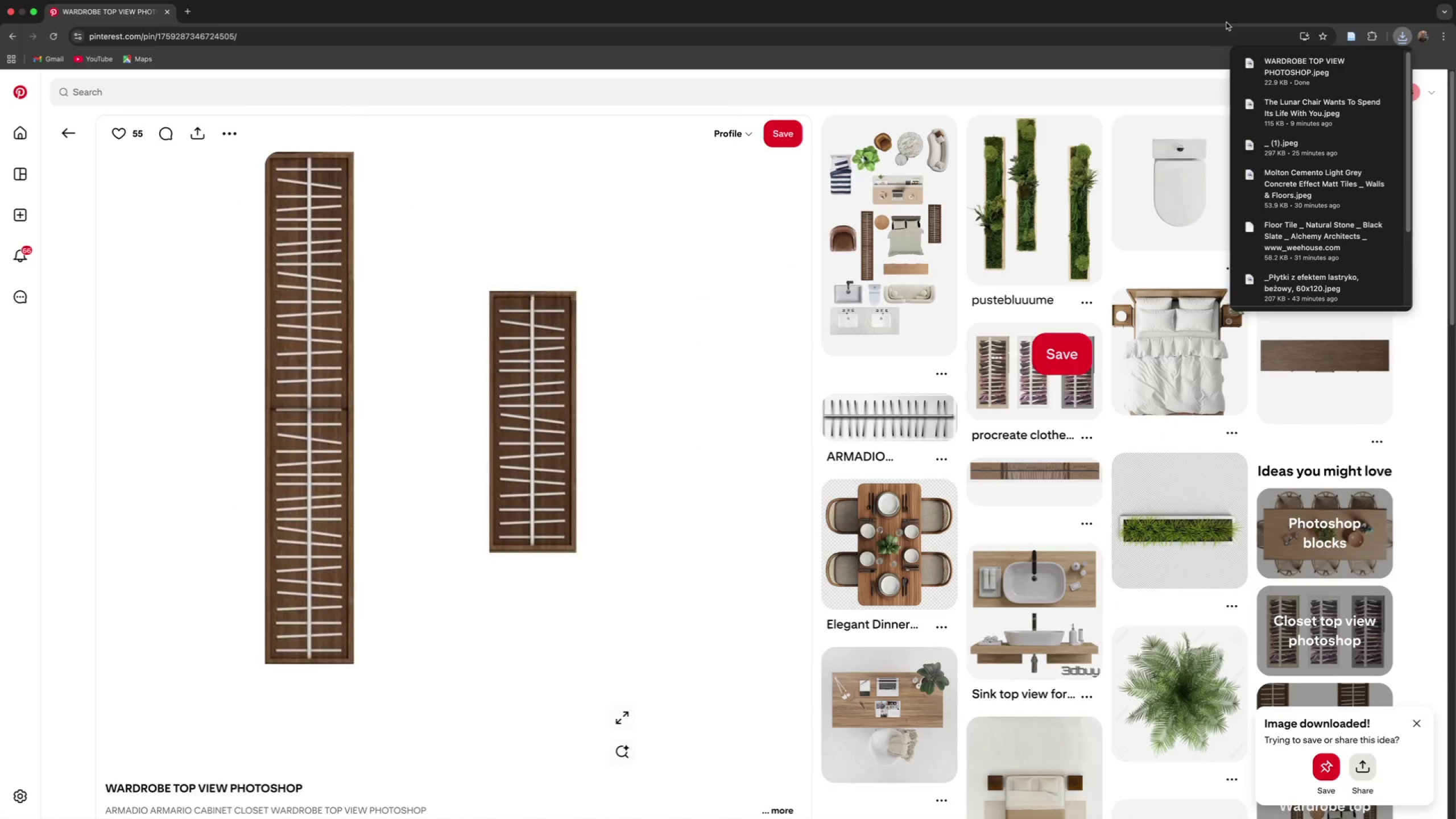 
wait(5.53)
 